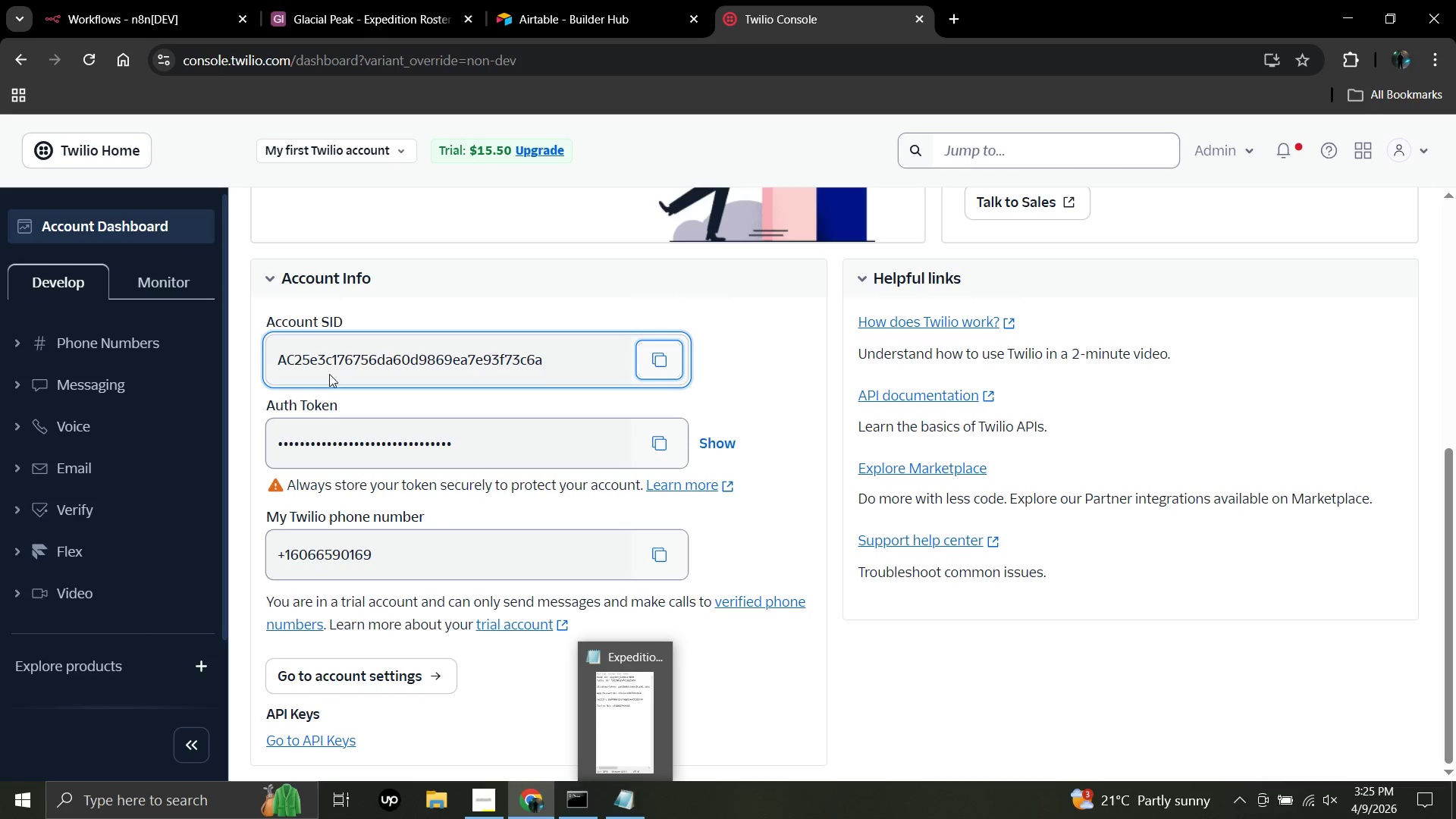 
left_click([630, 818])
 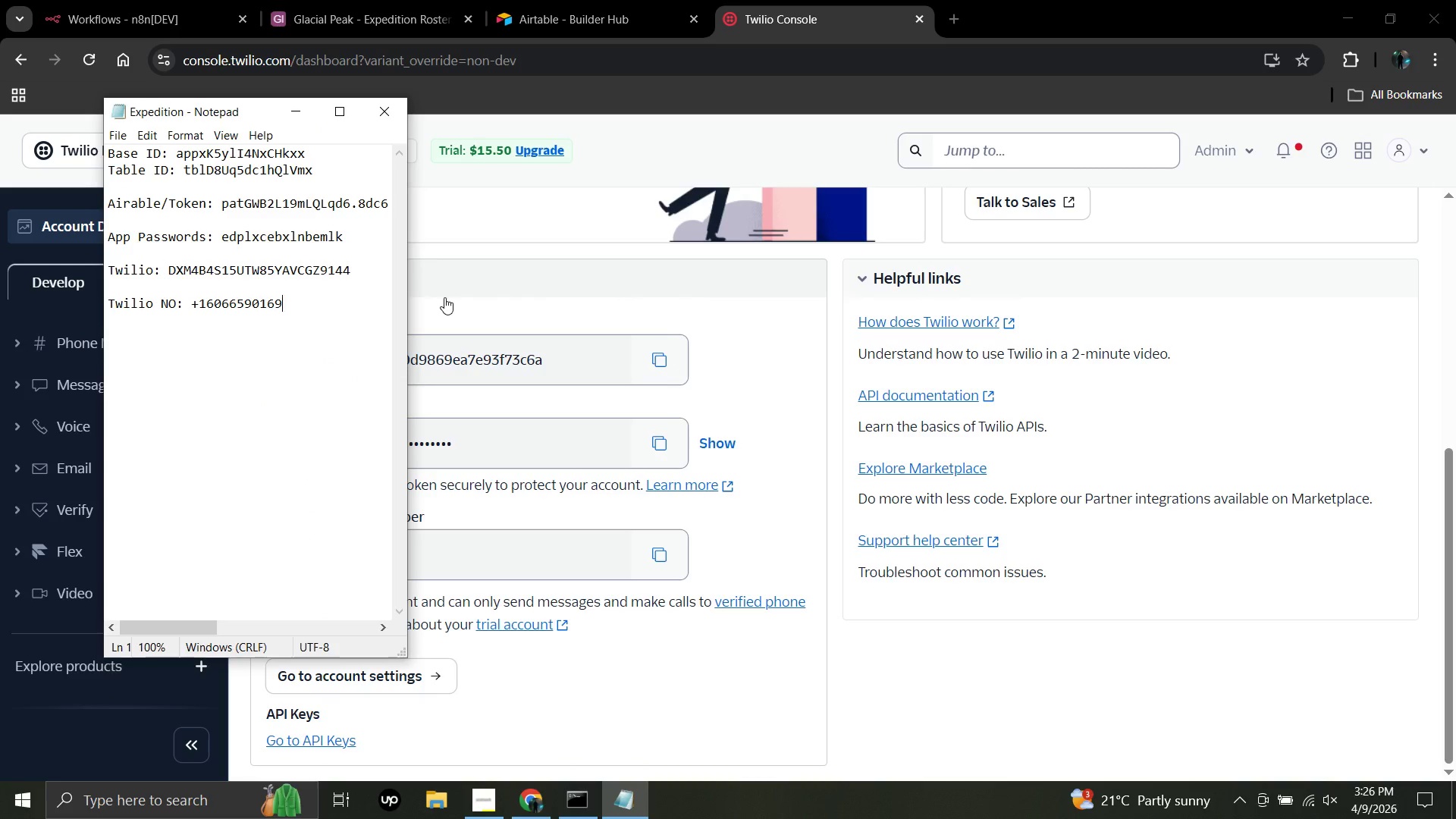 
key(Shift+ShiftRight)
 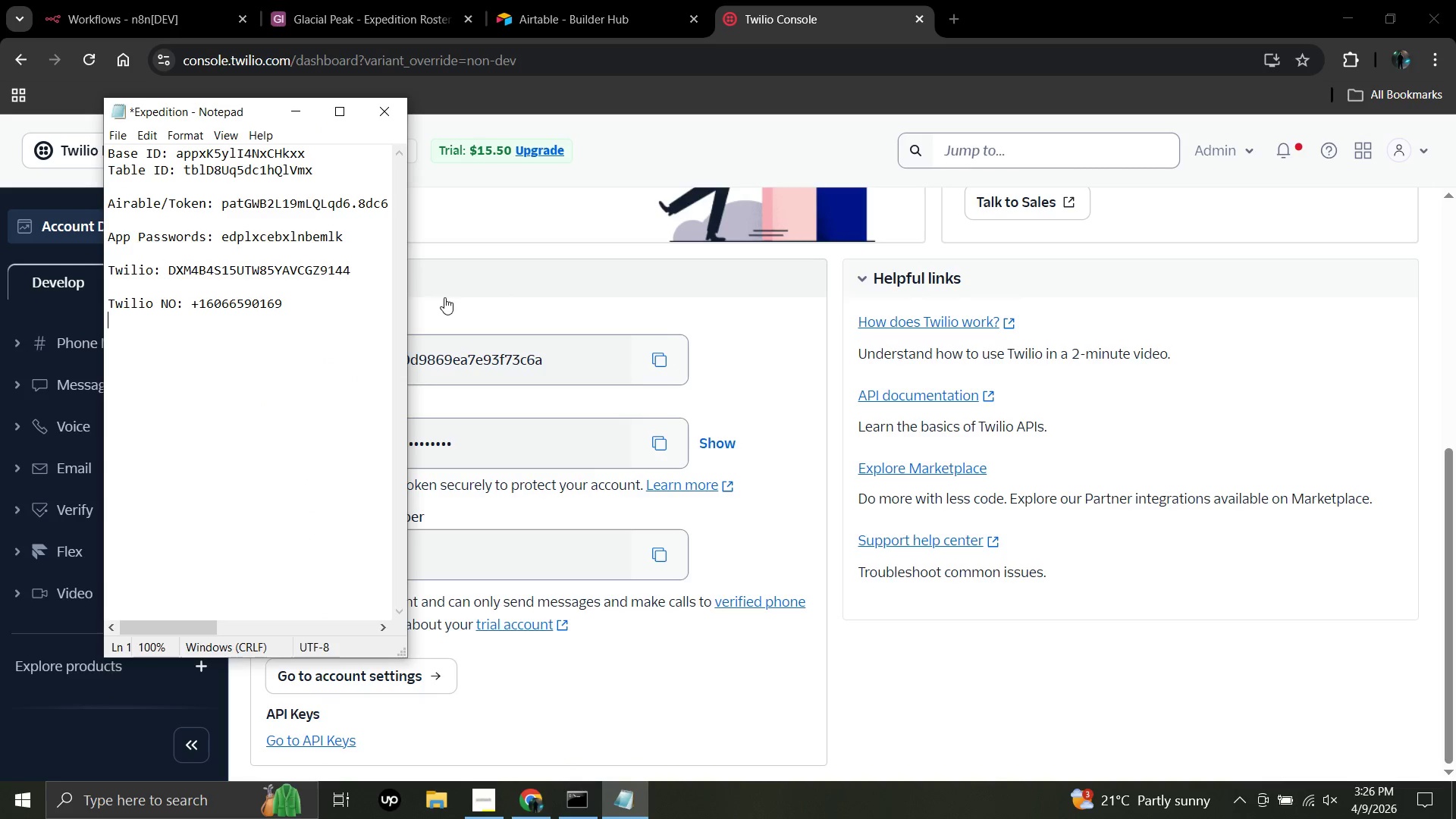 
key(Shift+Enter)
 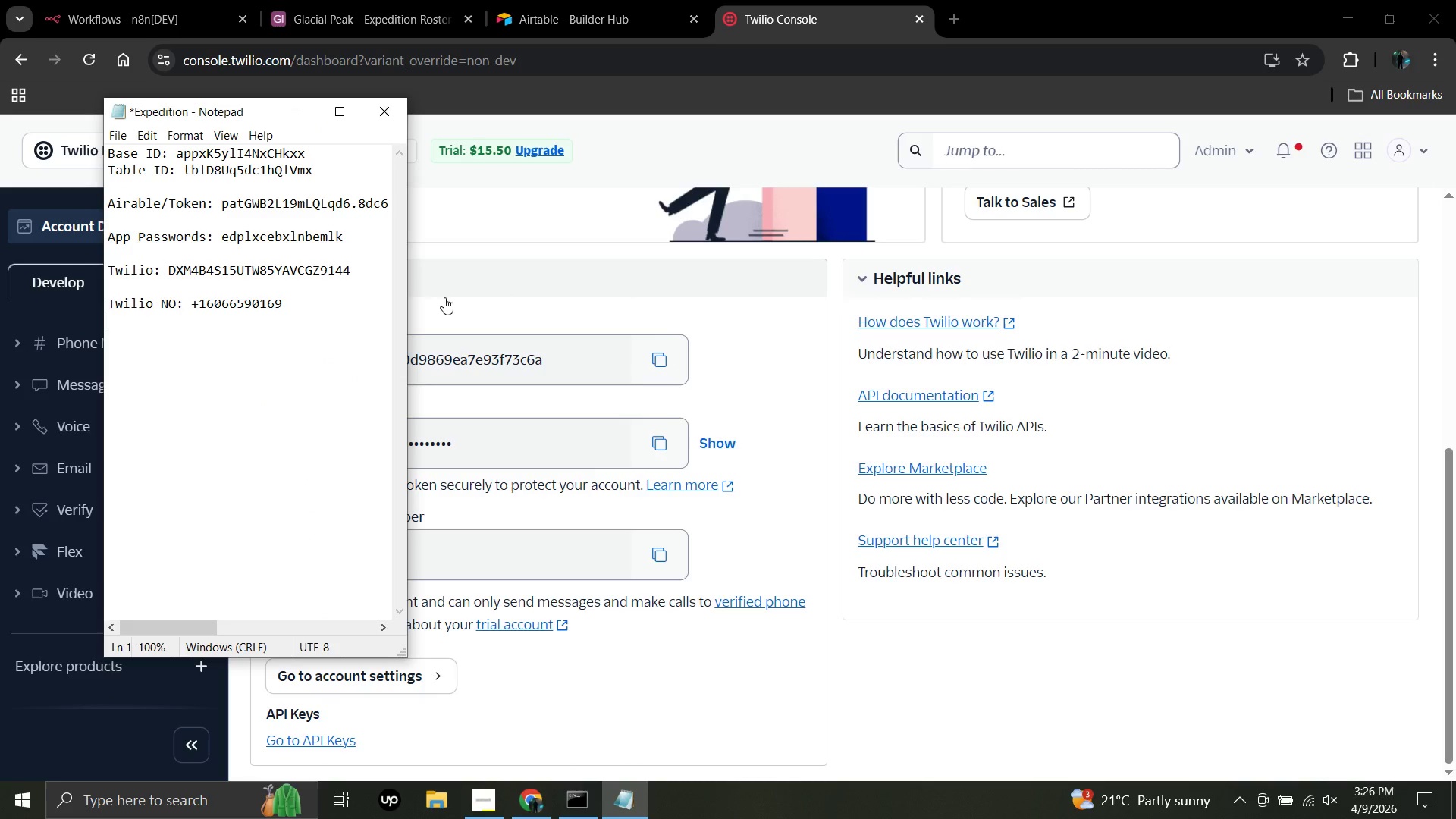 
type(SID: )
 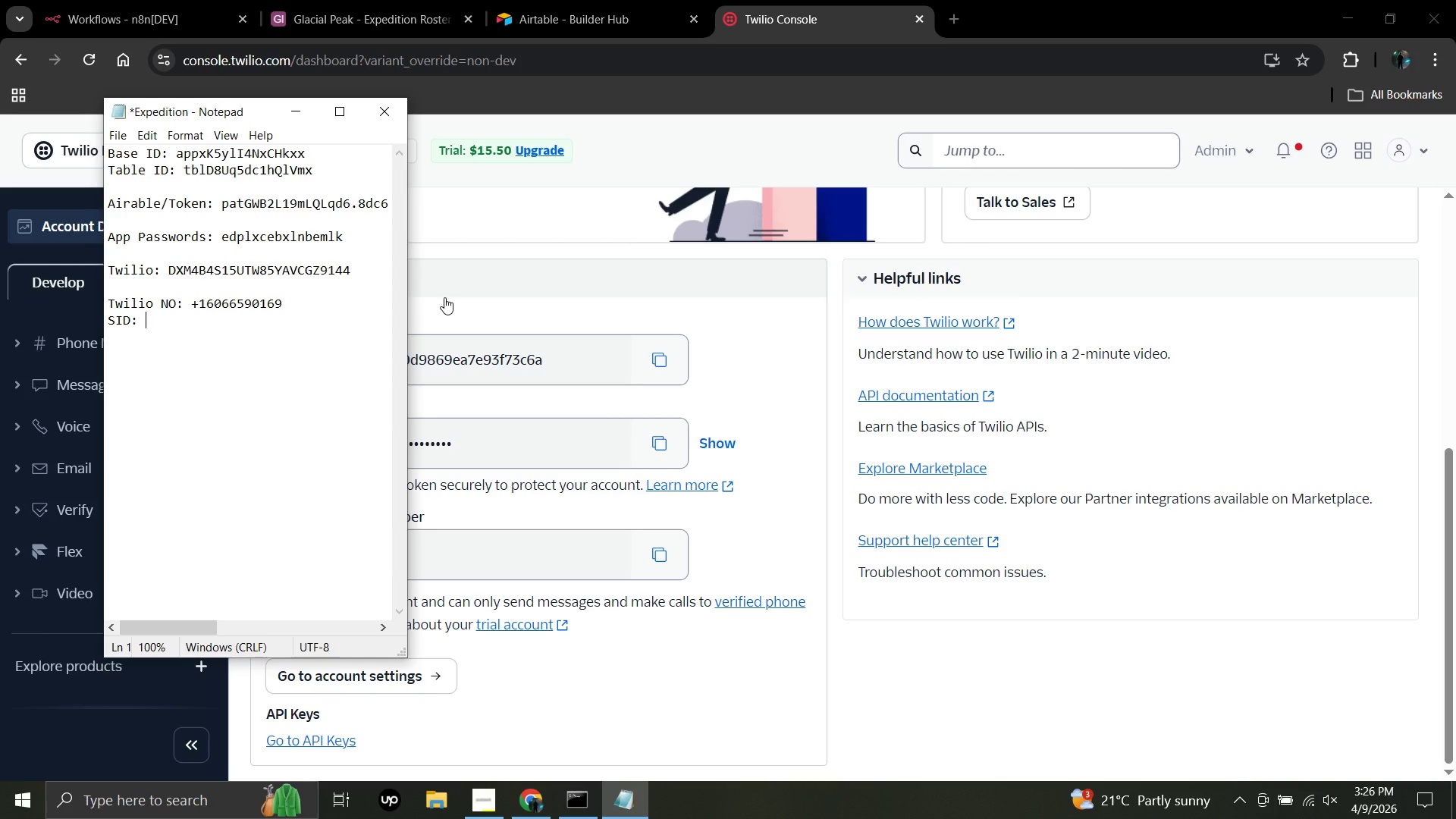 
key(Control+V)
 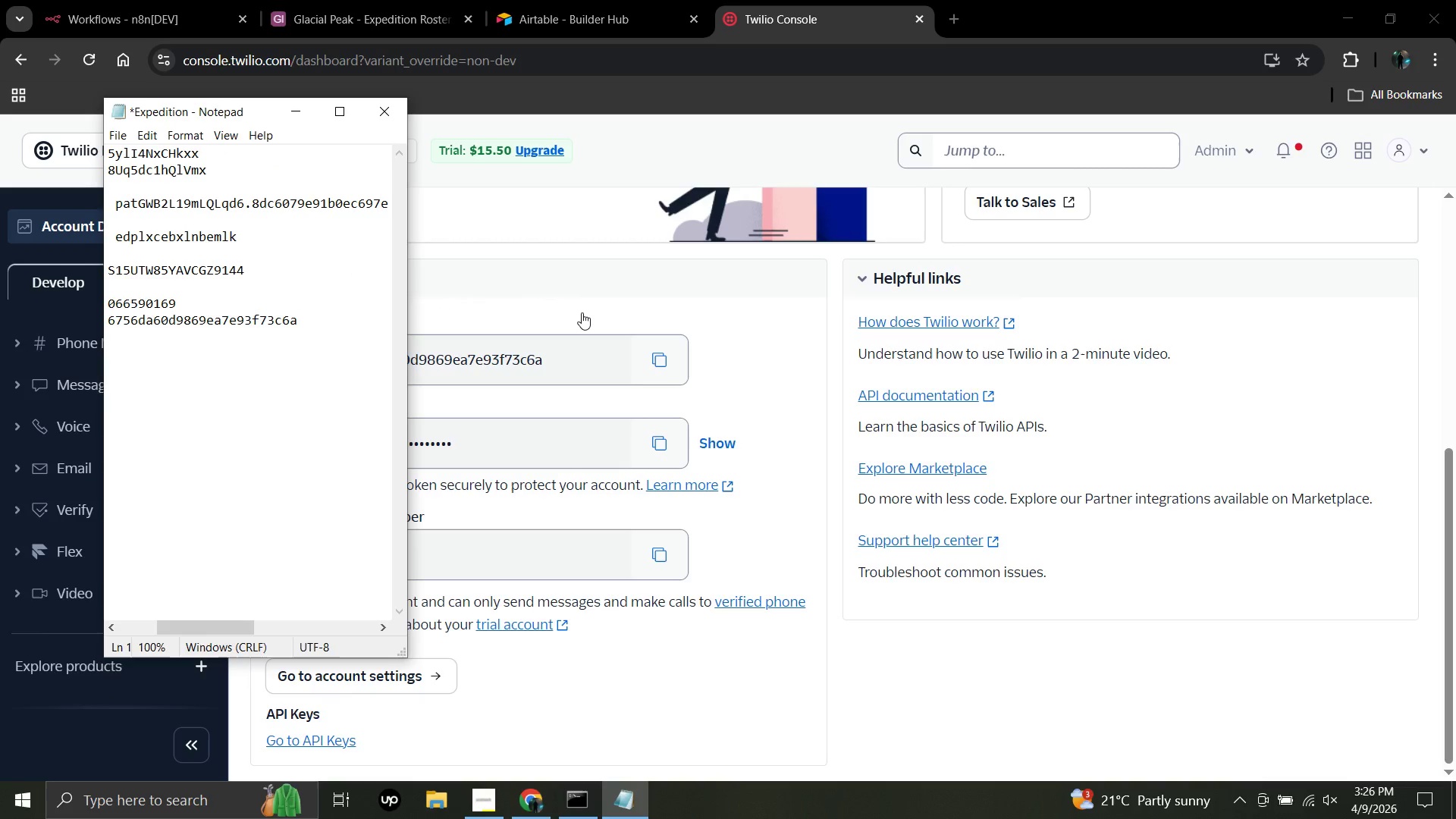 
key(Shift+ShiftRight)
 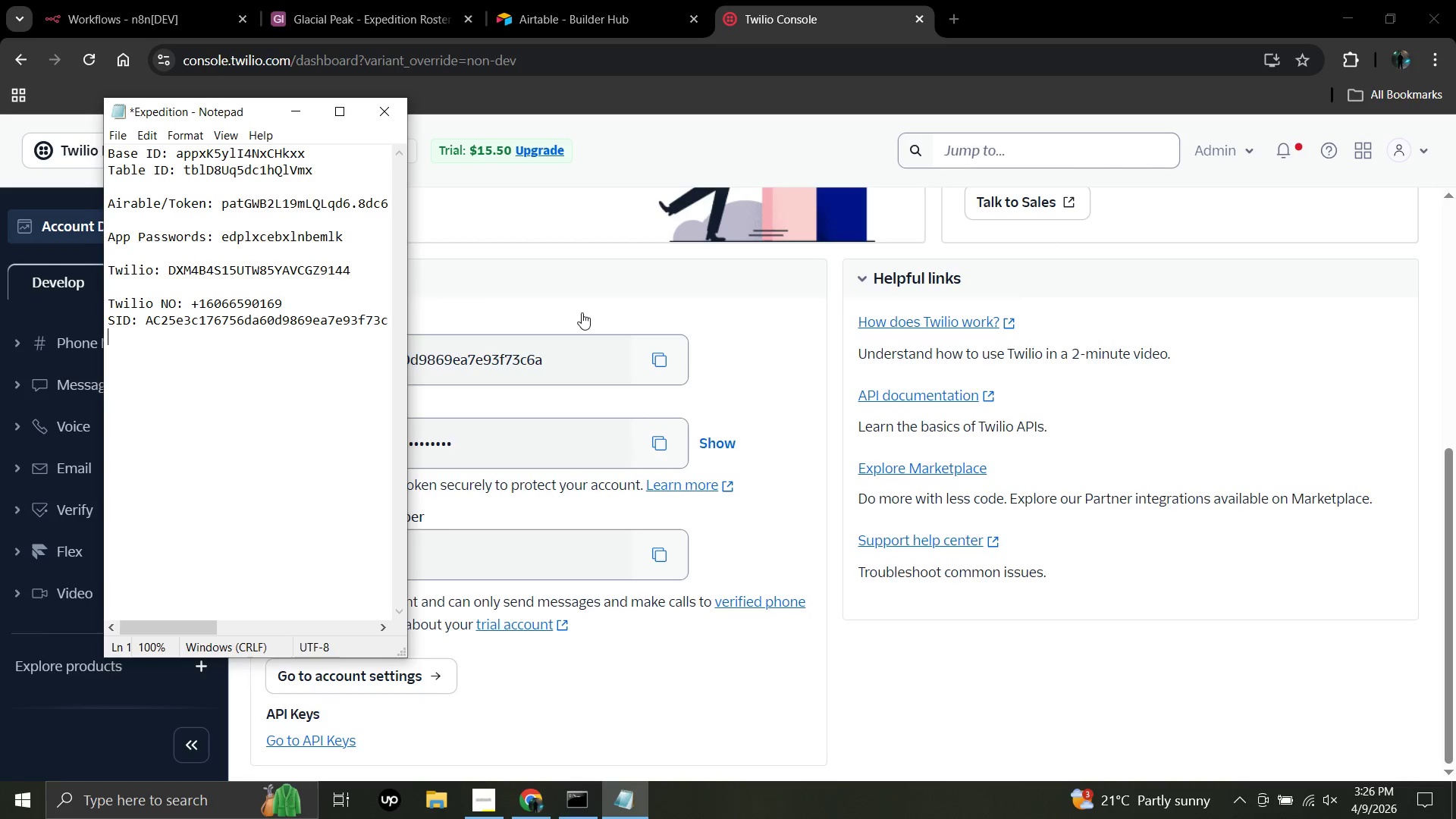 
key(Shift+Enter)
 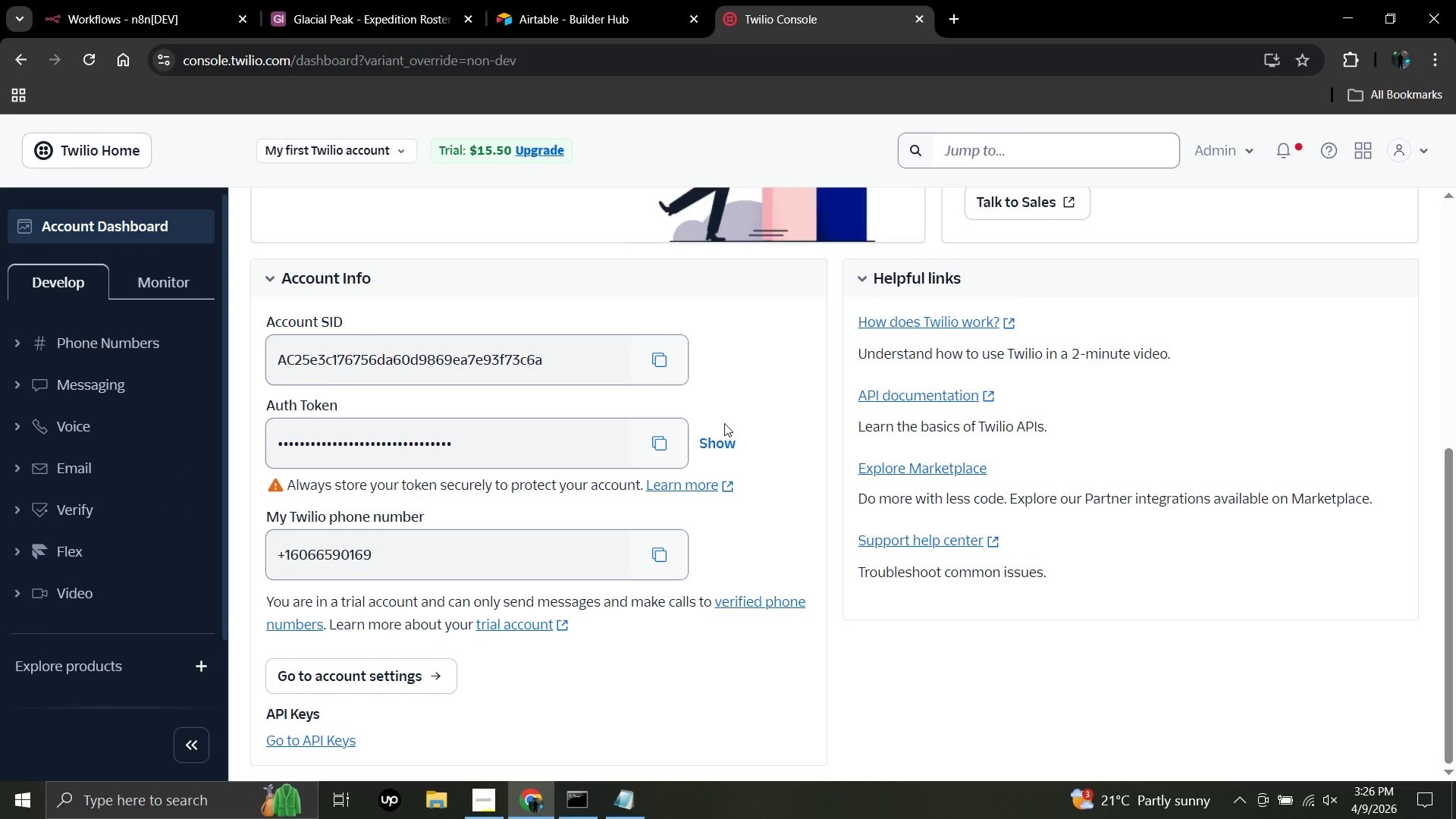 
left_click([715, 441])
 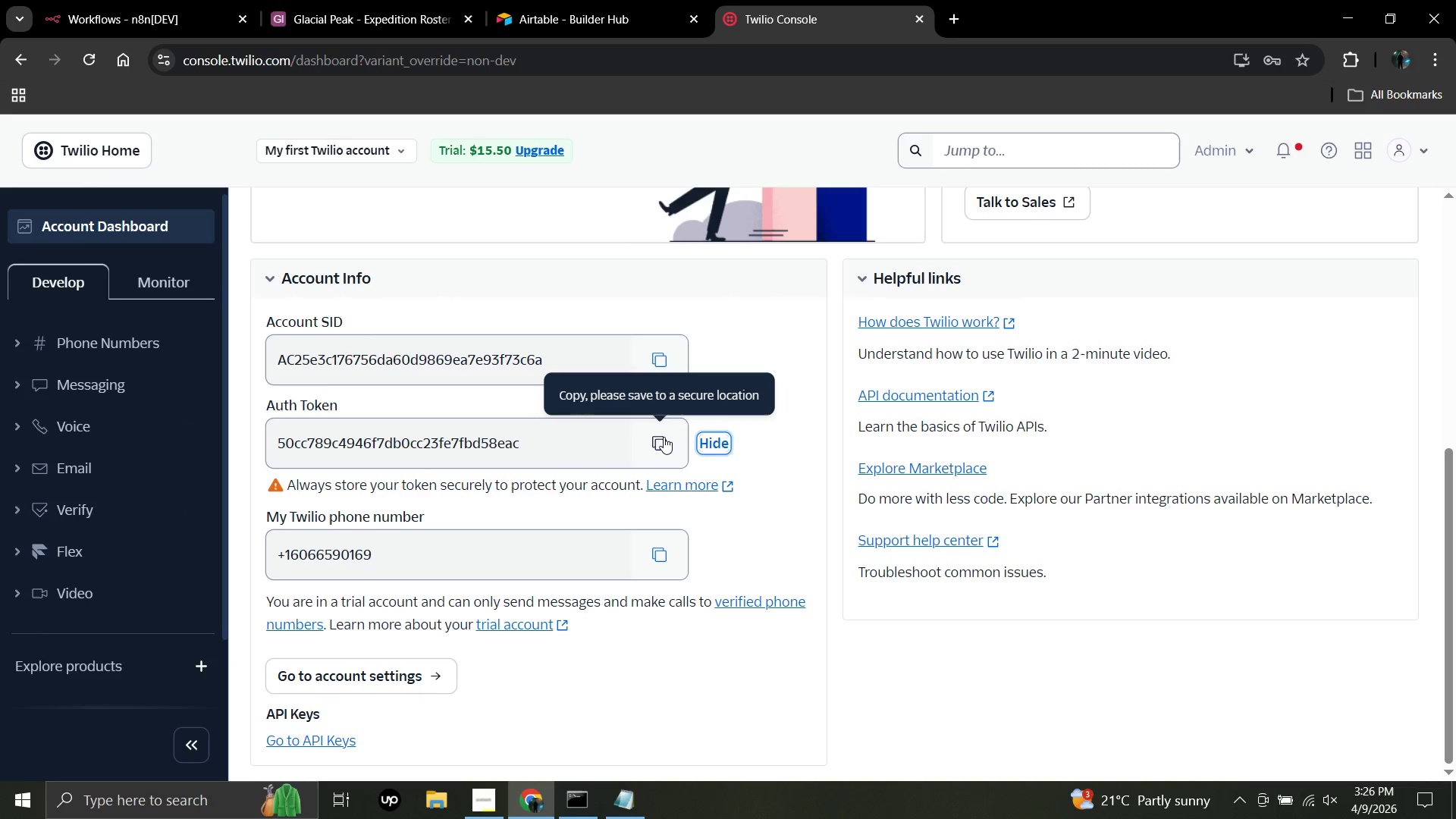 
left_click([664, 437])
 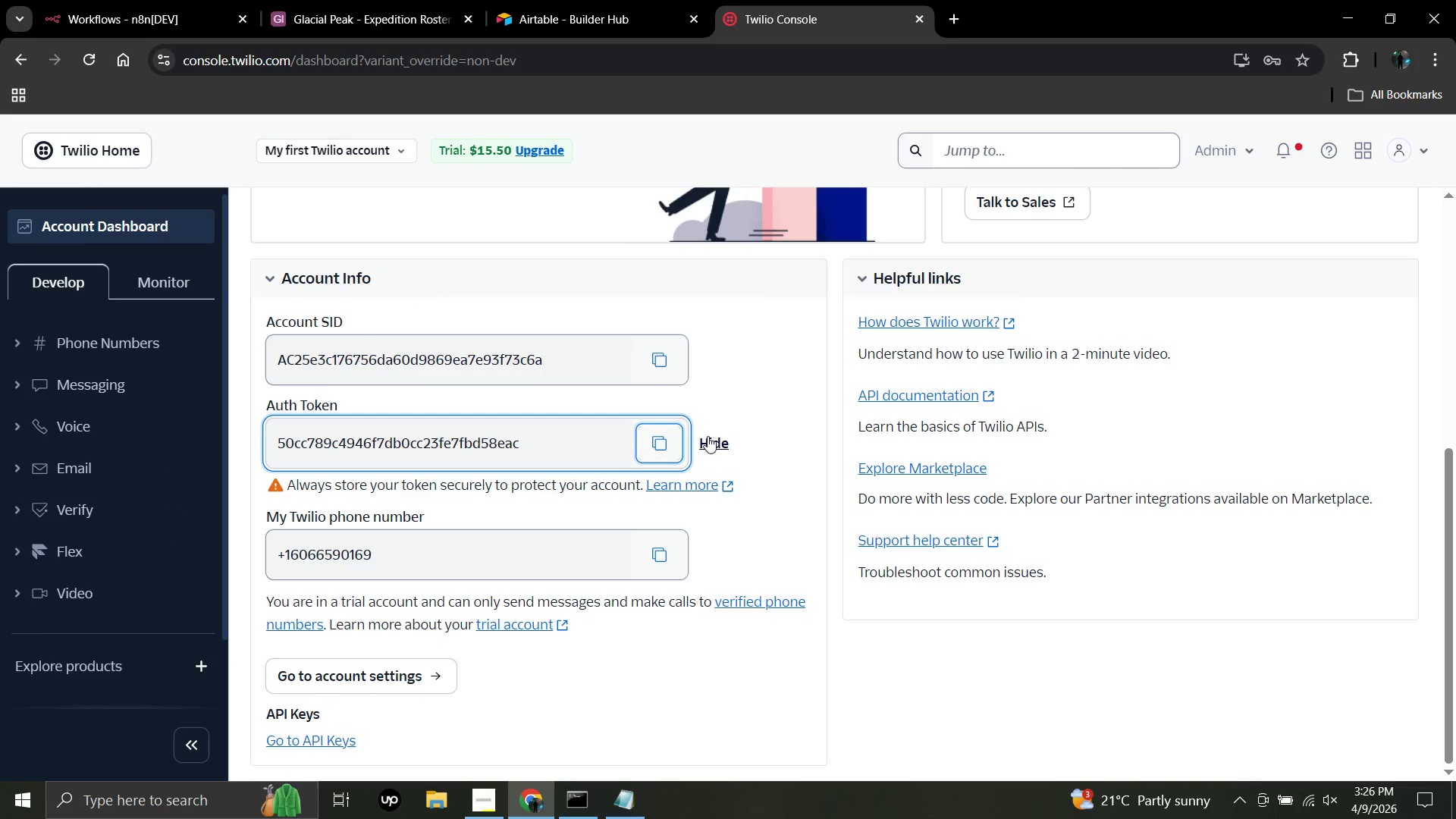 
left_click([708, 436])
 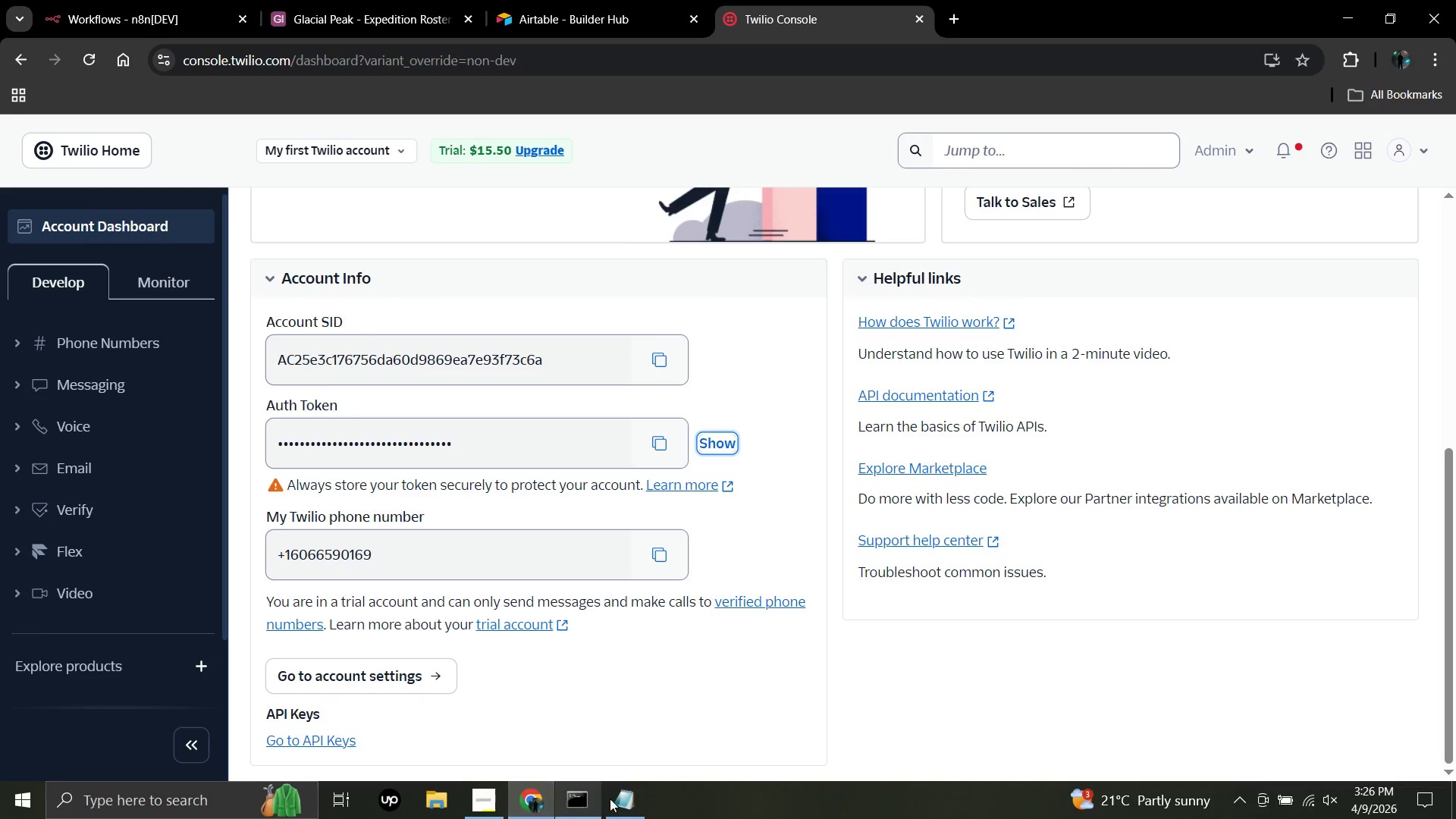 
left_click([618, 810])
 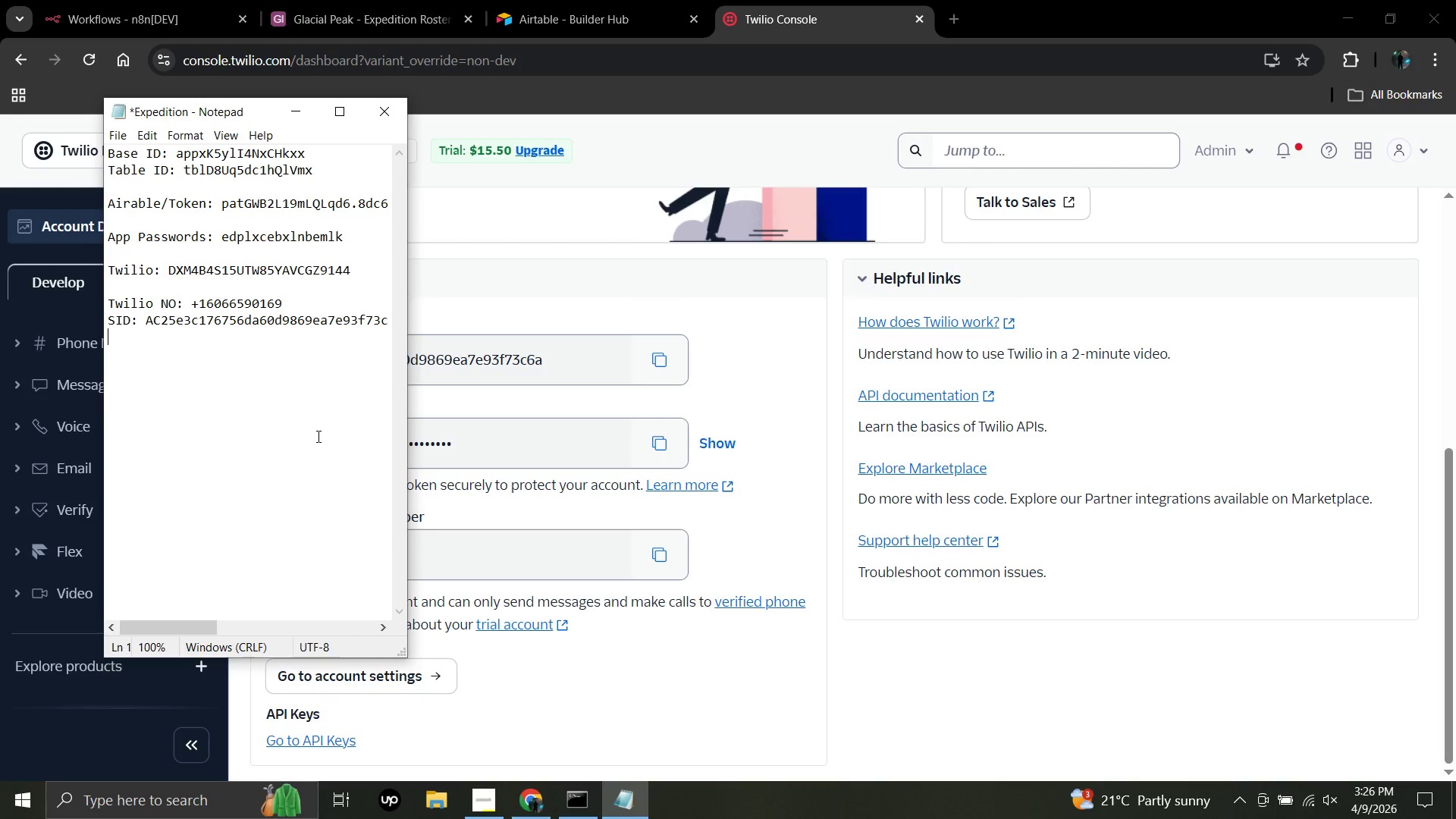 
type(Token: )
 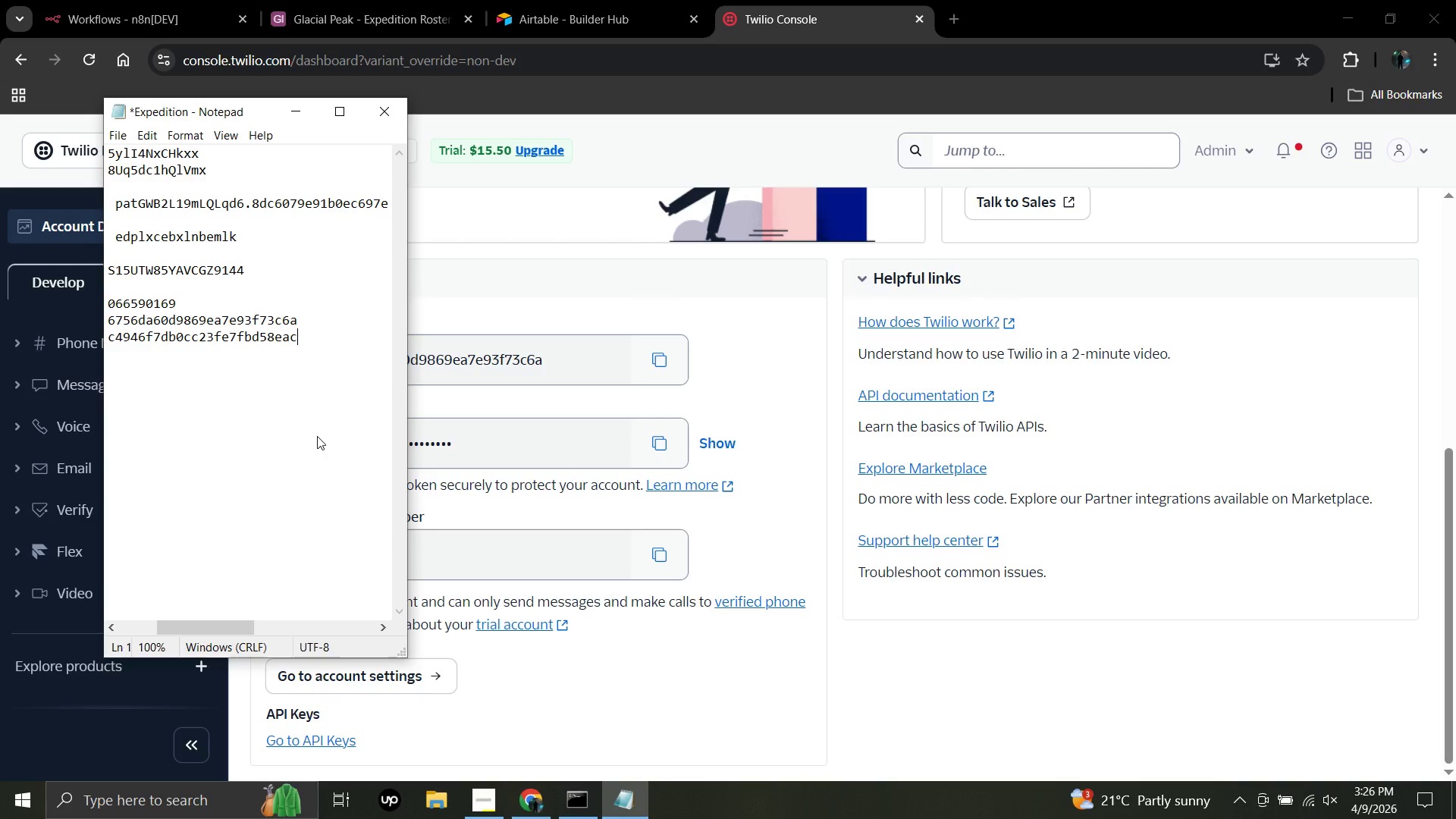 
key(Control+V)
 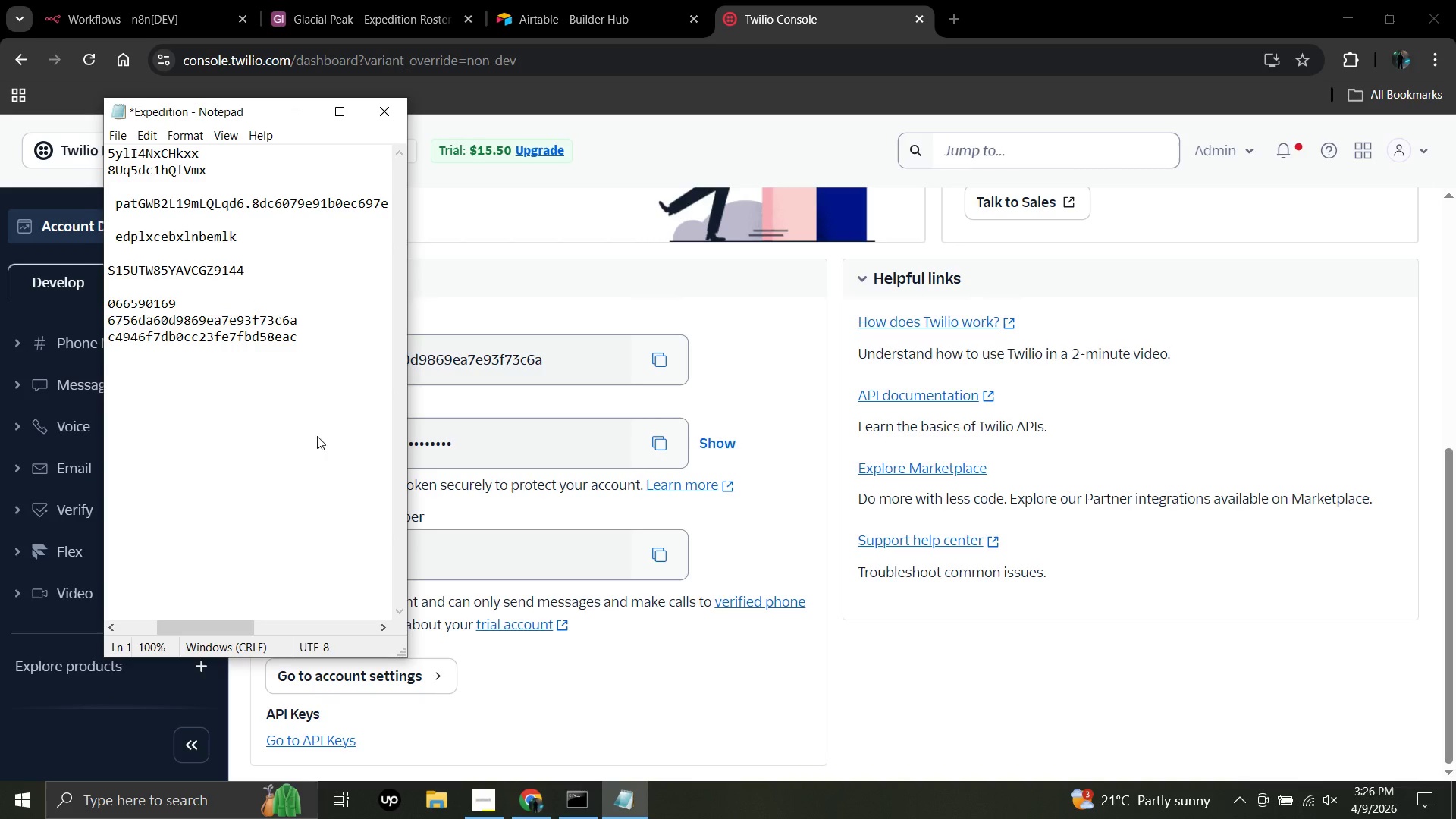 
key(ArrowLeft)
 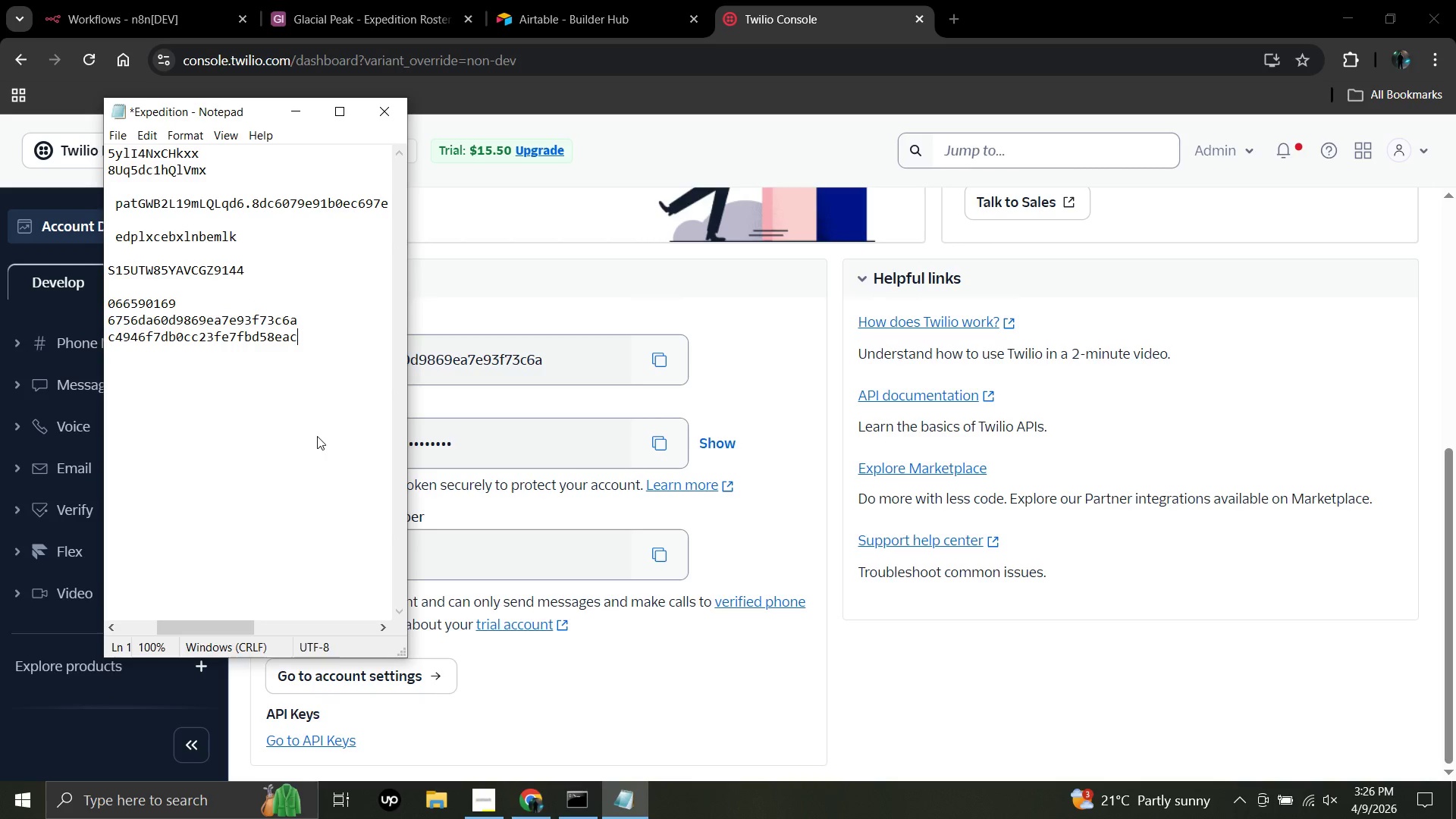 
key(ArrowRight)
 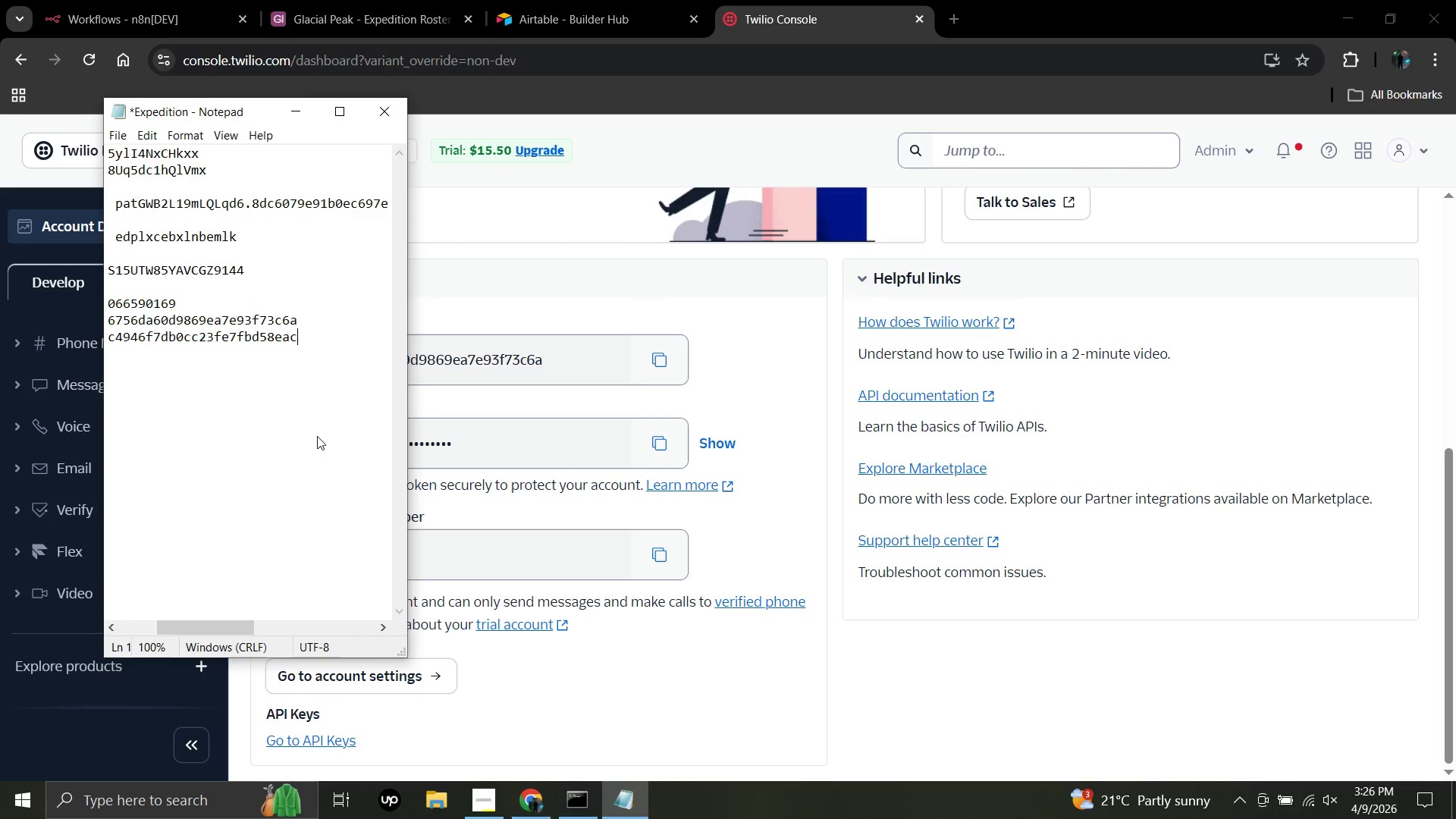 
key(Shift+Enter)
 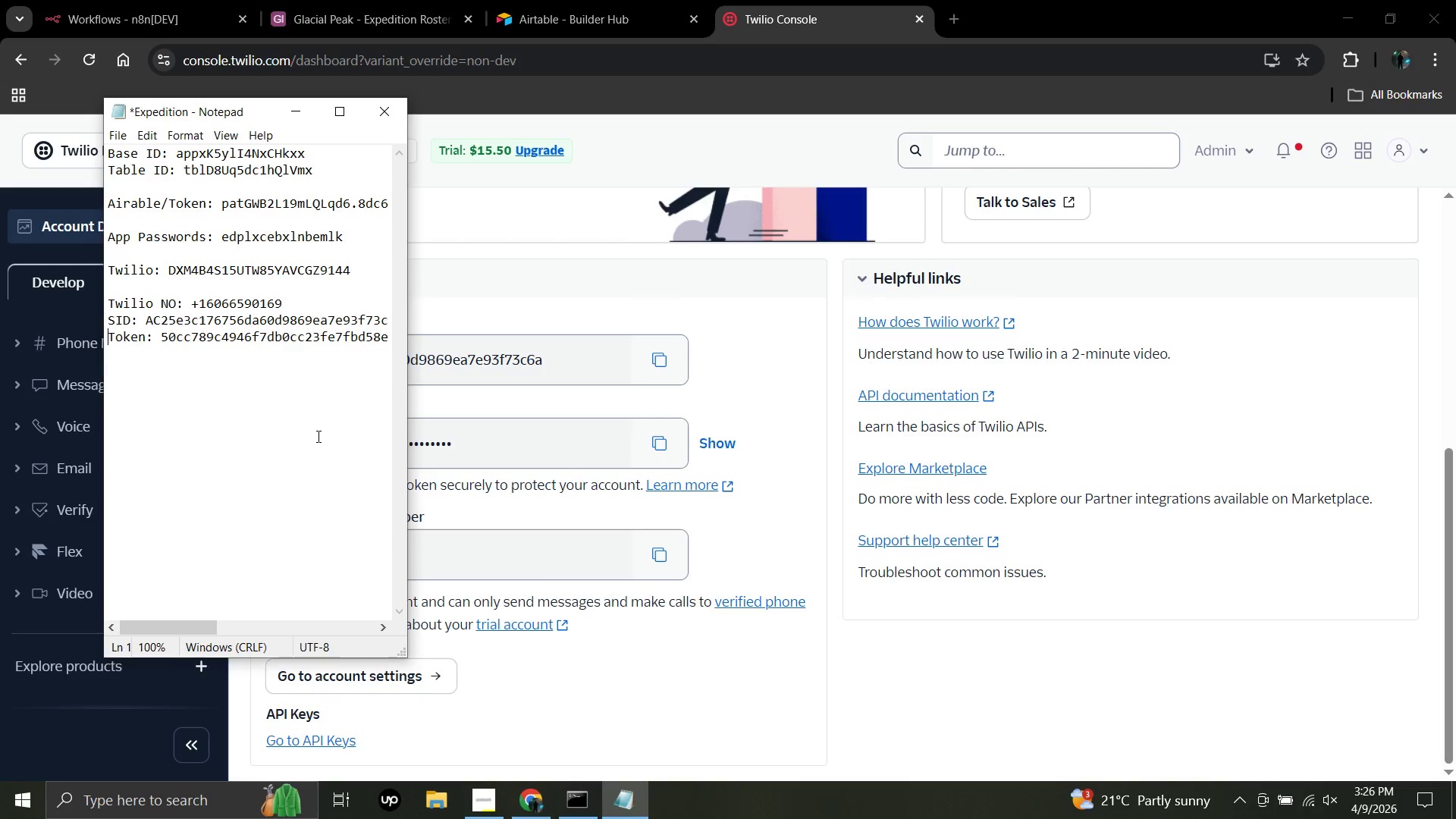 
key(ArrowUp)
 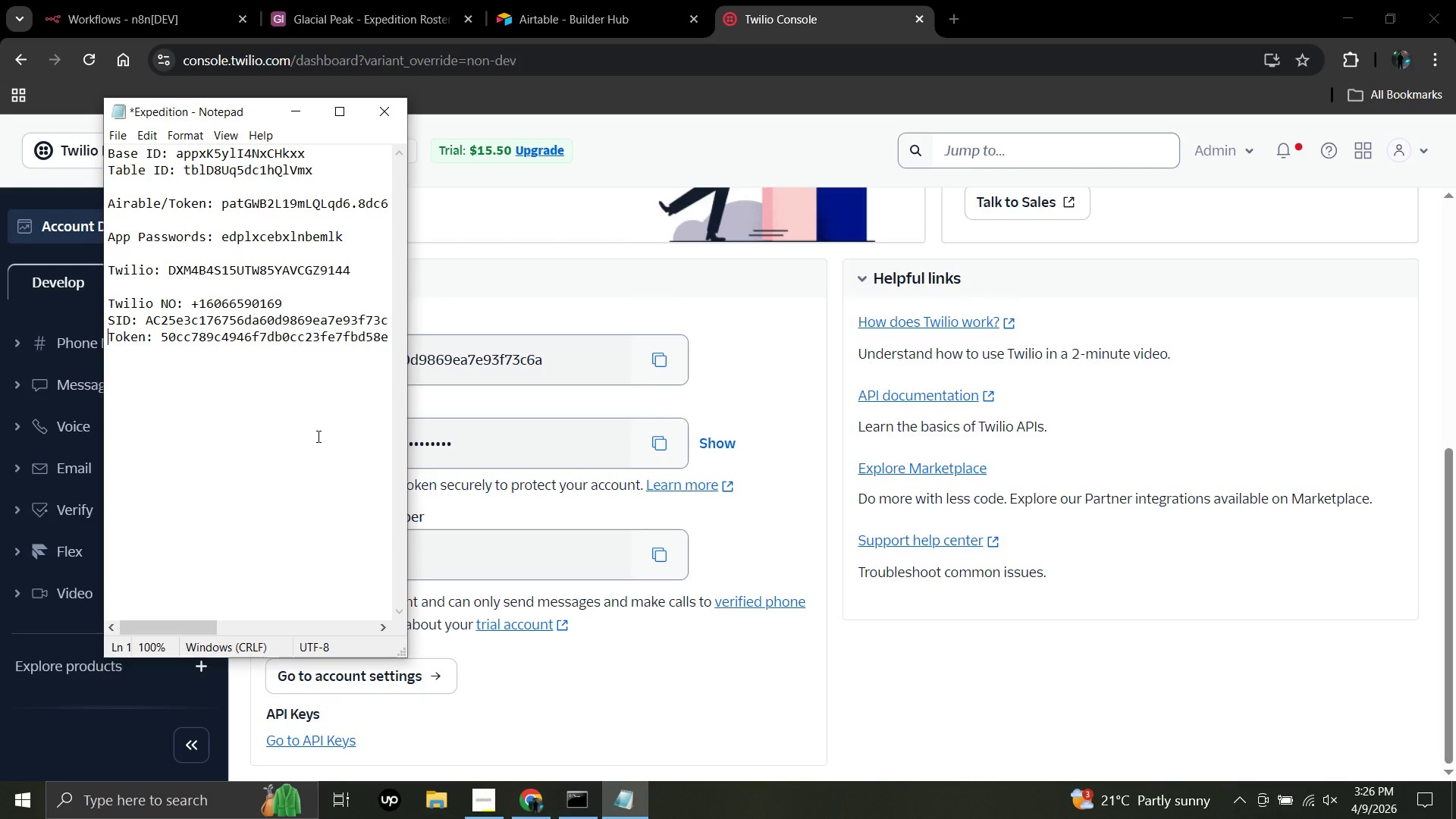 
type(AUTH )
 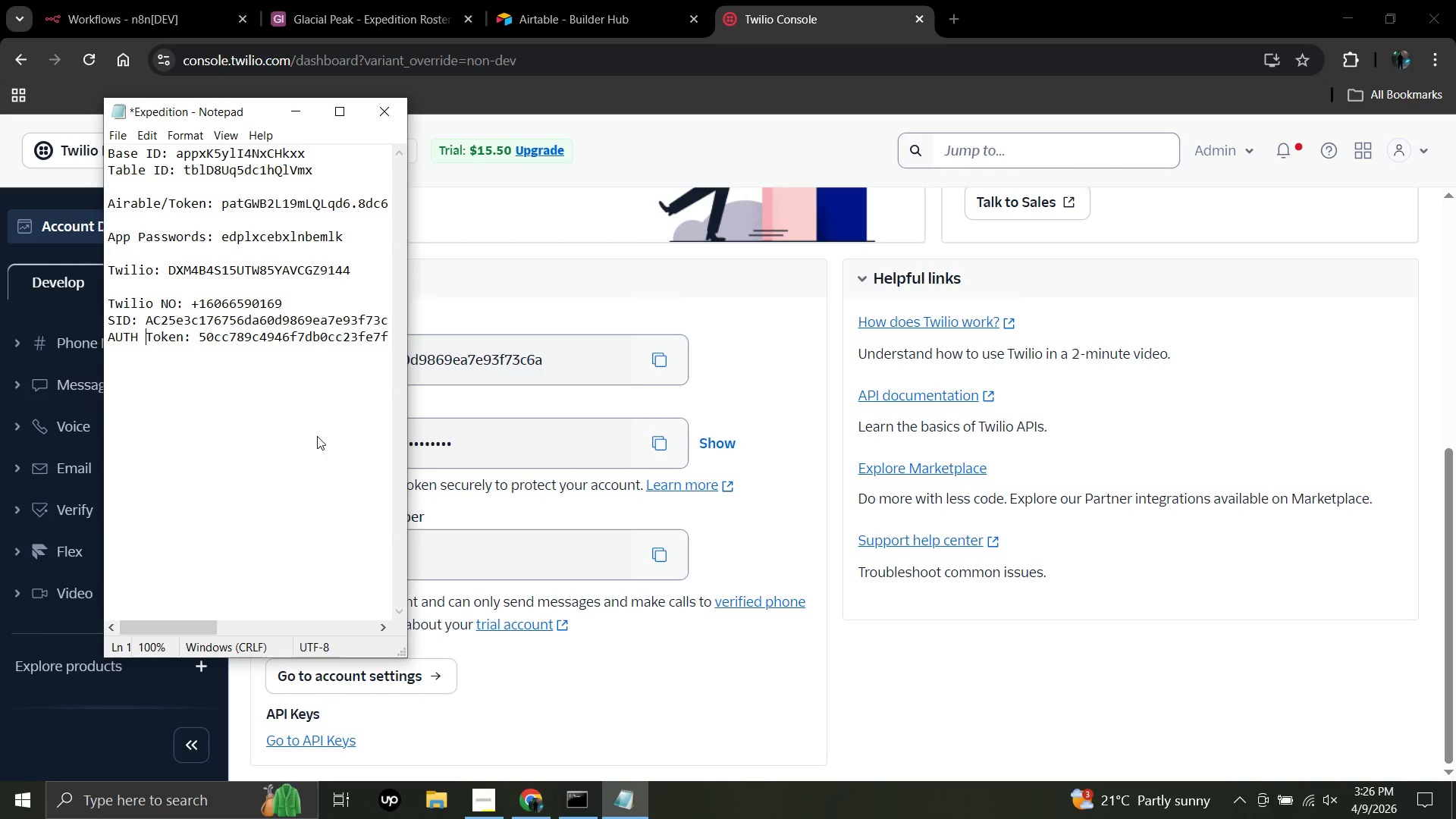 
wait(13.34)
 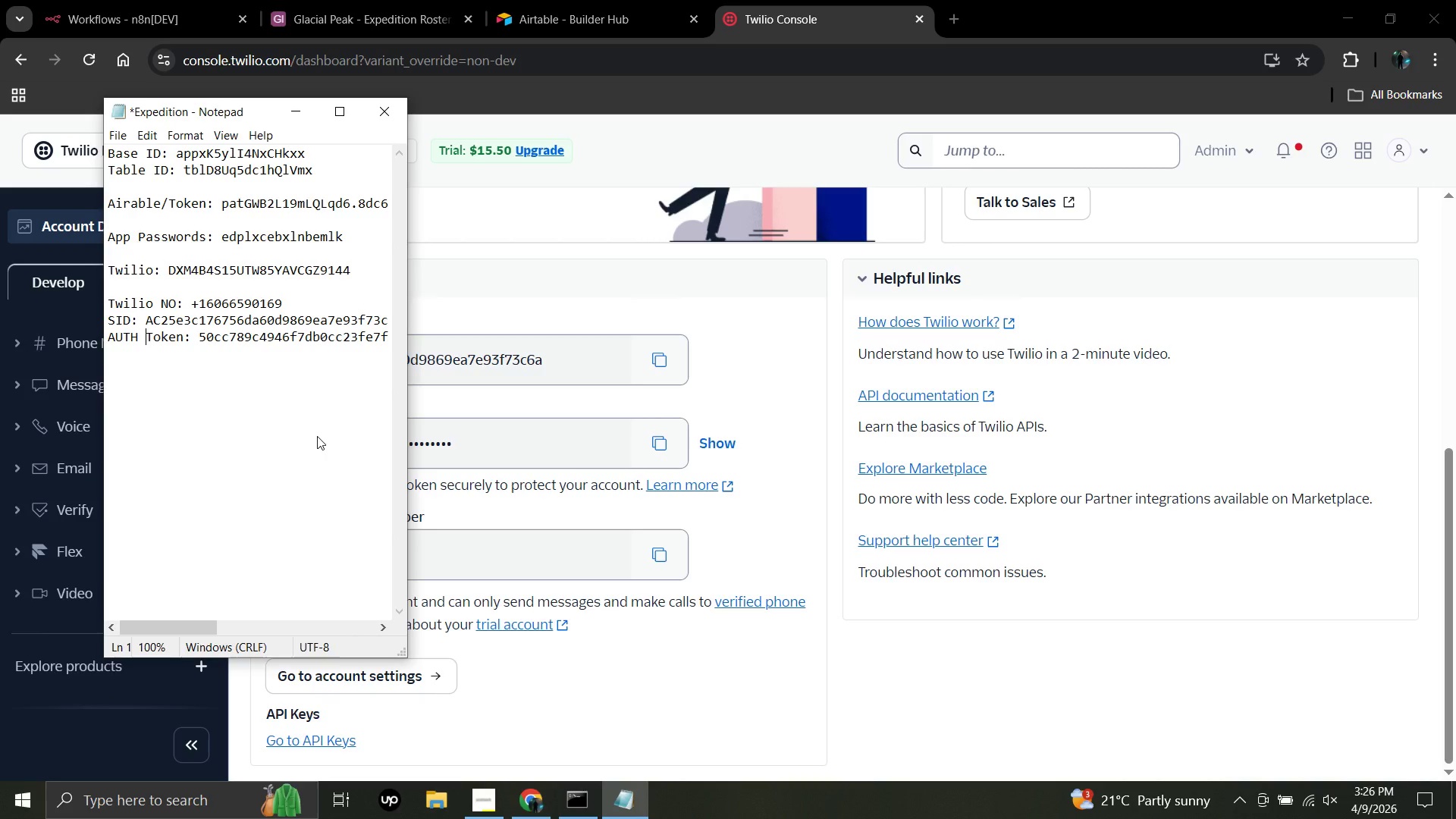 
key(Break)
 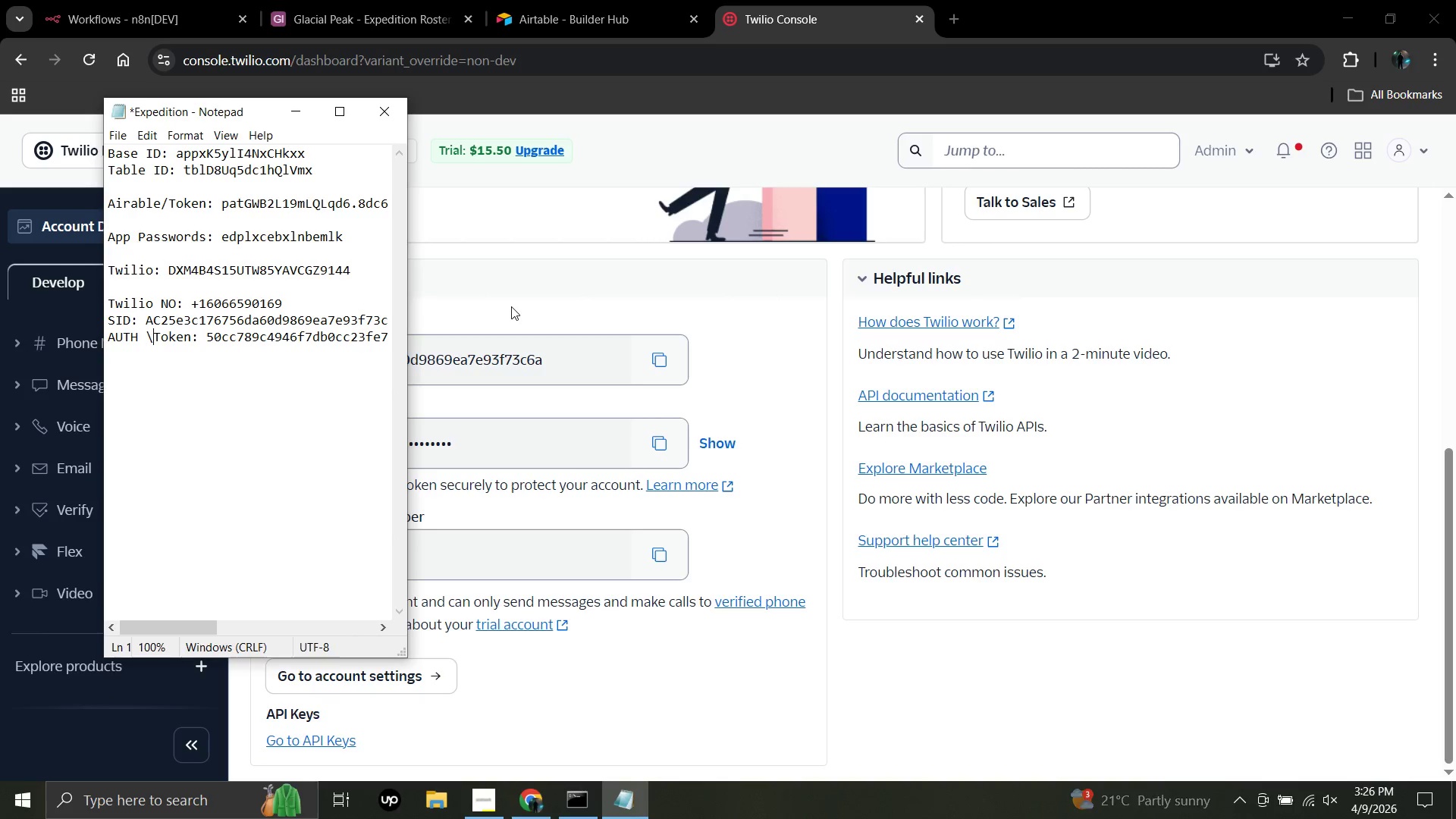 
key(Backspace)
 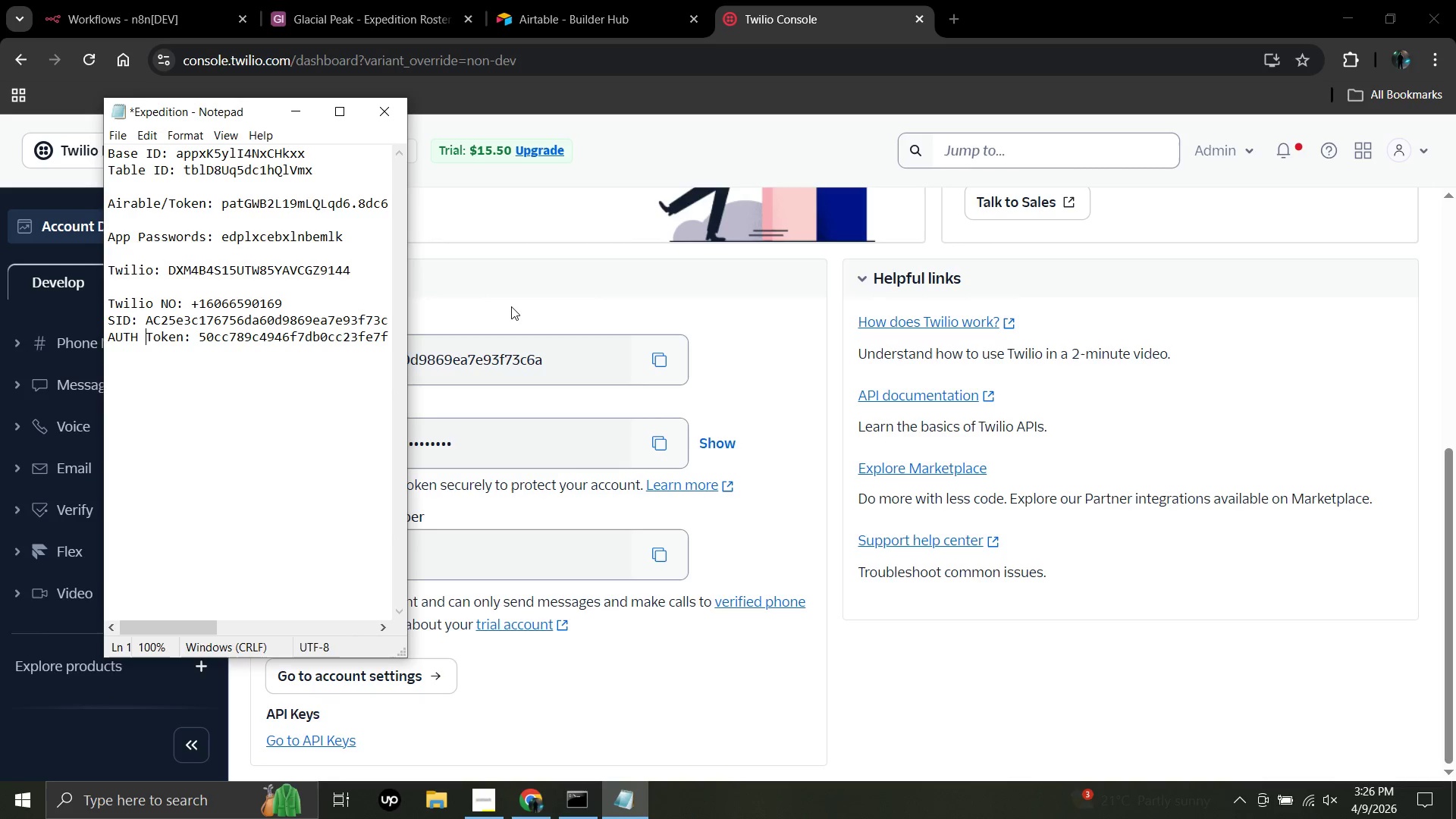 
key(Control+S)
 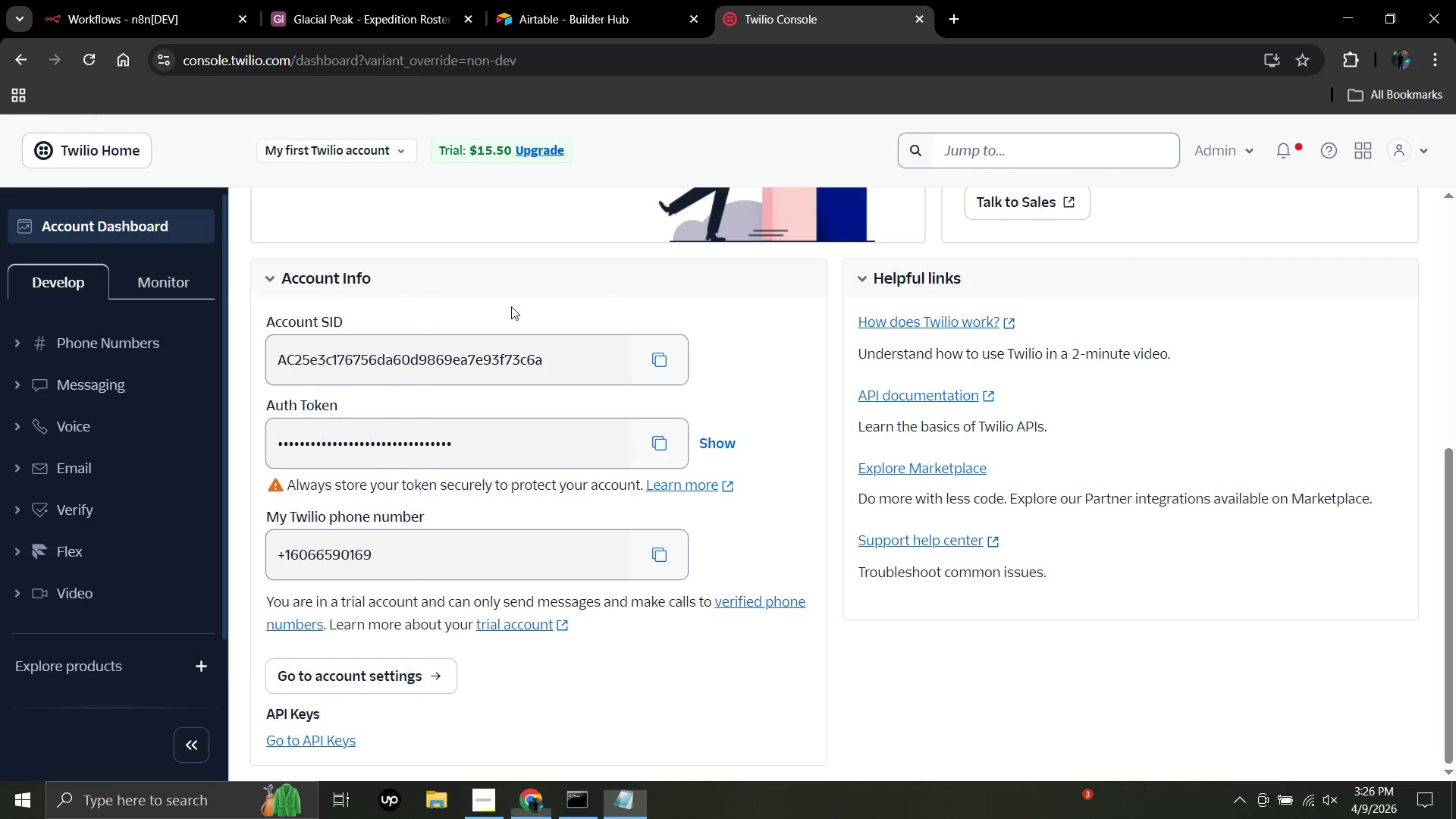 
left_click([511, 306])
 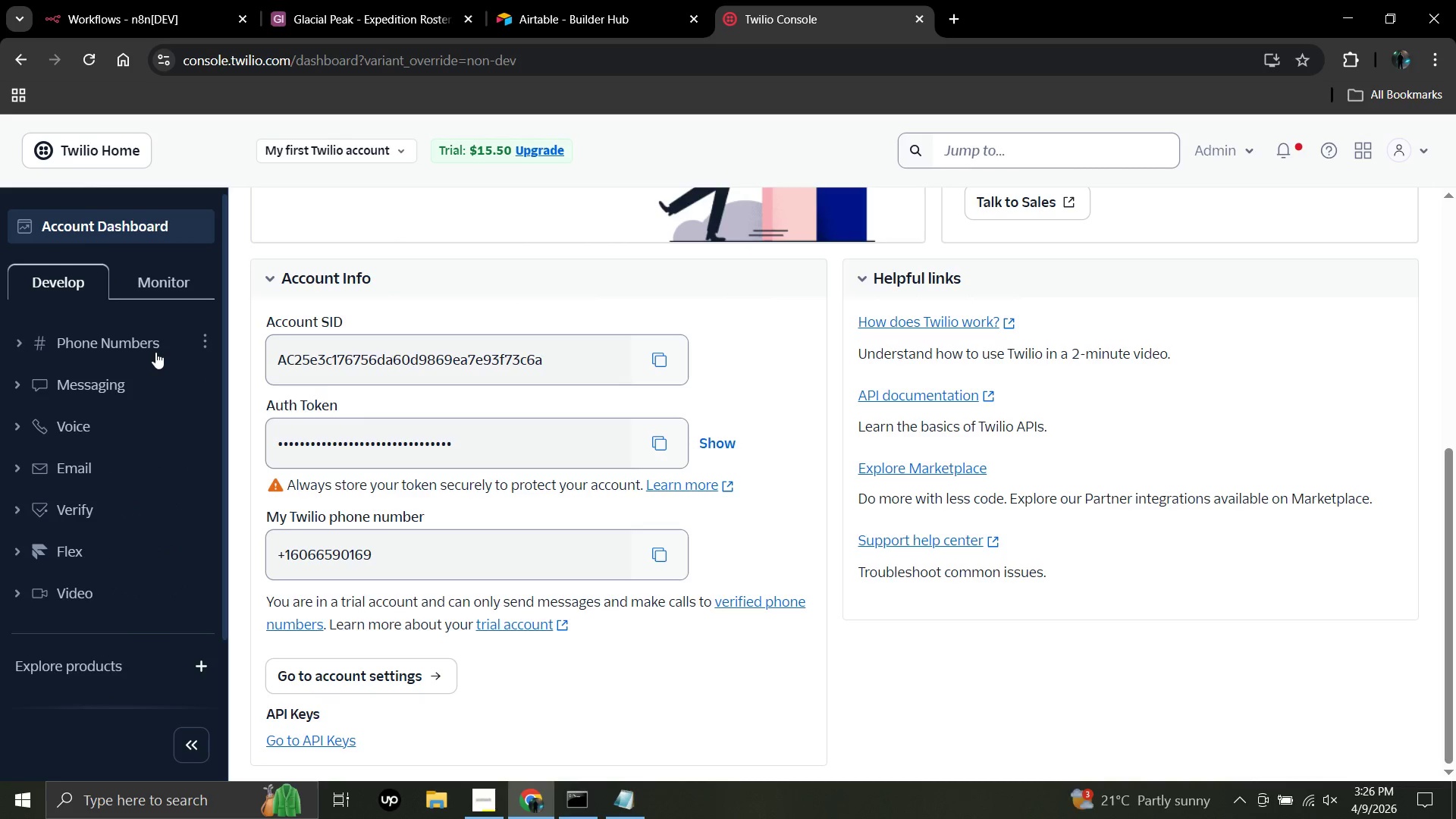 
left_click([155, 352])
 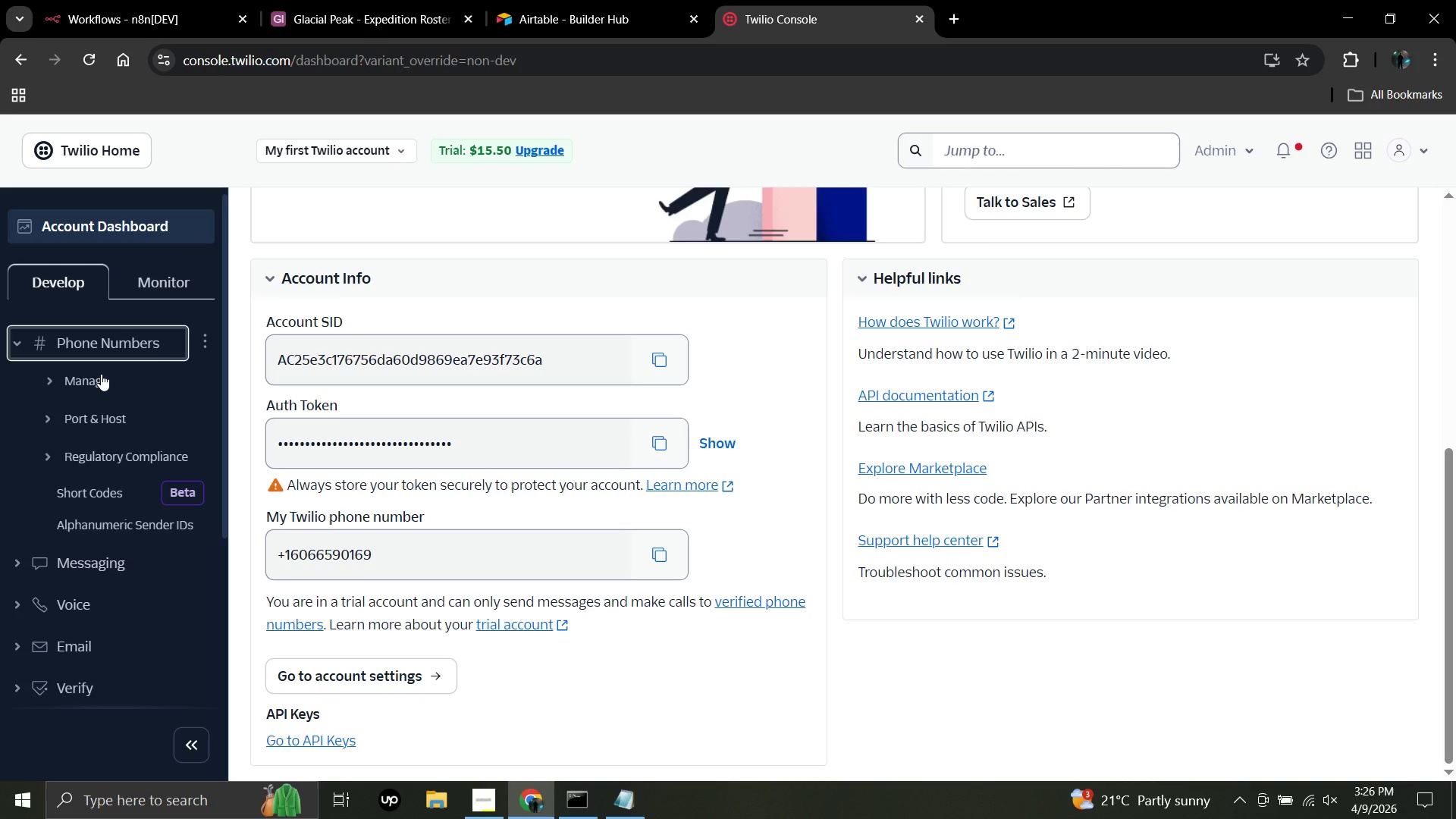 
left_click([101, 374])
 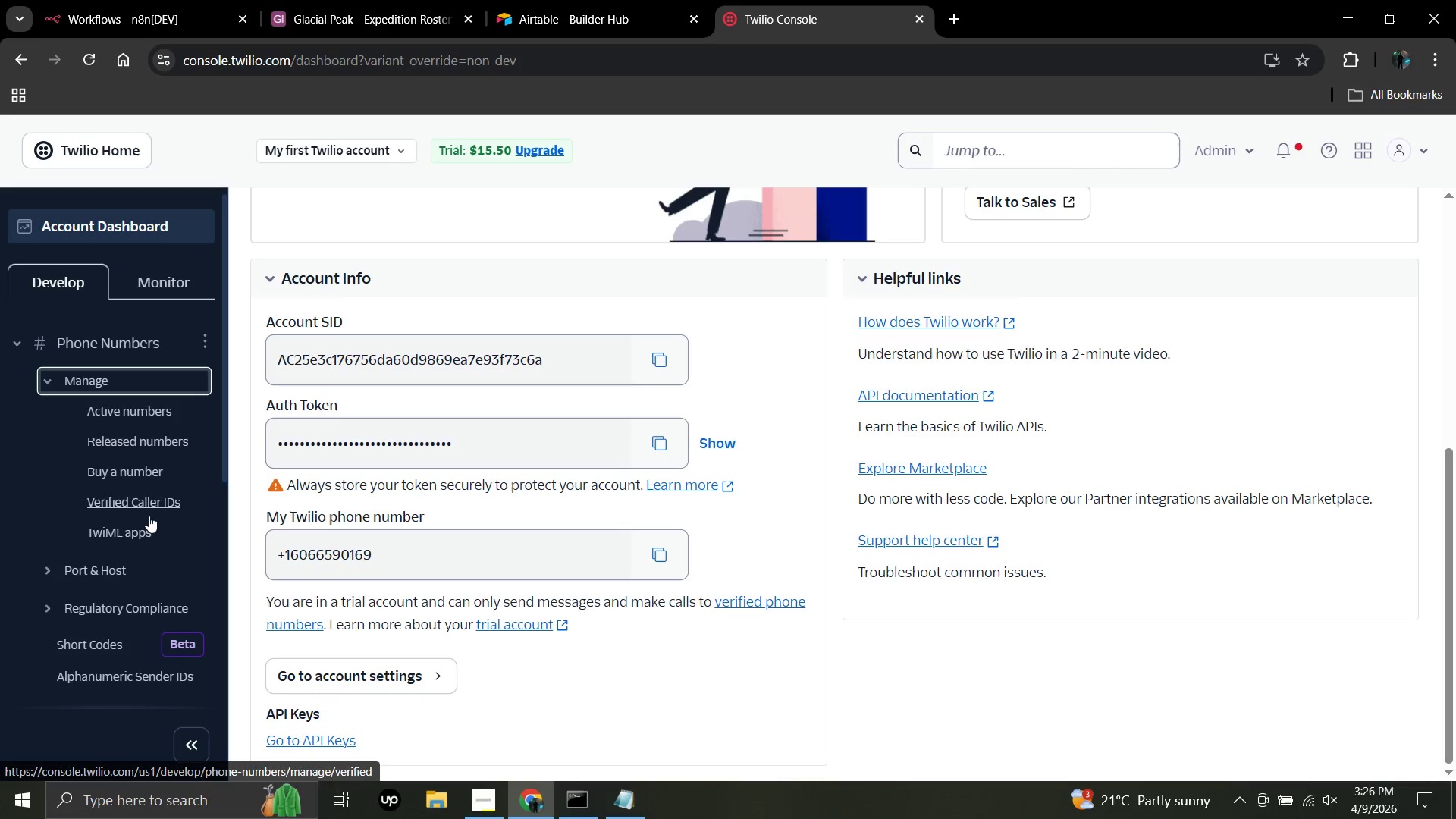 
left_click([153, 509])
 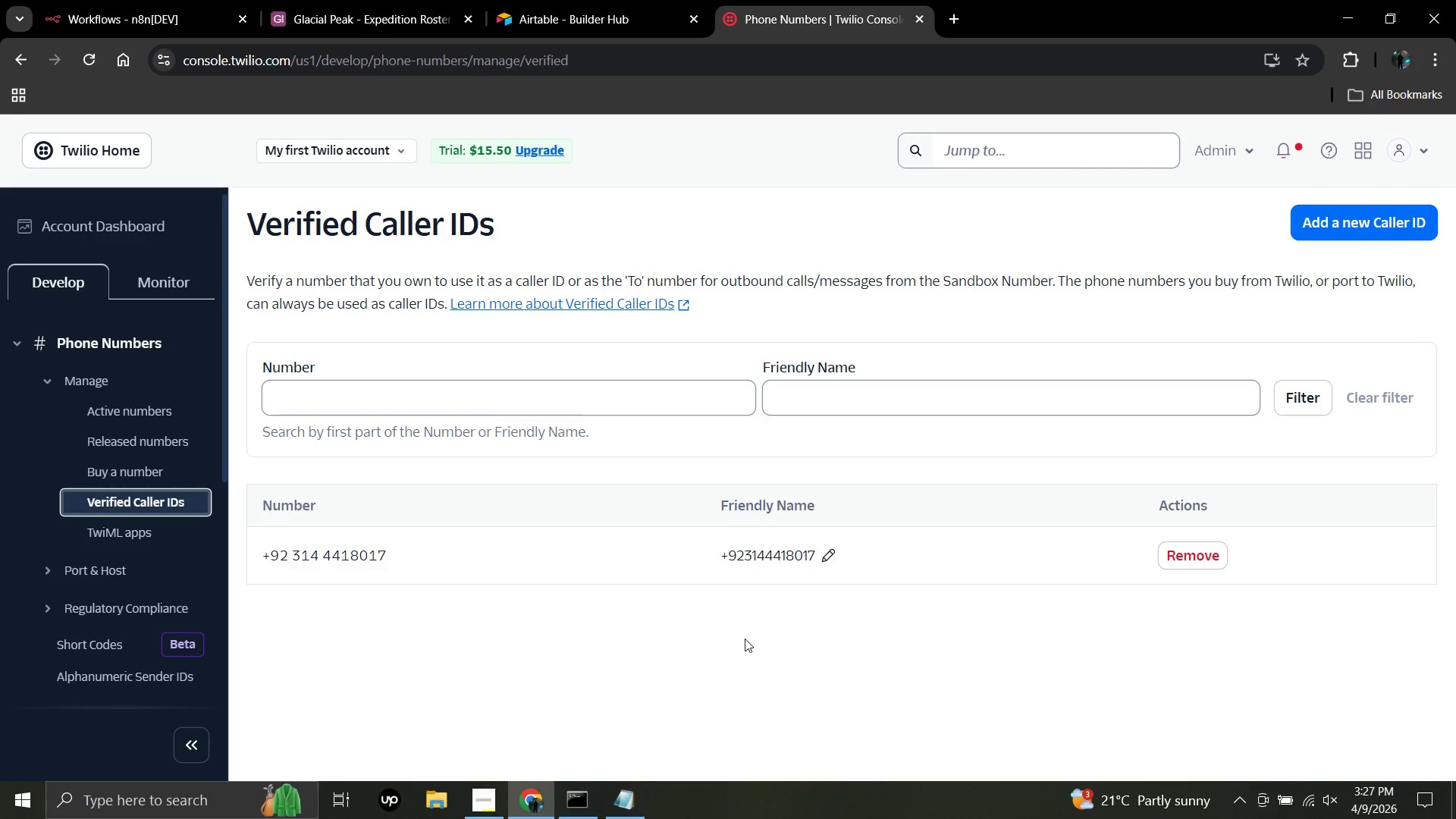 
wait(19.61)
 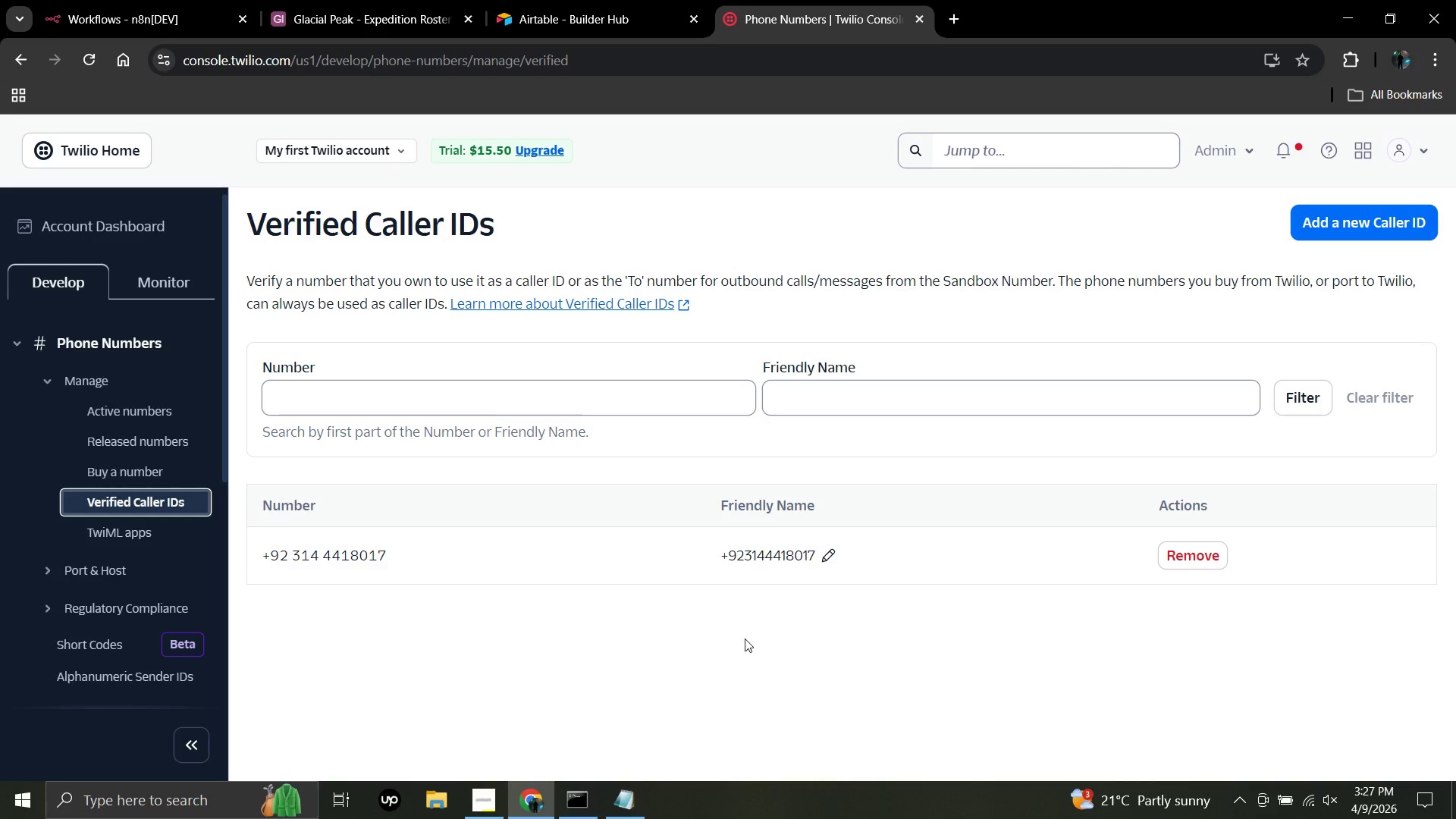 
left_click([610, 818])
 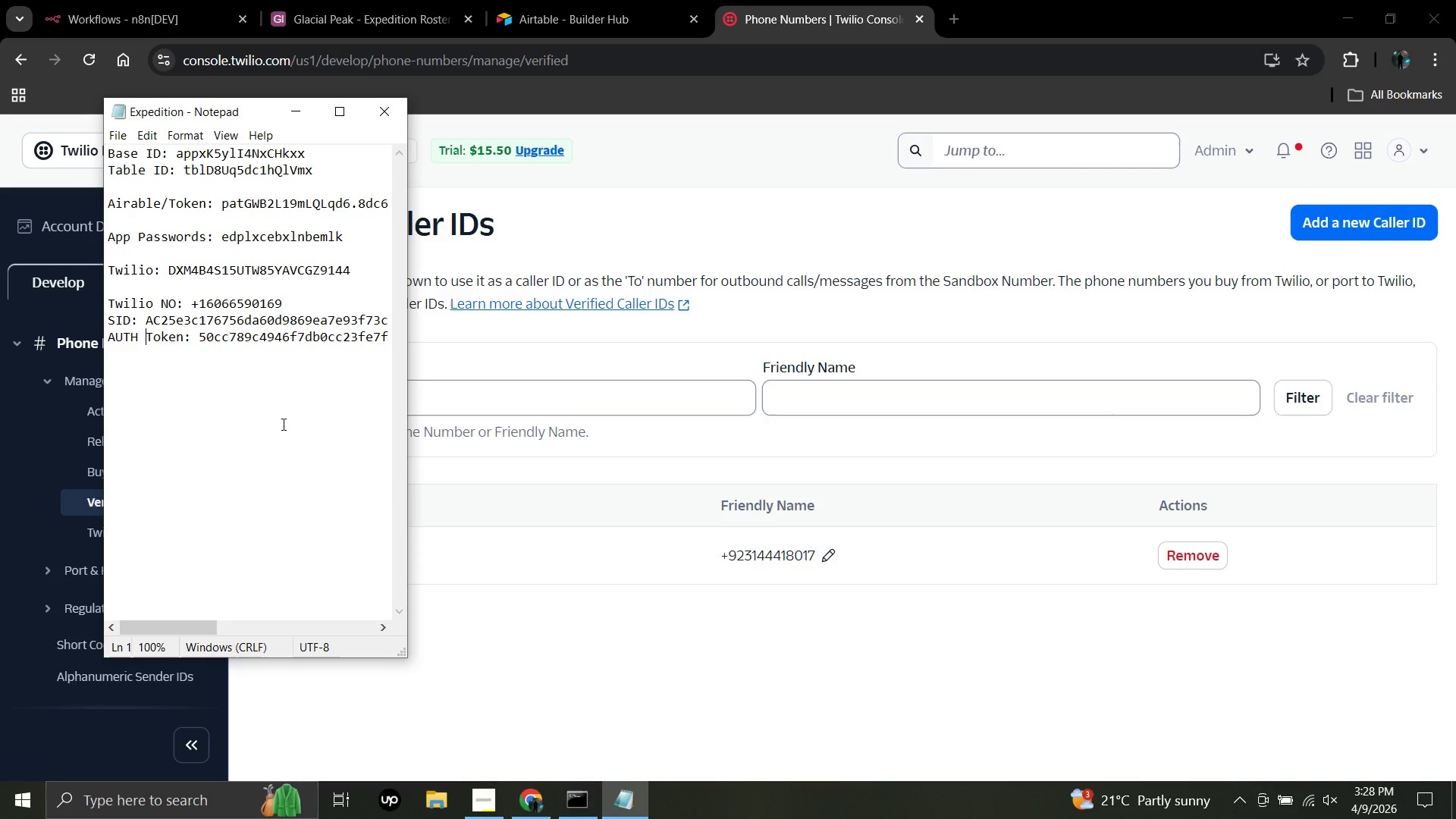 
wait(73.33)
 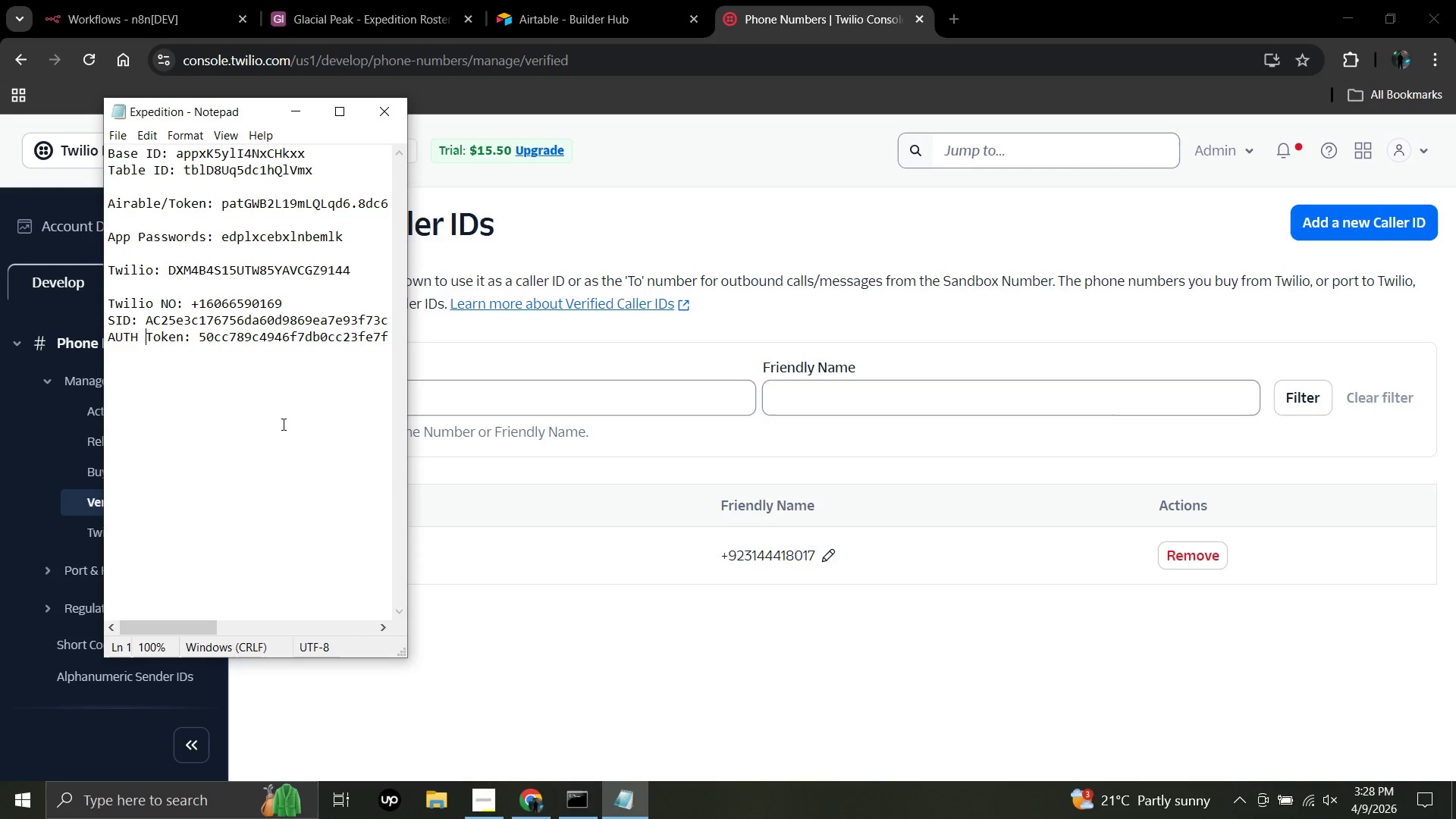 
left_click_drag(start_coordinate=[818, 665], to_coordinate=[810, 667])
 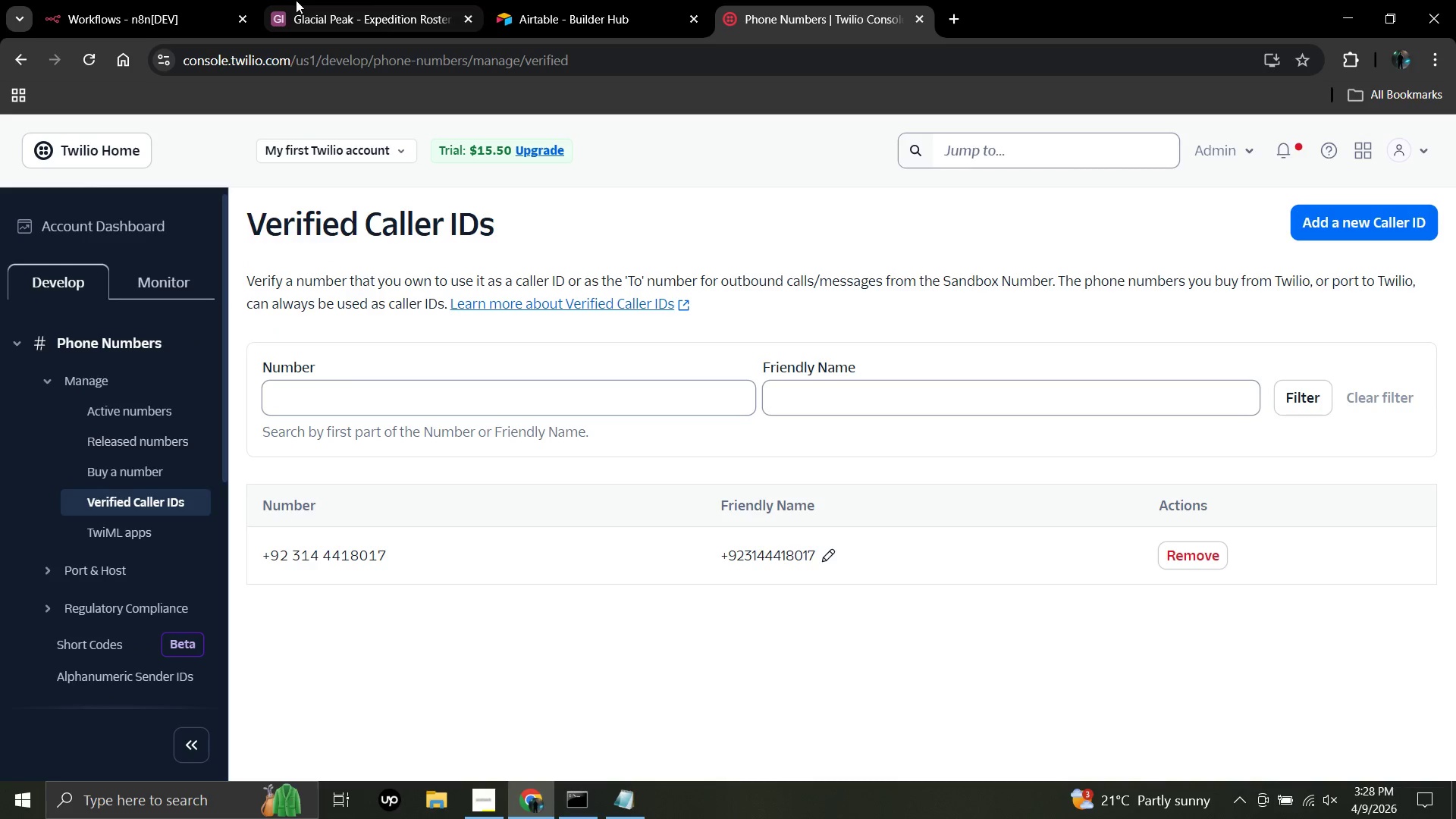 
left_click([296, 0])
 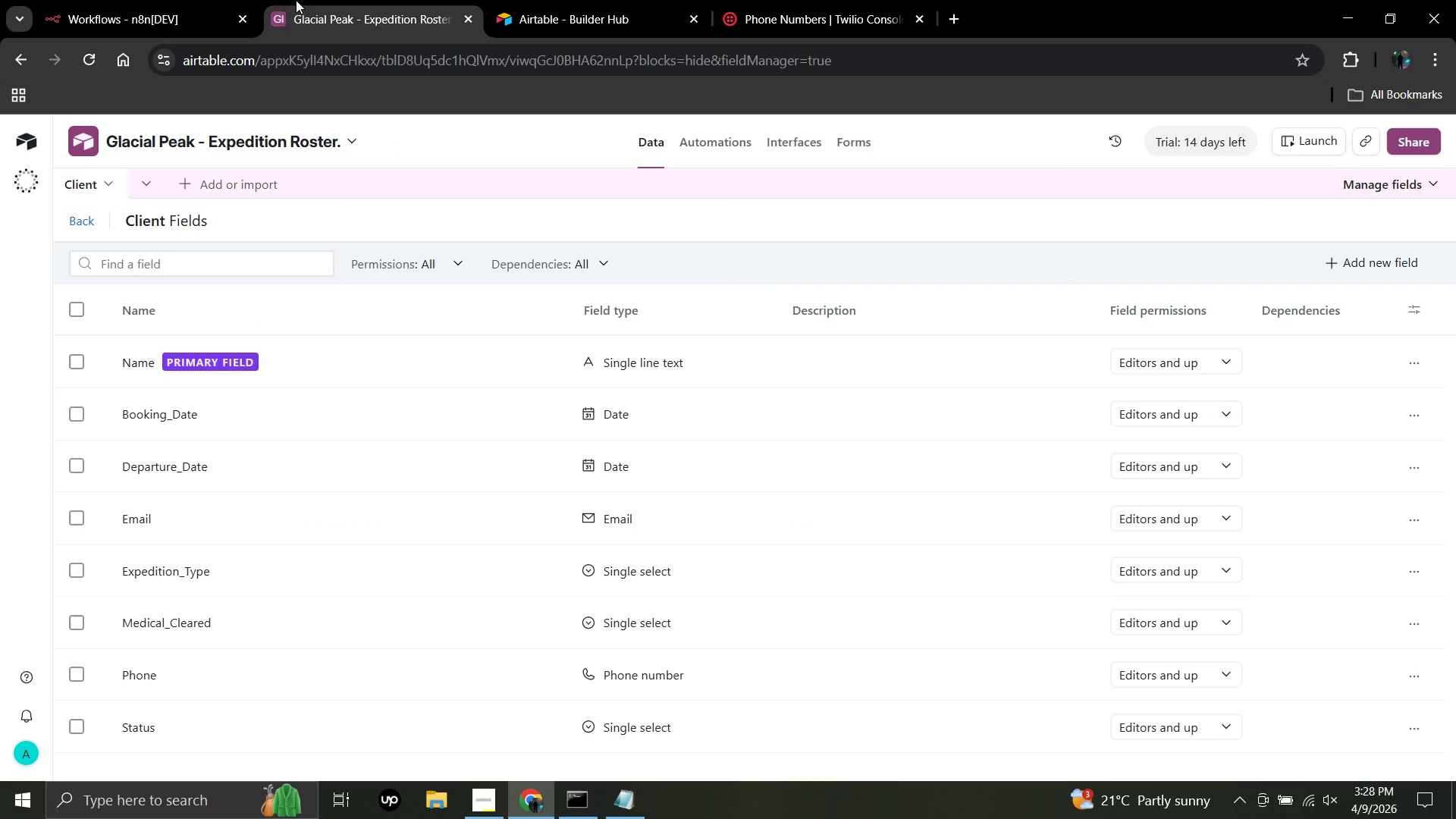 
wait(23.92)
 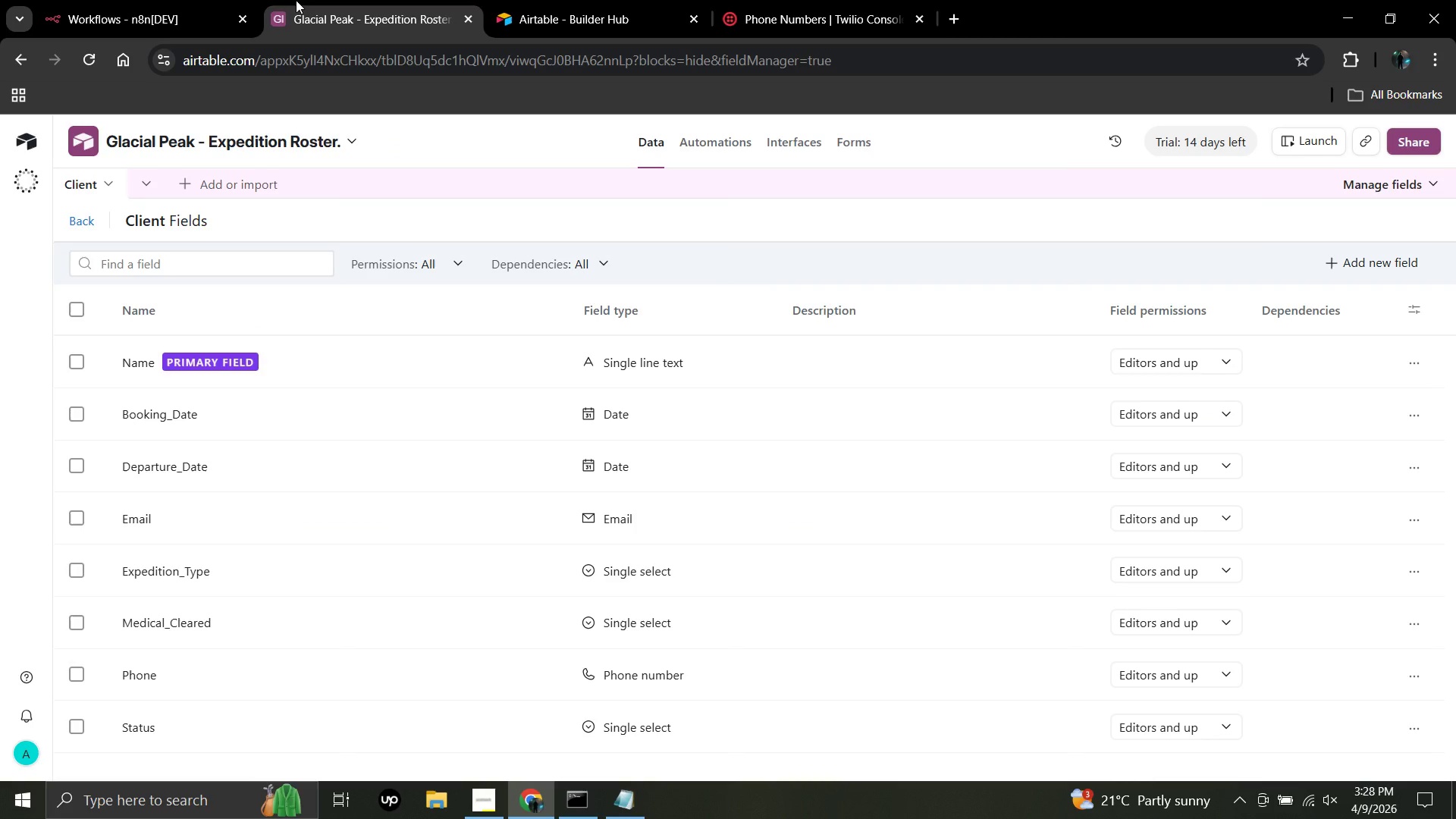 
left_click([956, 15])
 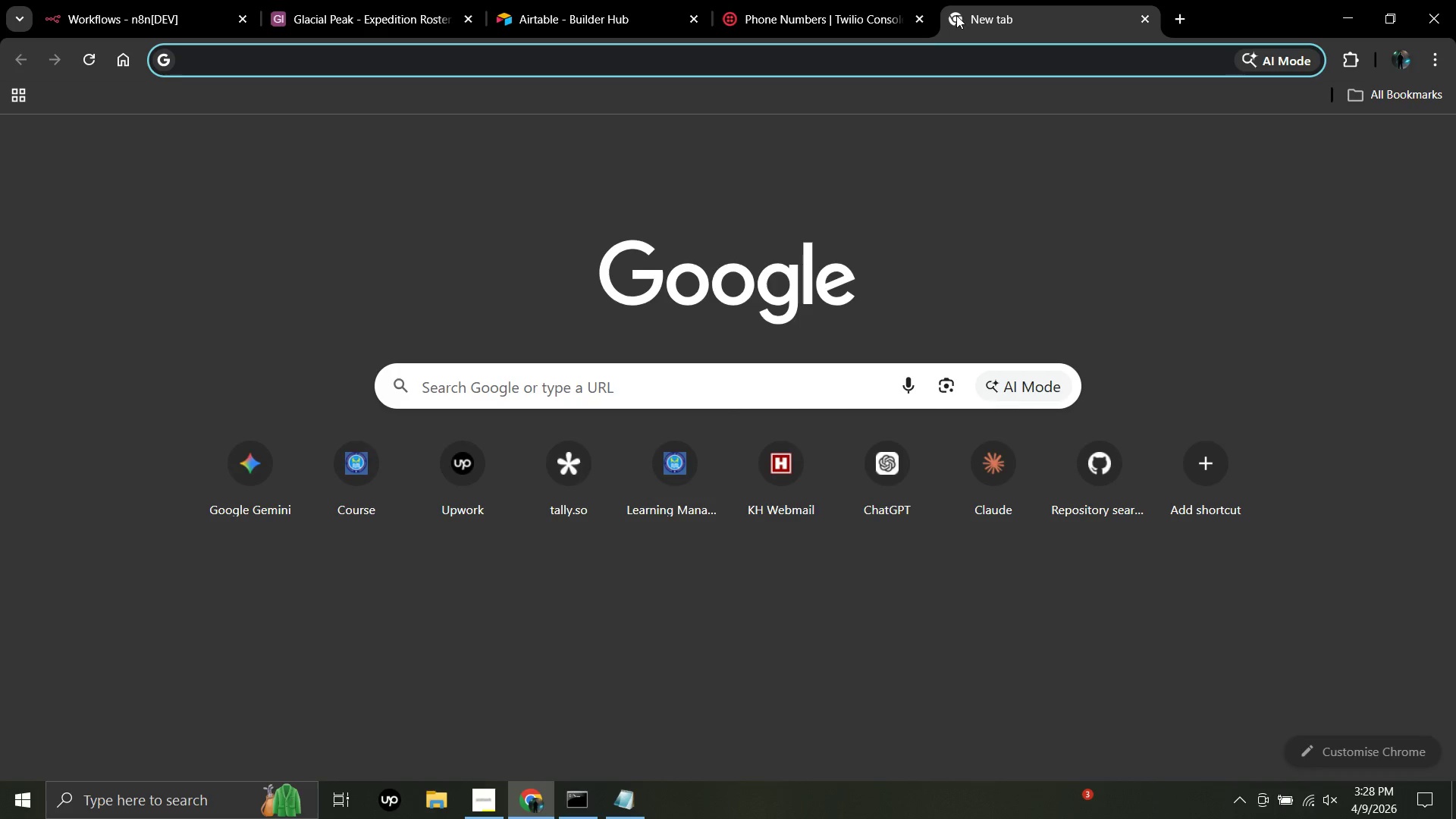 
type(Dis)
 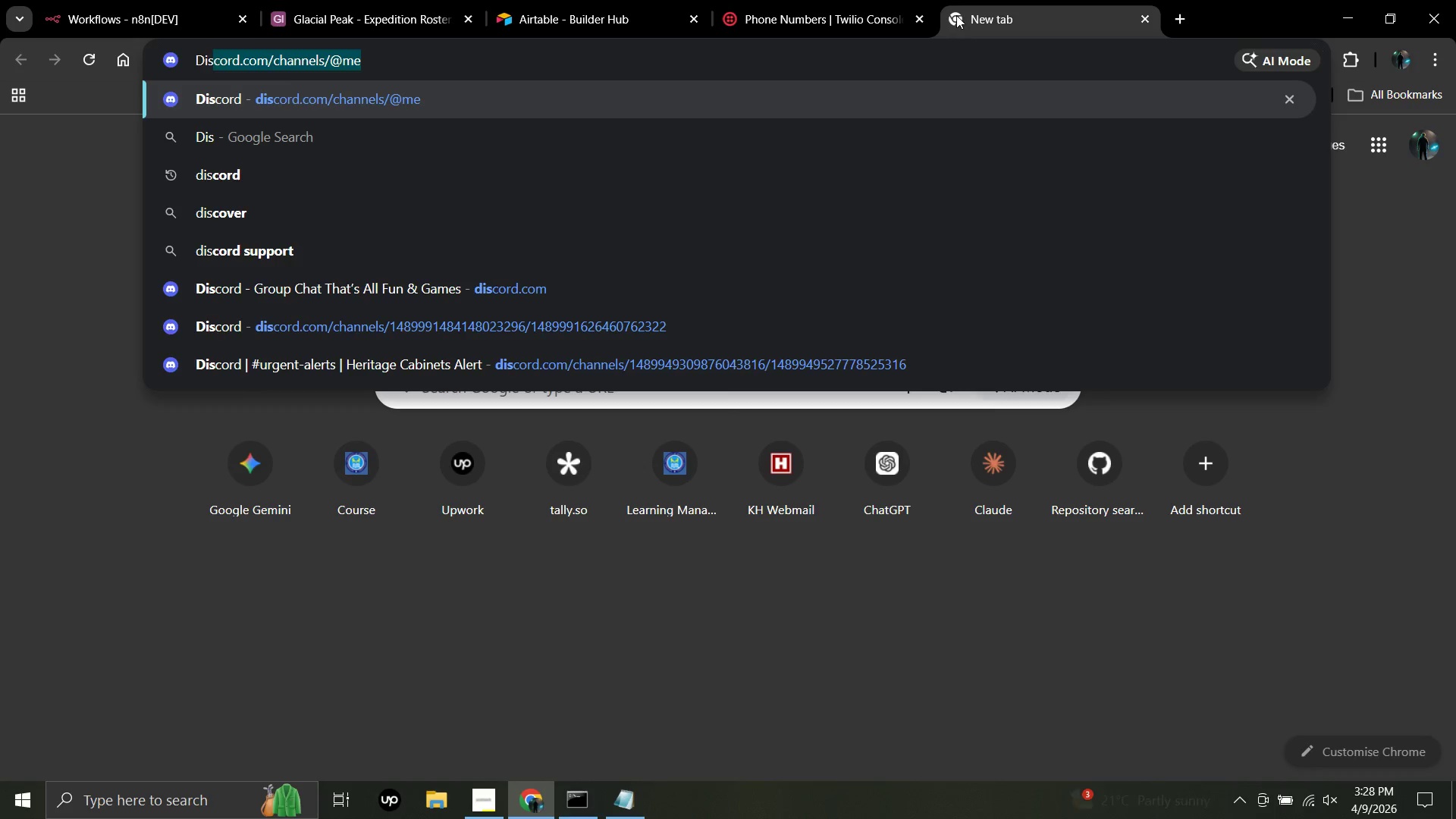 
key(Enter)
 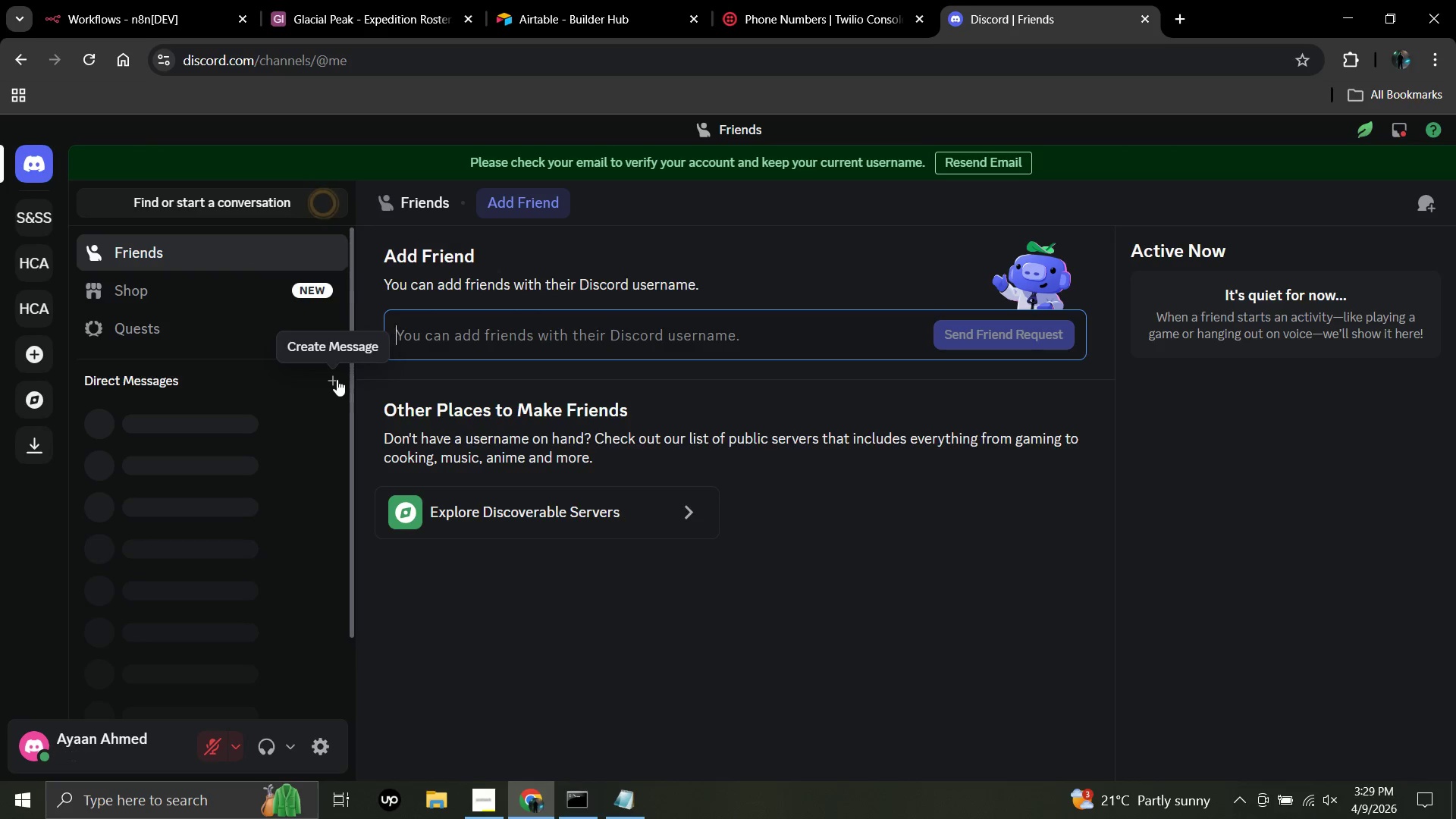 
wait(20.48)
 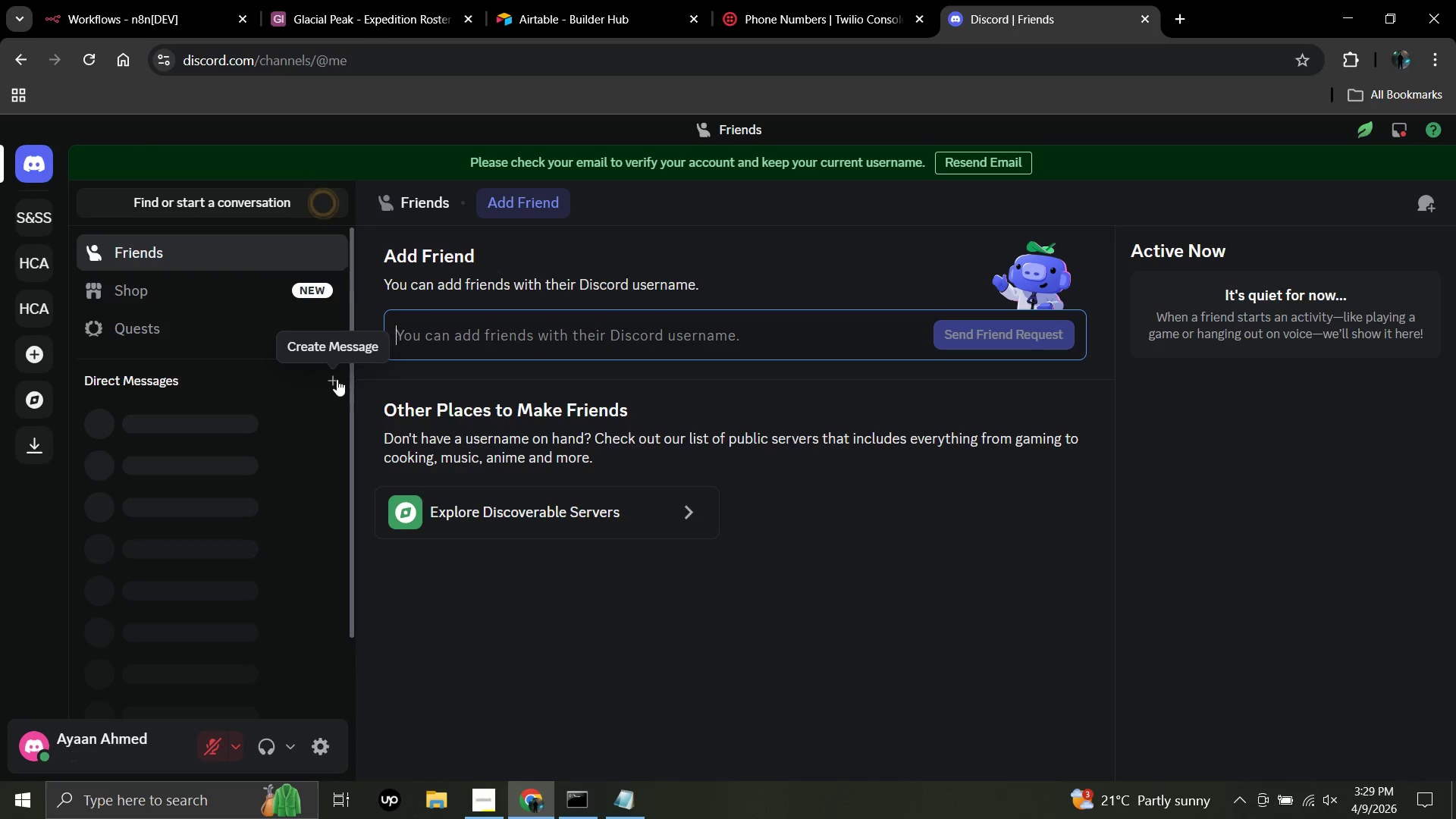 
left_click([42, 356])
 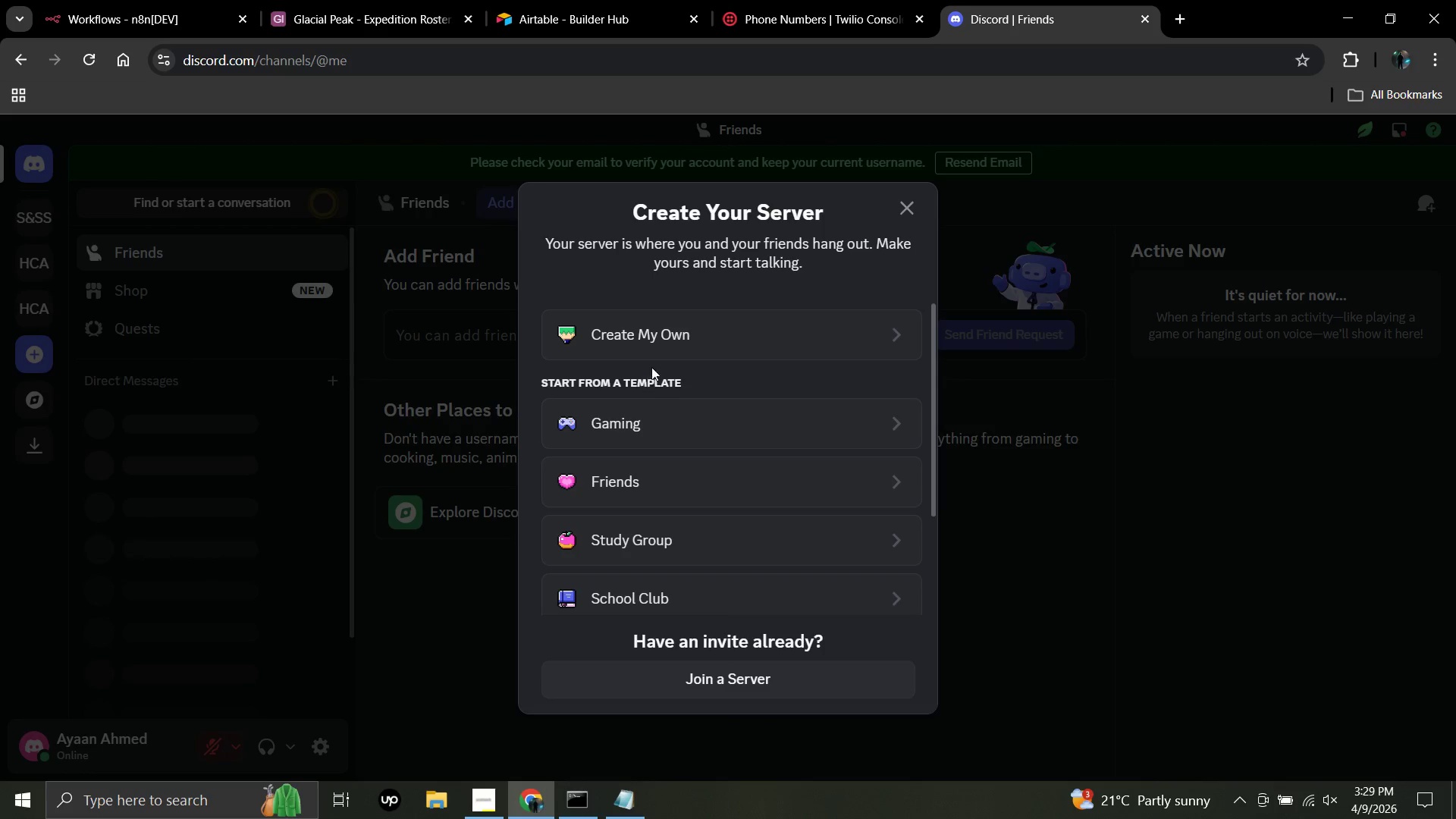 
left_click([657, 340])
 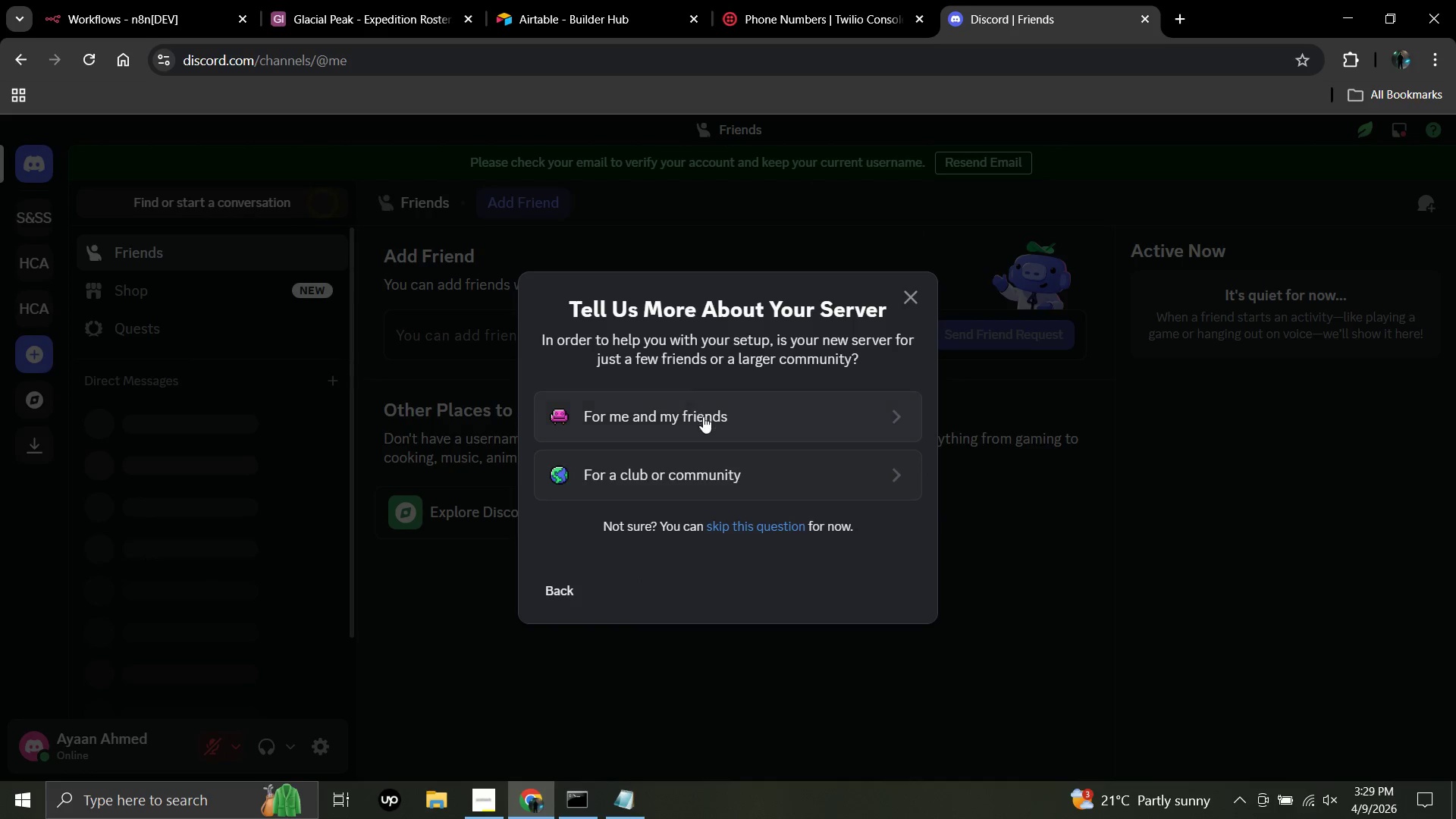 
left_click([703, 416])
 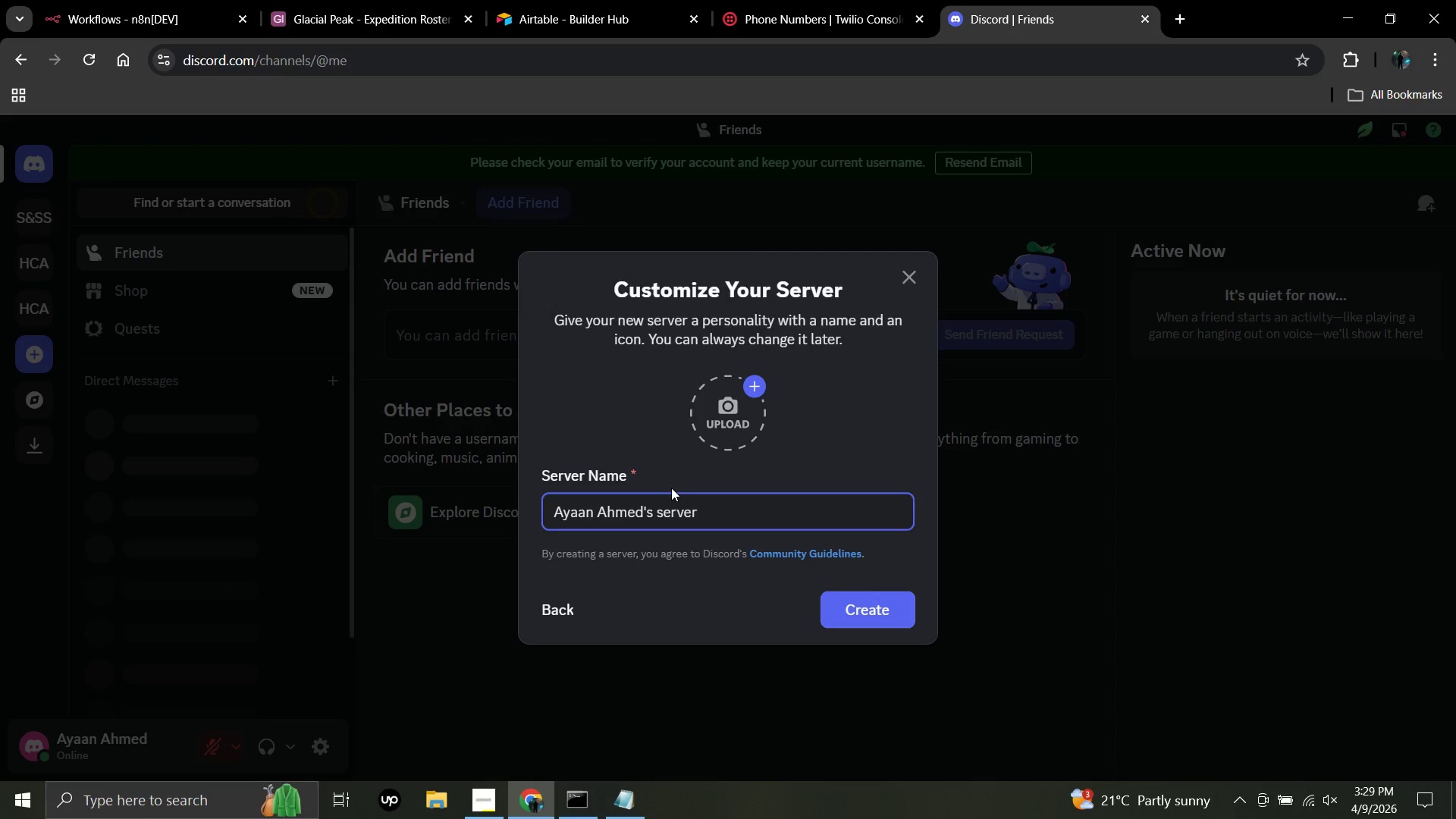 
key(Shift+A)
 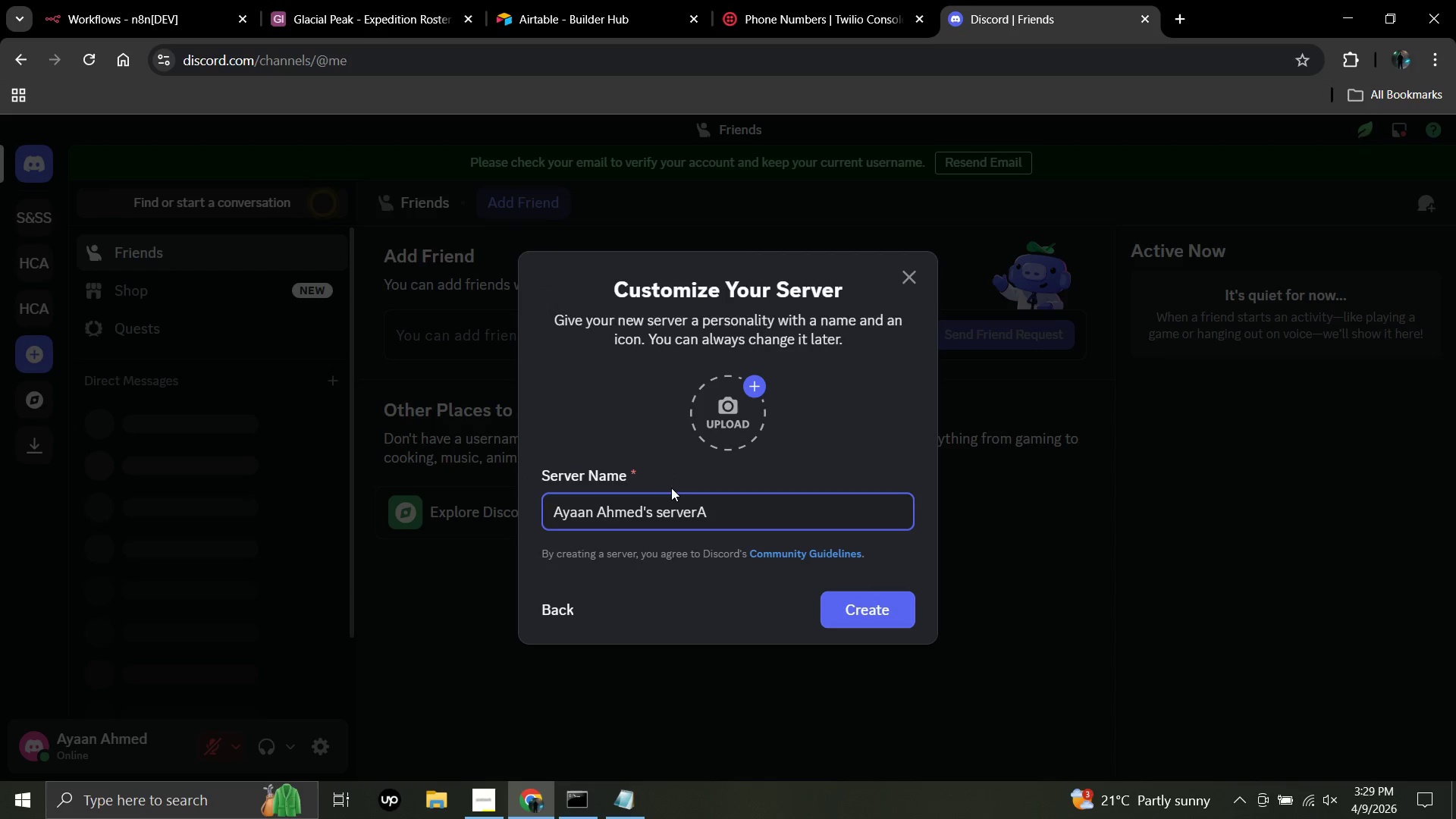 
key(Enter)
 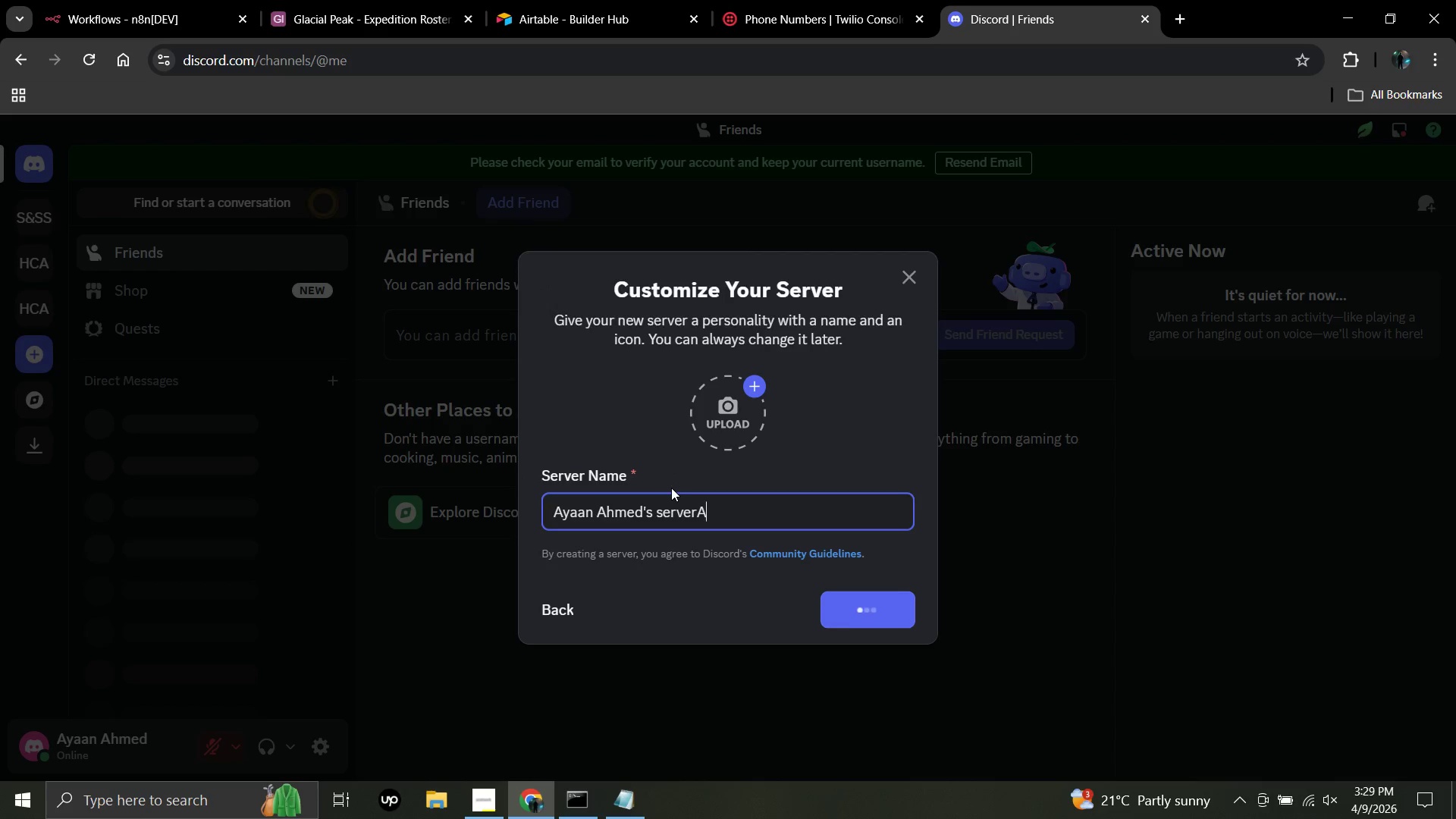 
key(Control+A)
 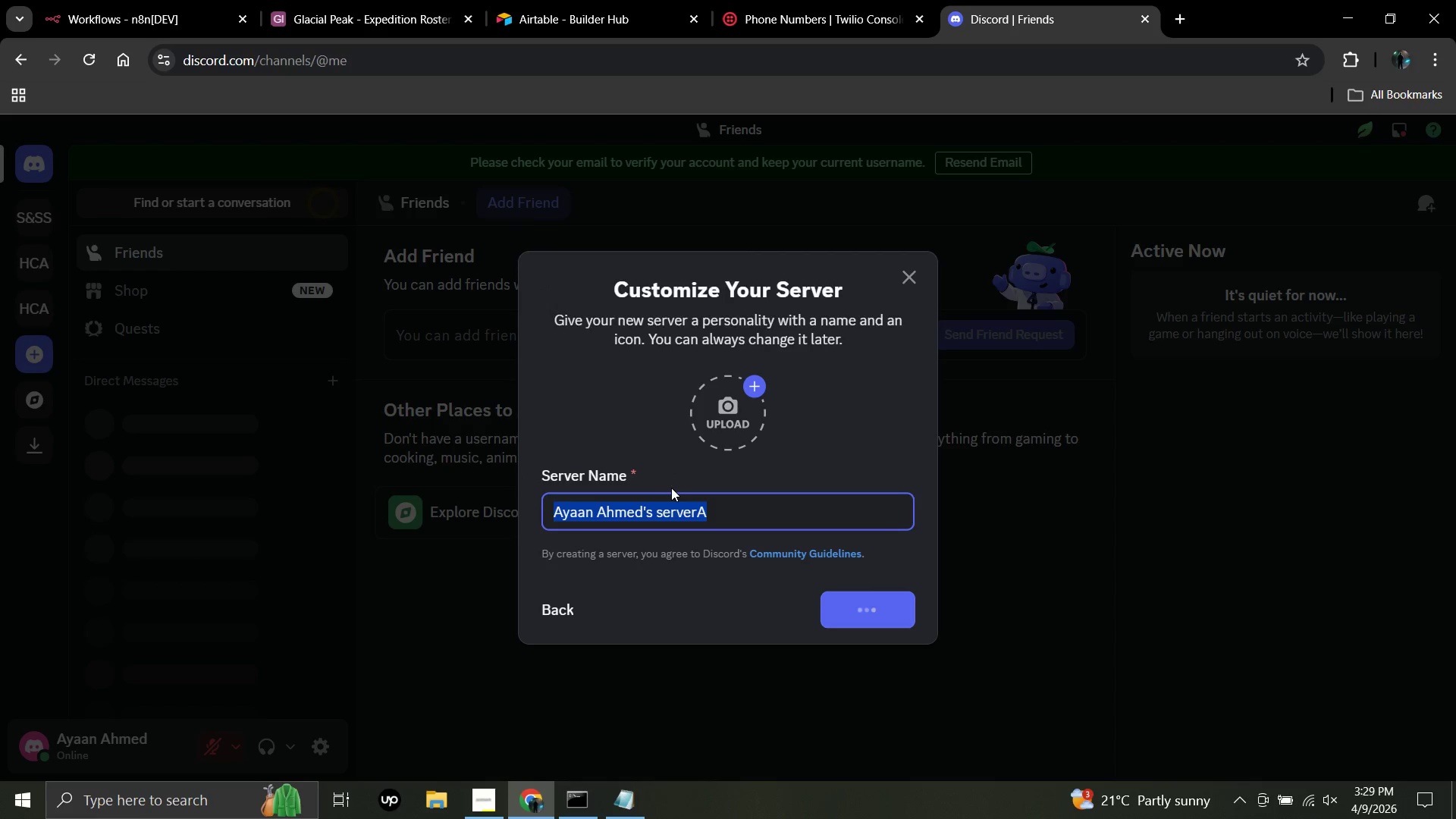 
key(Shift+C)
 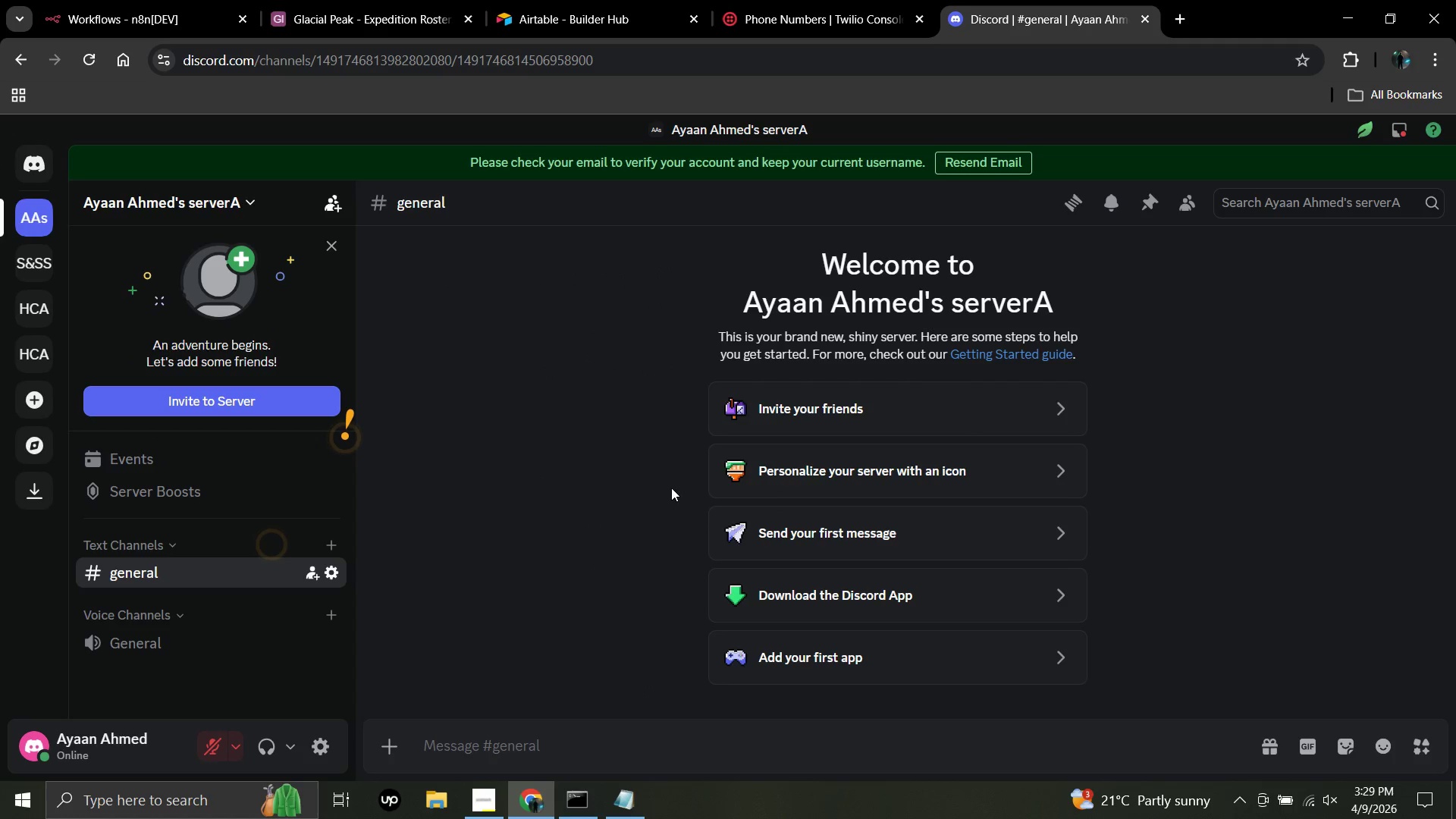 
right_click([33, 209])
 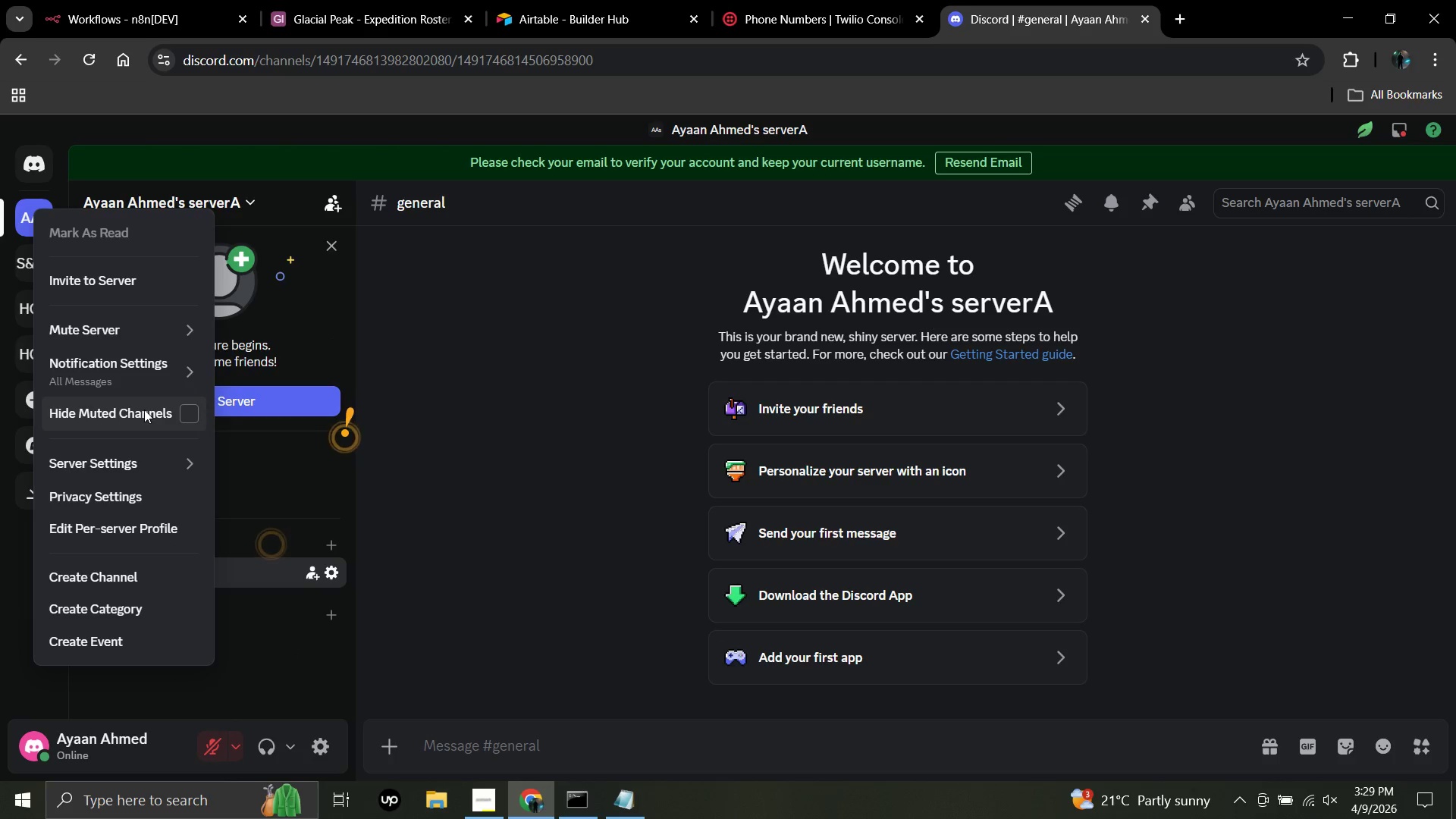 
wait(5.34)
 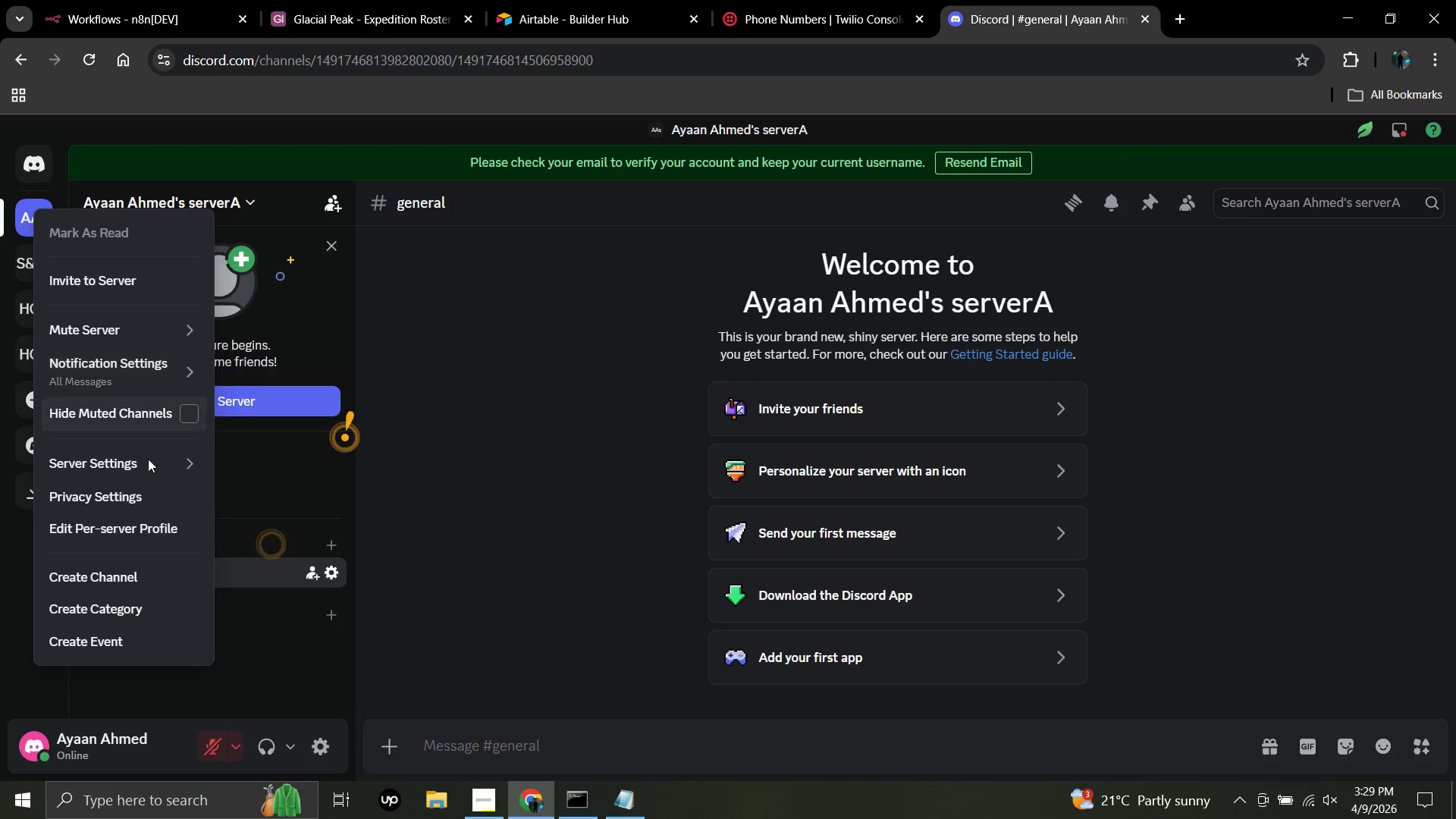 
left_click([171, 414])
 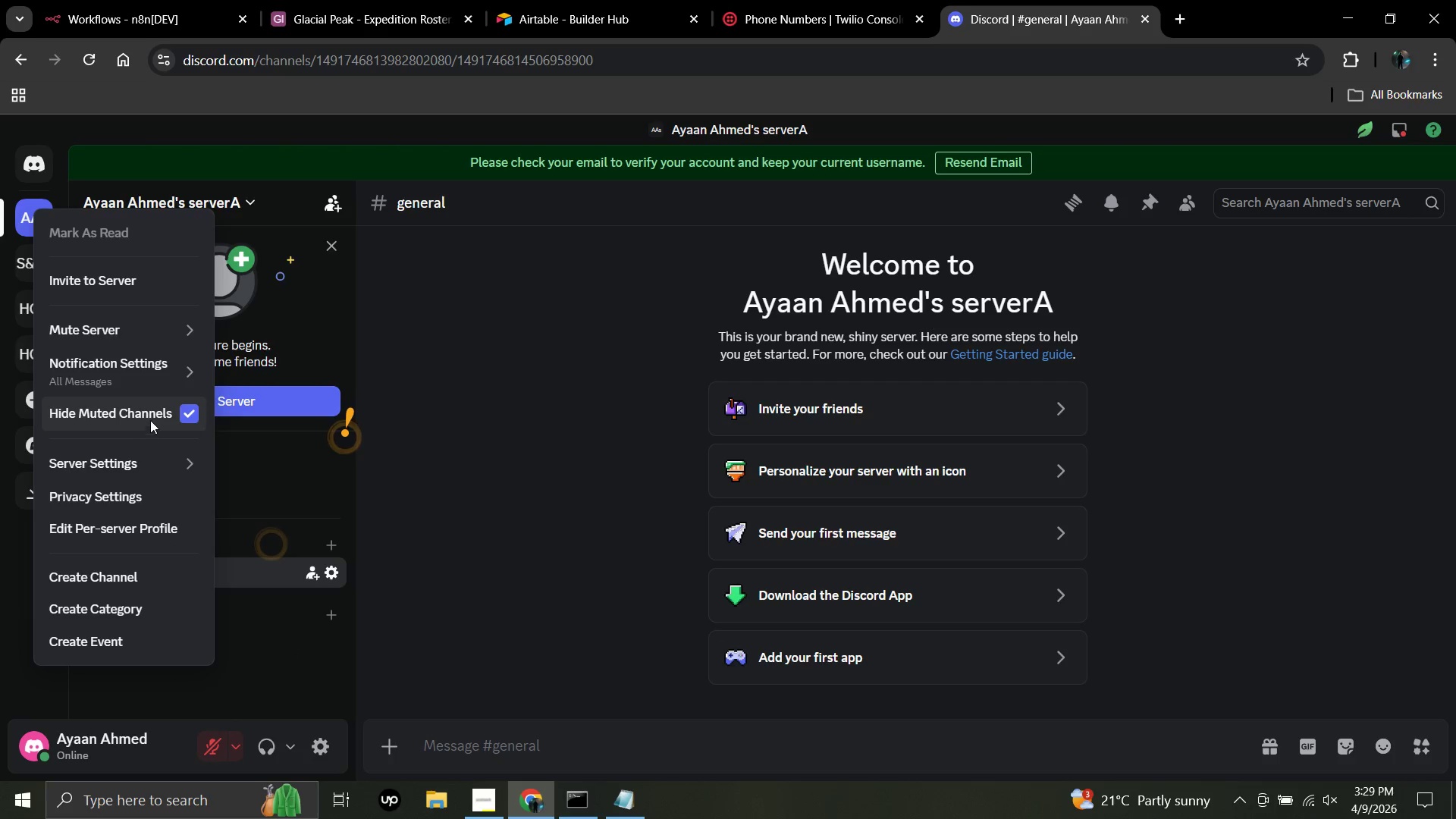 
left_click([164, 409])
 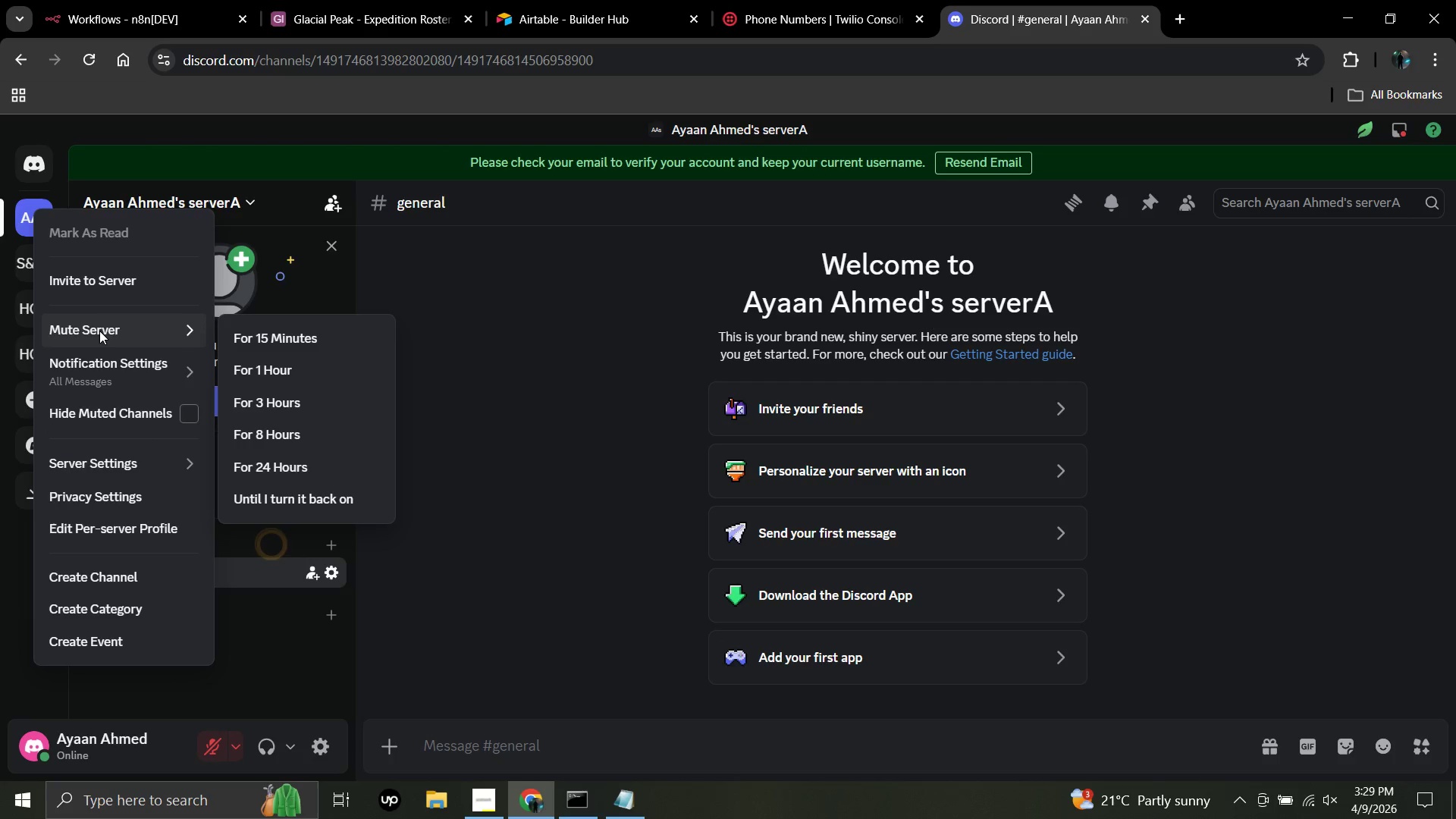 
left_click([376, 300])
 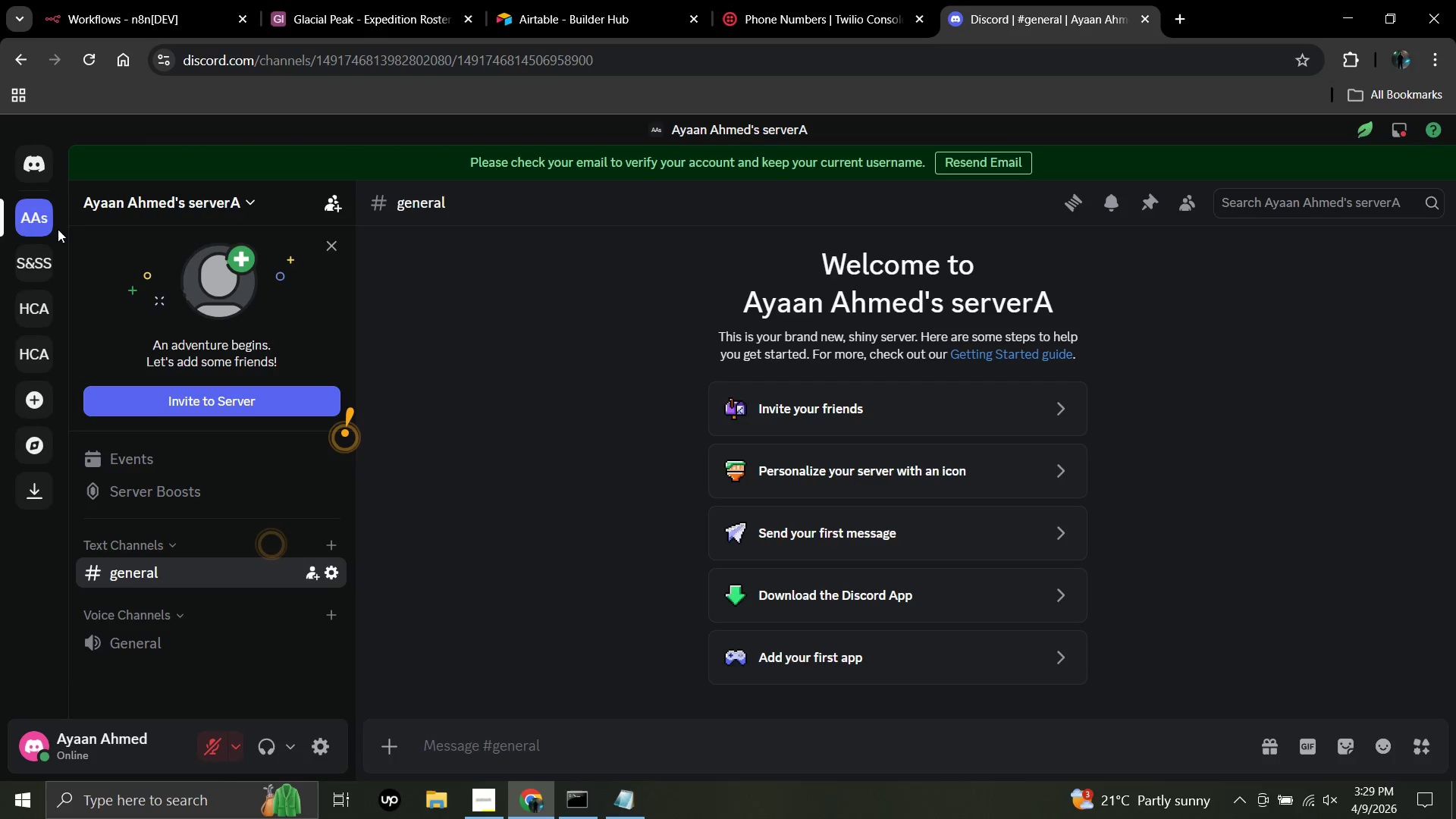 
right_click([42, 225])
 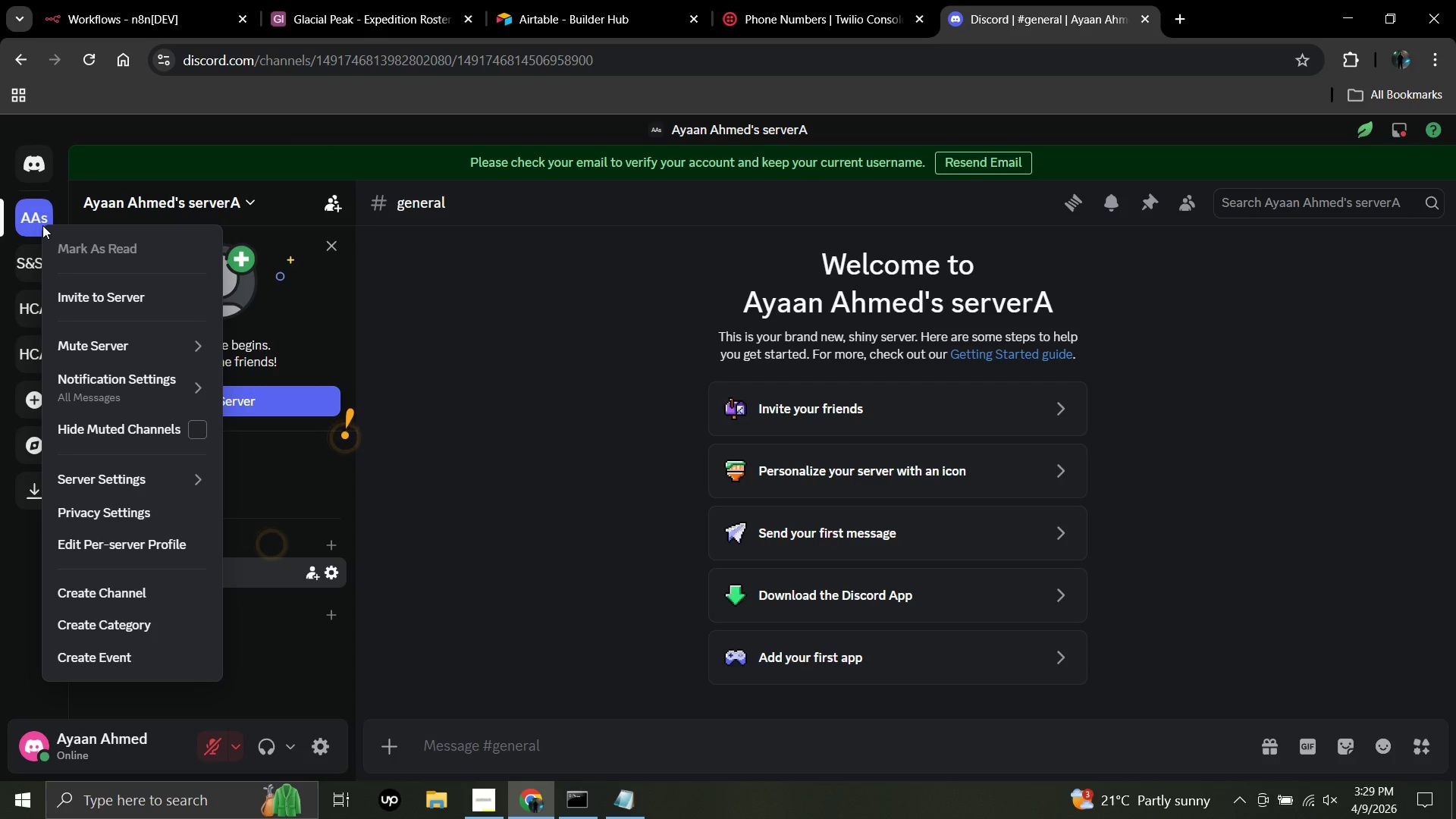 
left_click([42, 225])
 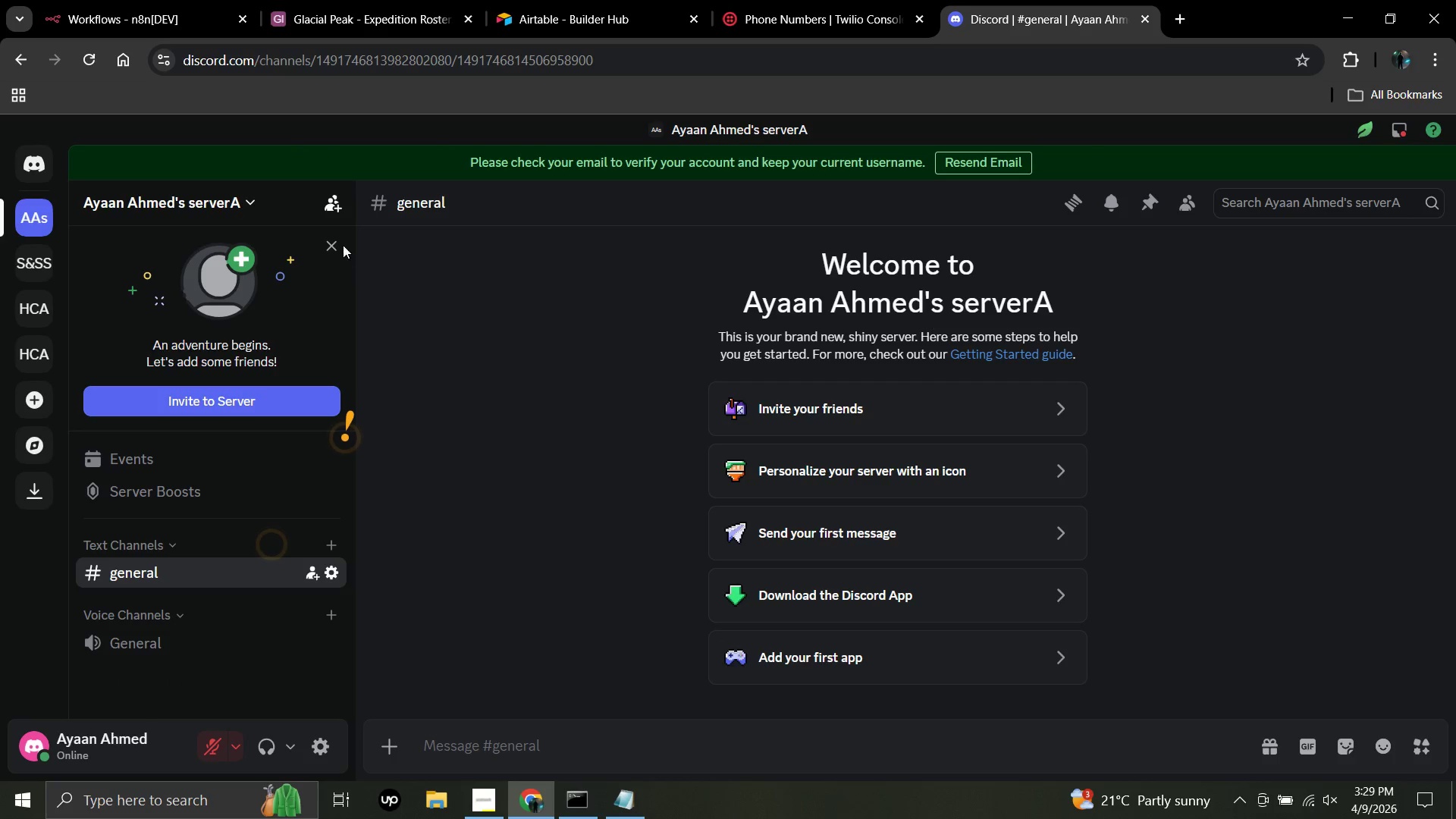 
left_click([332, 243])
 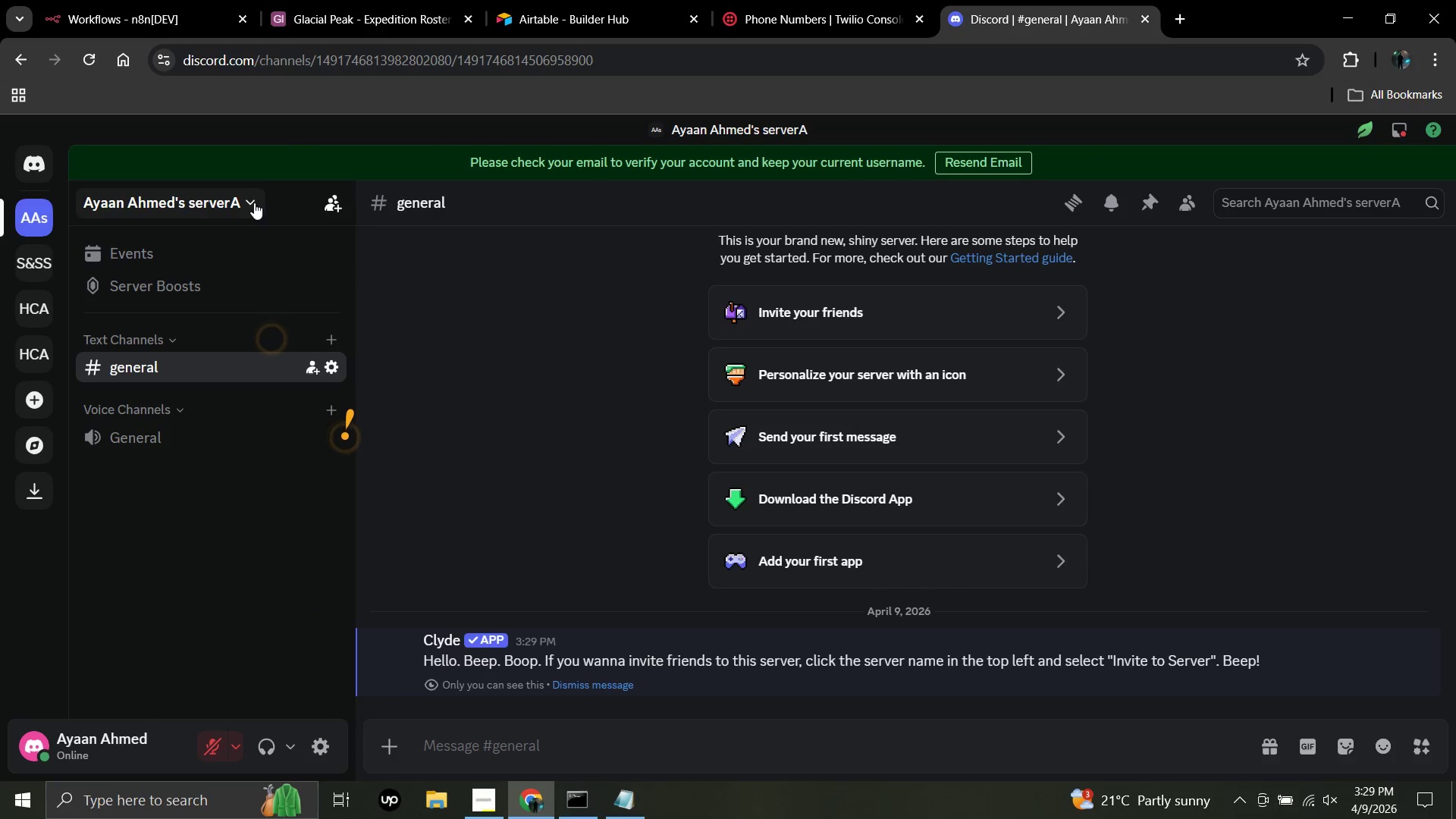 
left_click([254, 202])
 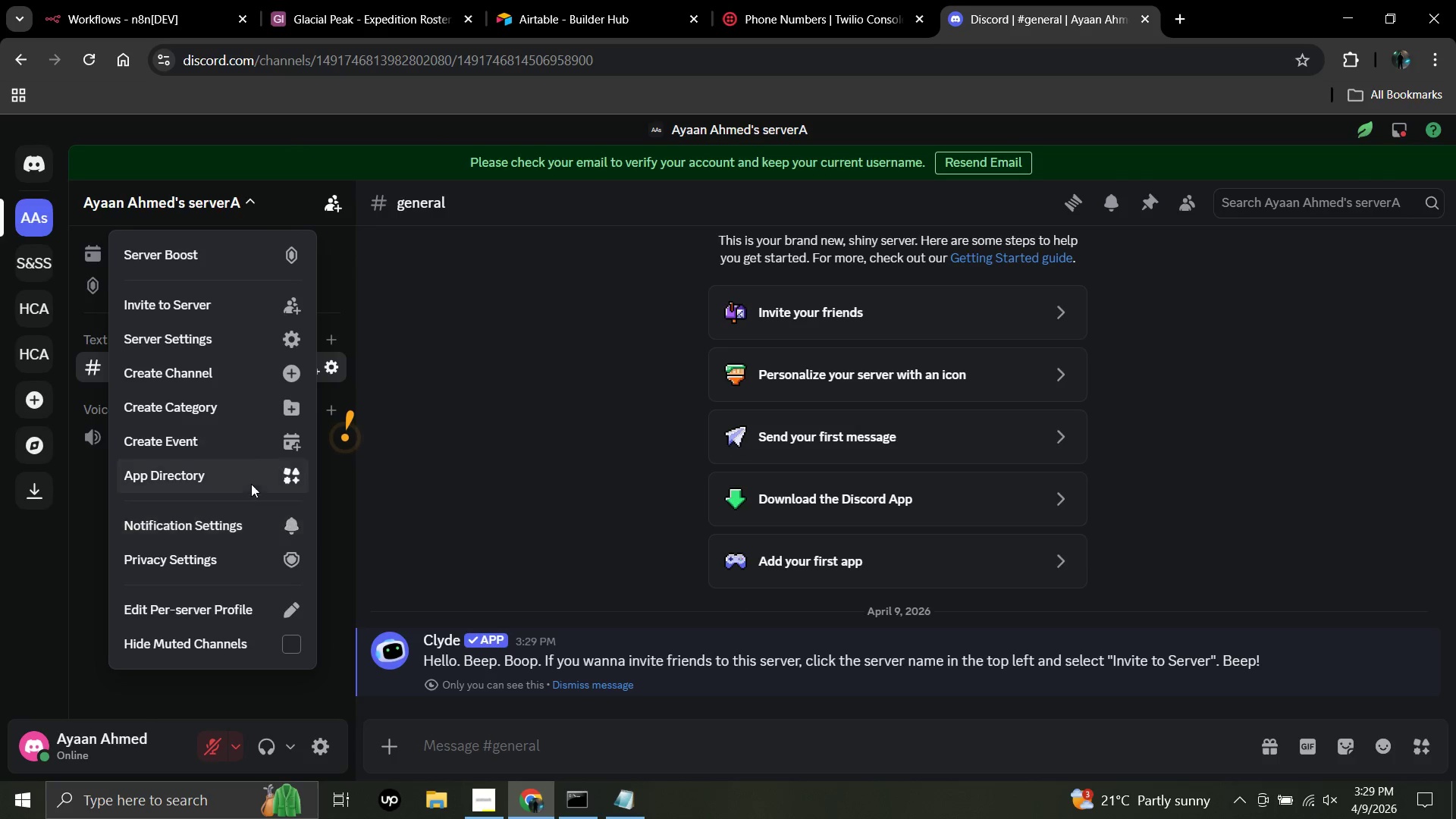 
left_click([522, 278])
 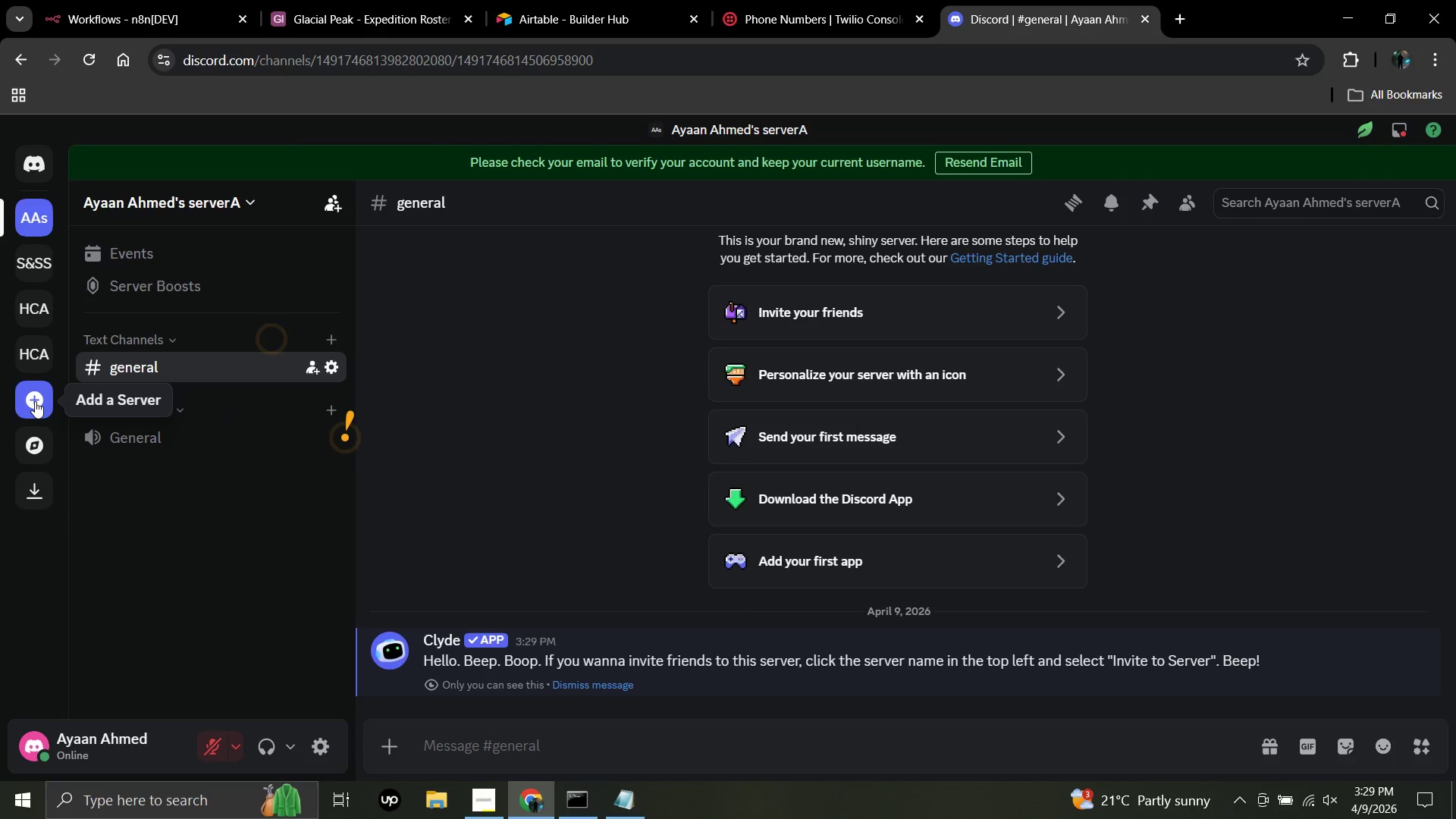 
left_click([35, 401])
 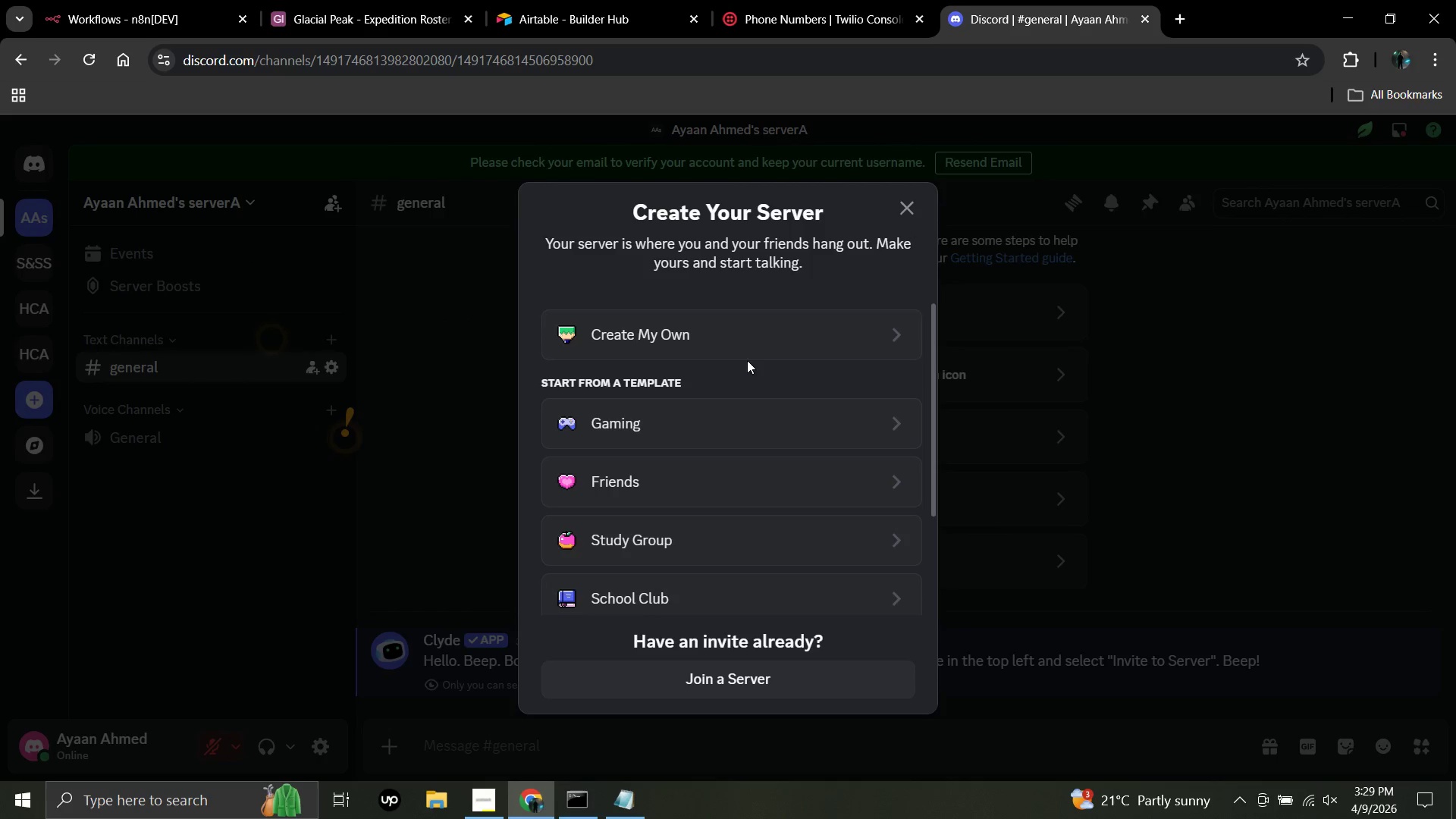 
left_click([746, 323])
 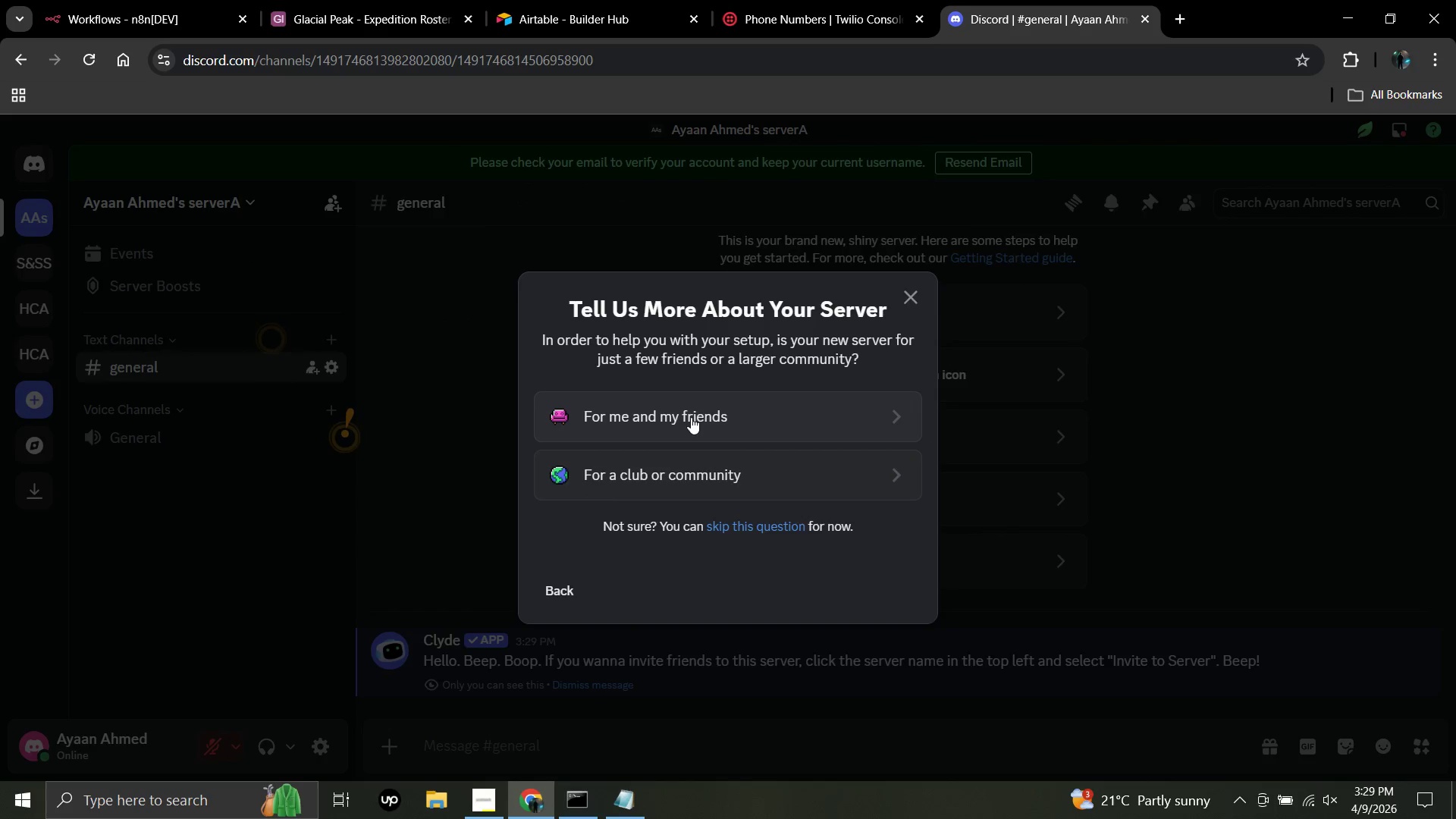 
left_click([691, 417])
 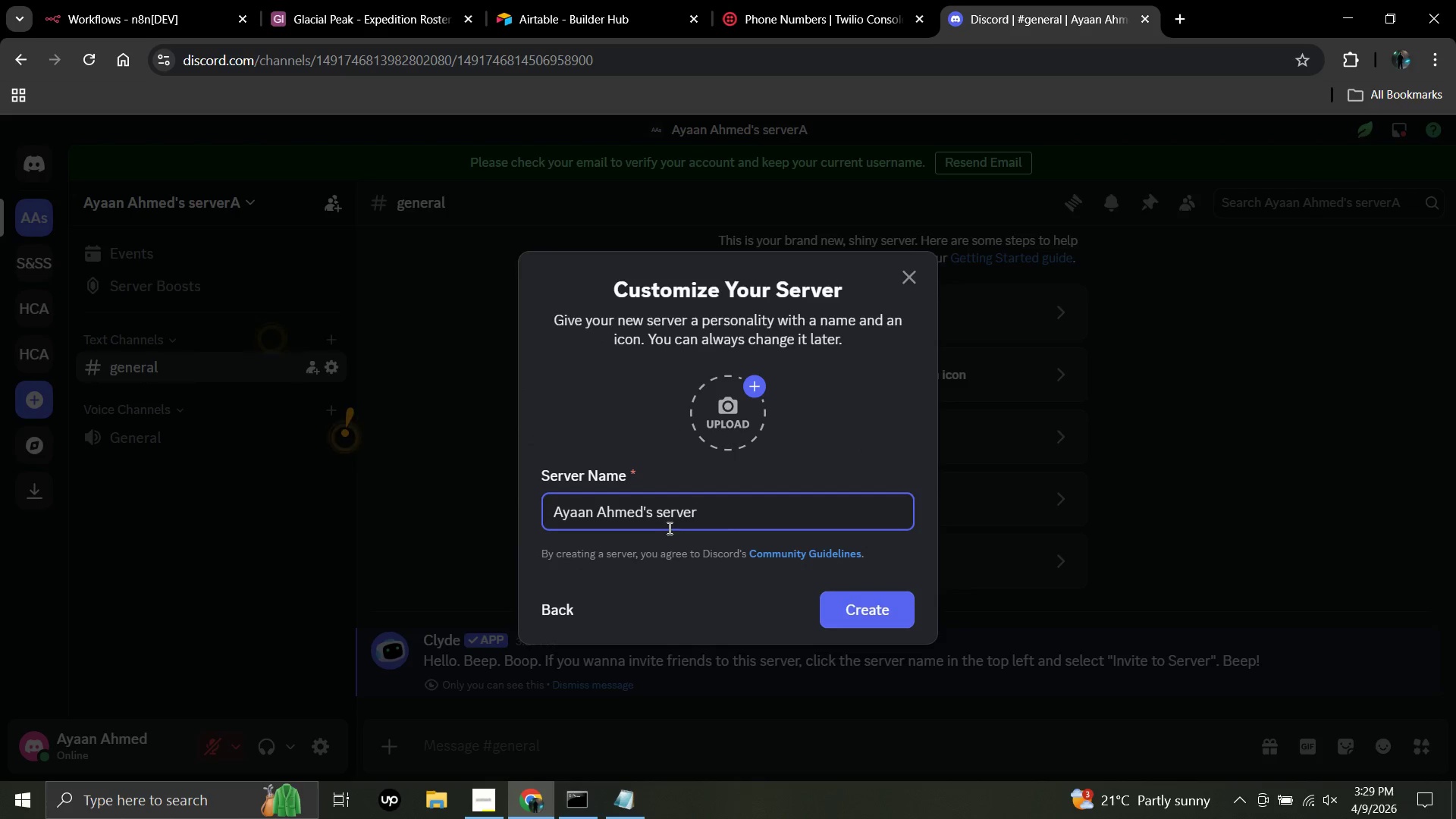 
key(Control+A)
 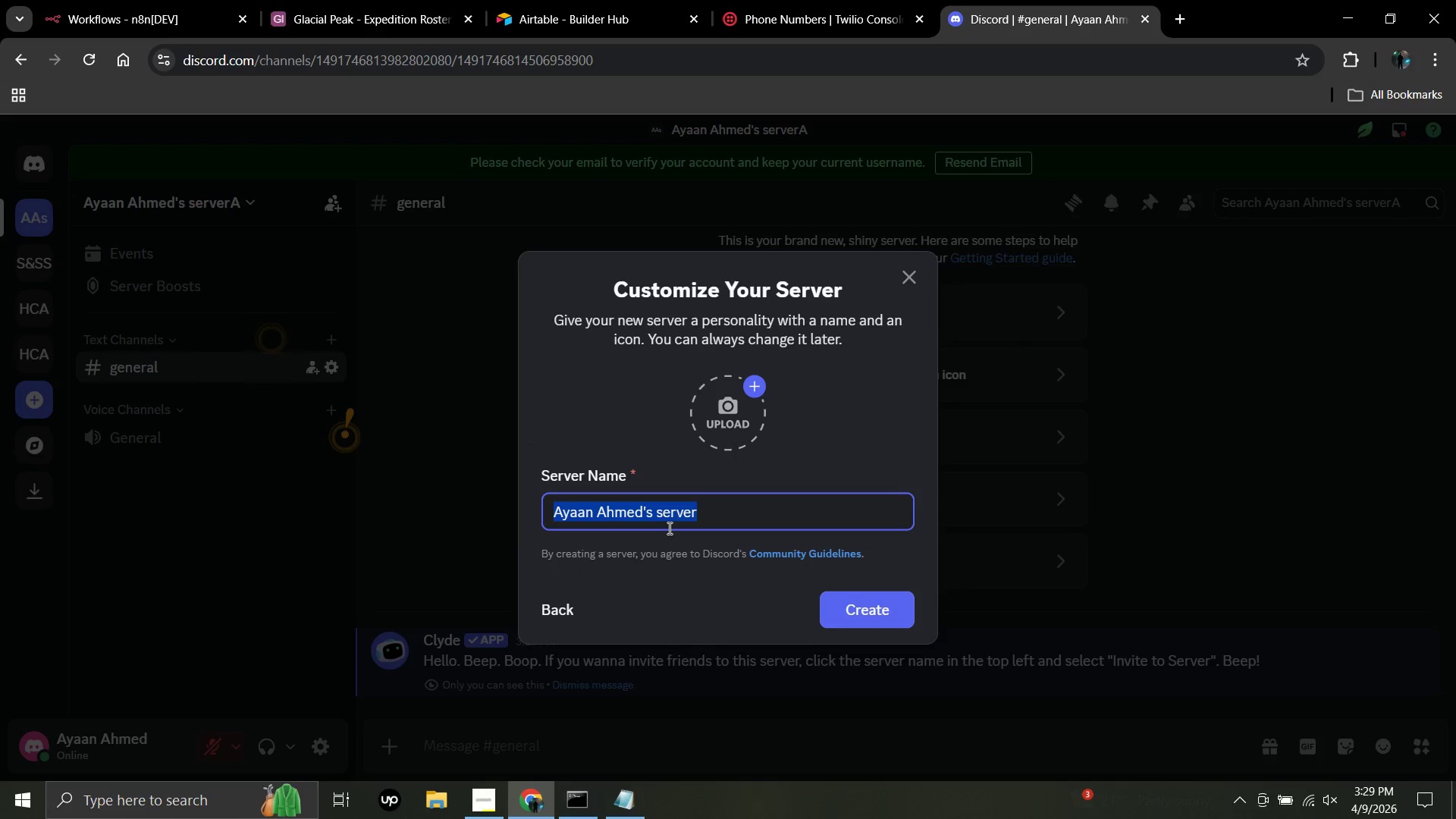 
hold_key(key=ShiftLeft, duration=1.51)
 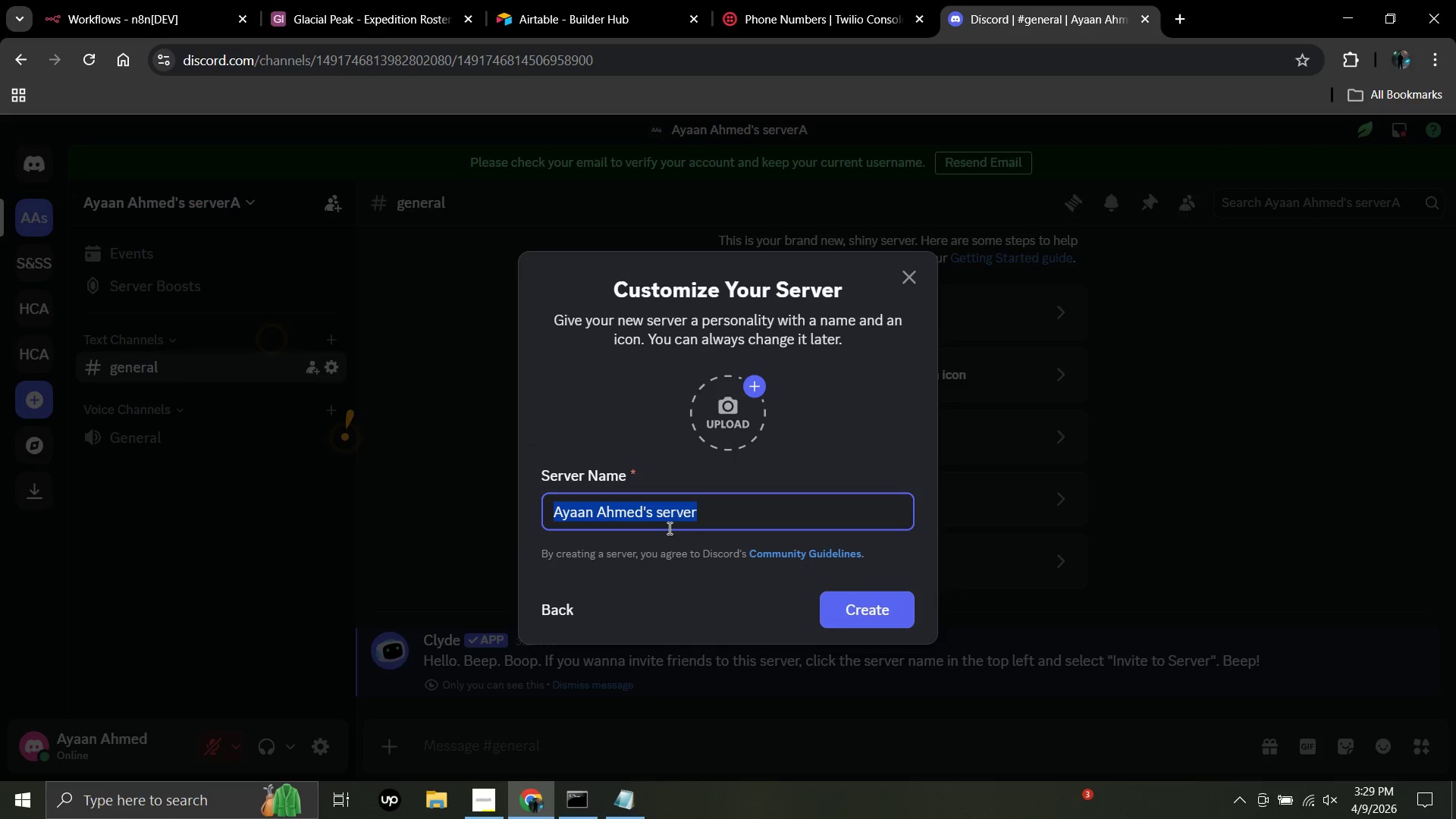 
type(Glacial Peak Ops)
 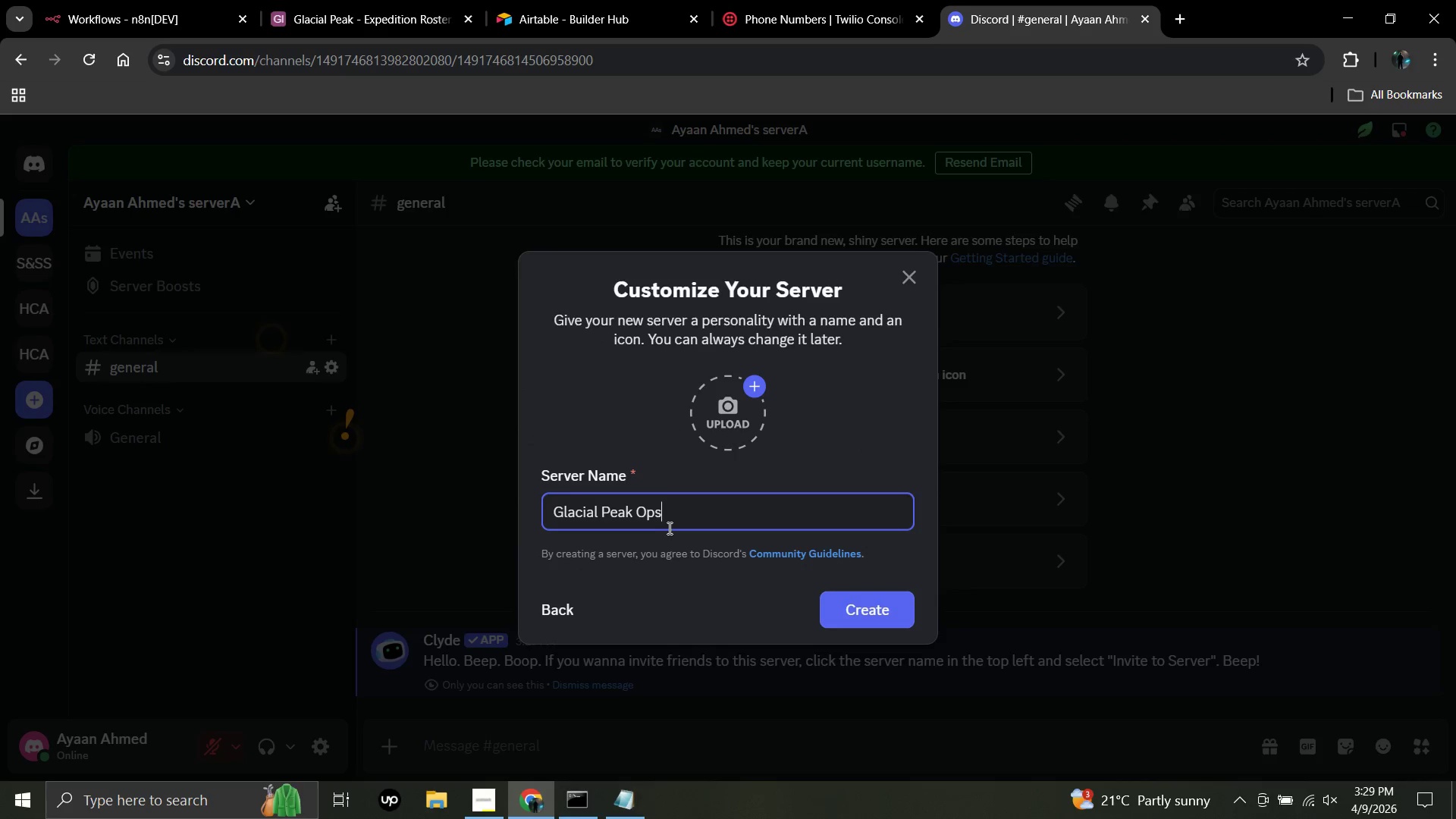 
key(Enter)
 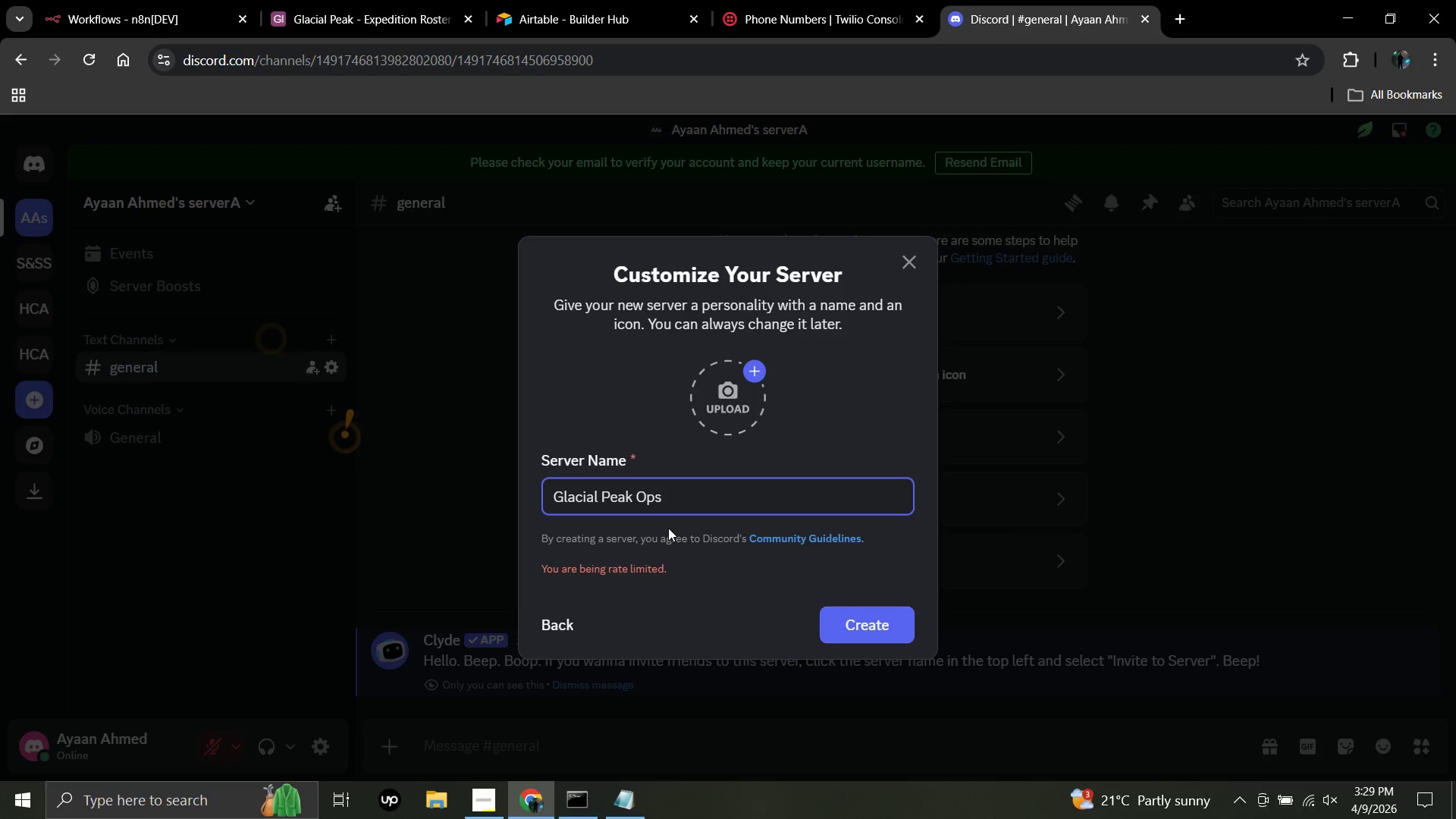 
wait(6.16)
 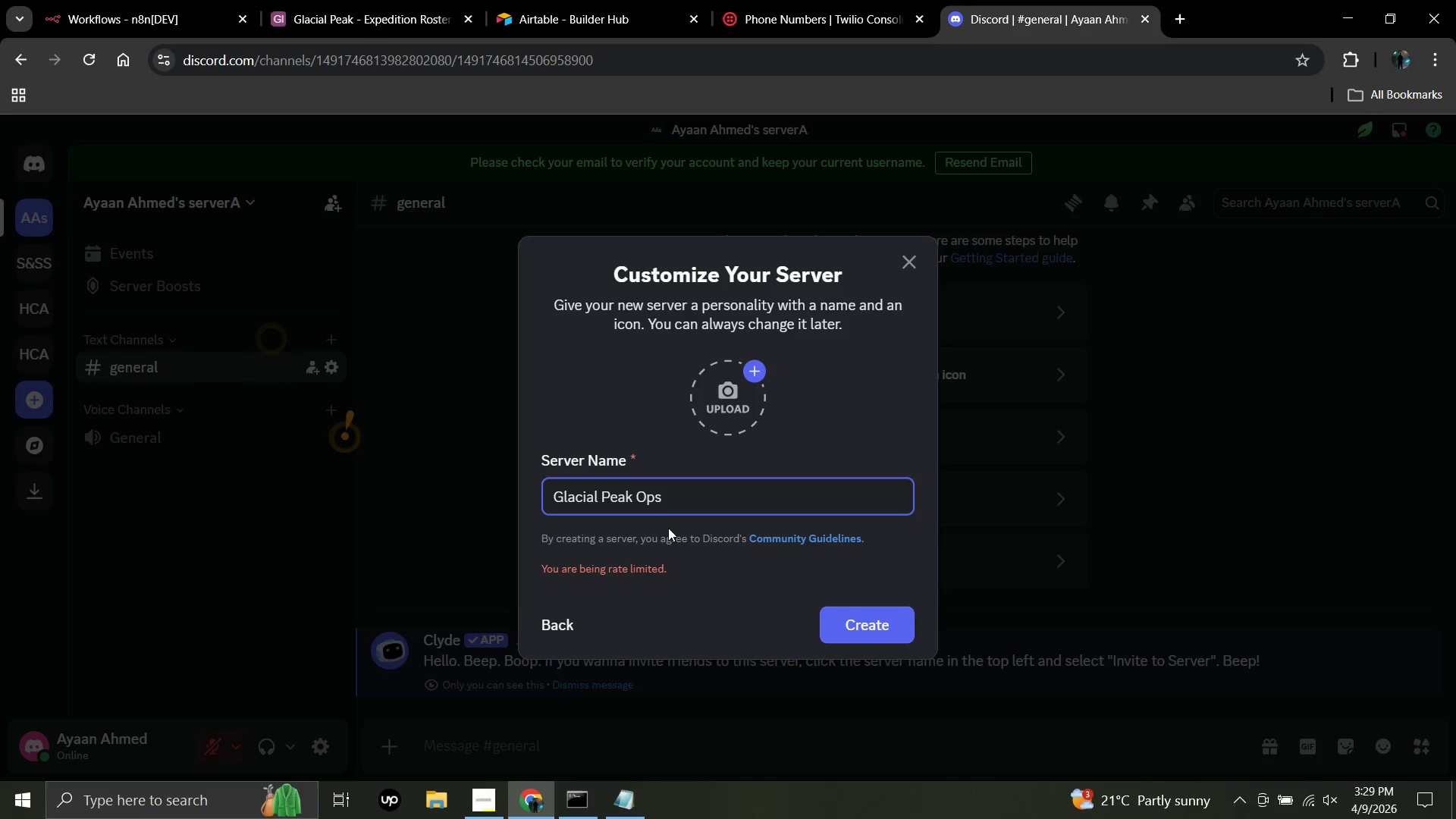 
key(Period)
 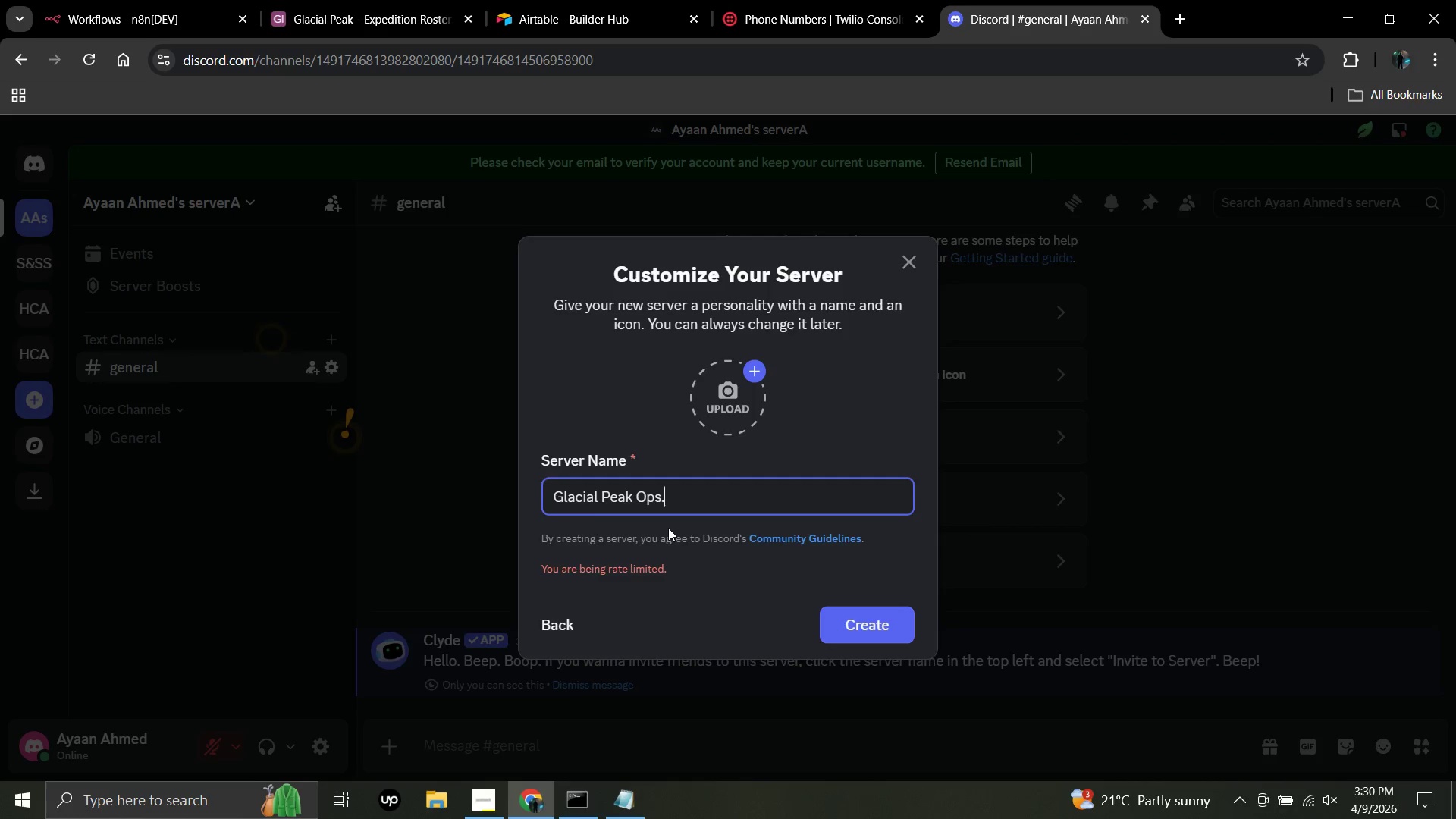 
key(Enter)
 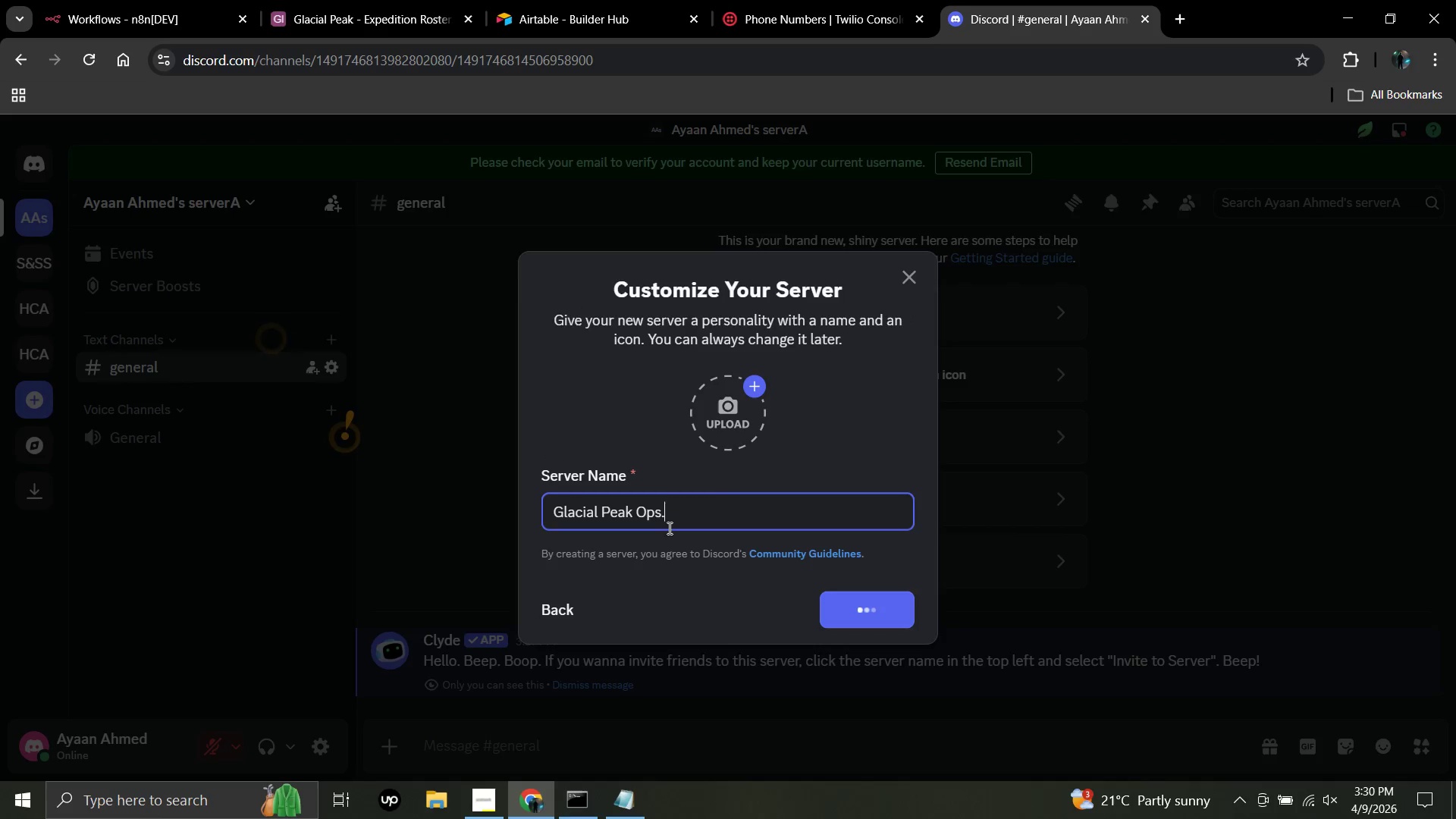 
wait(9.05)
 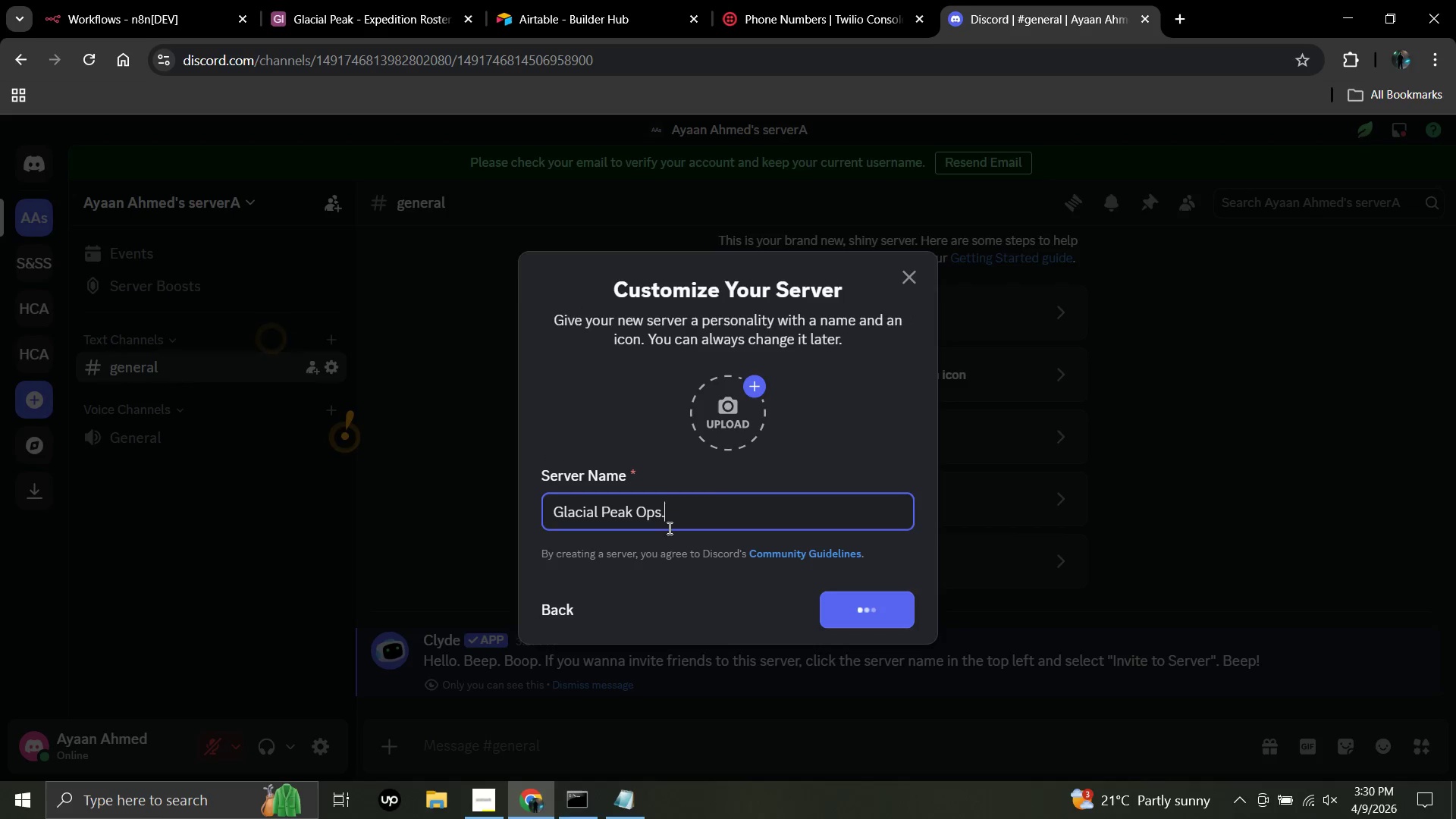 
left_click([32, 366])
 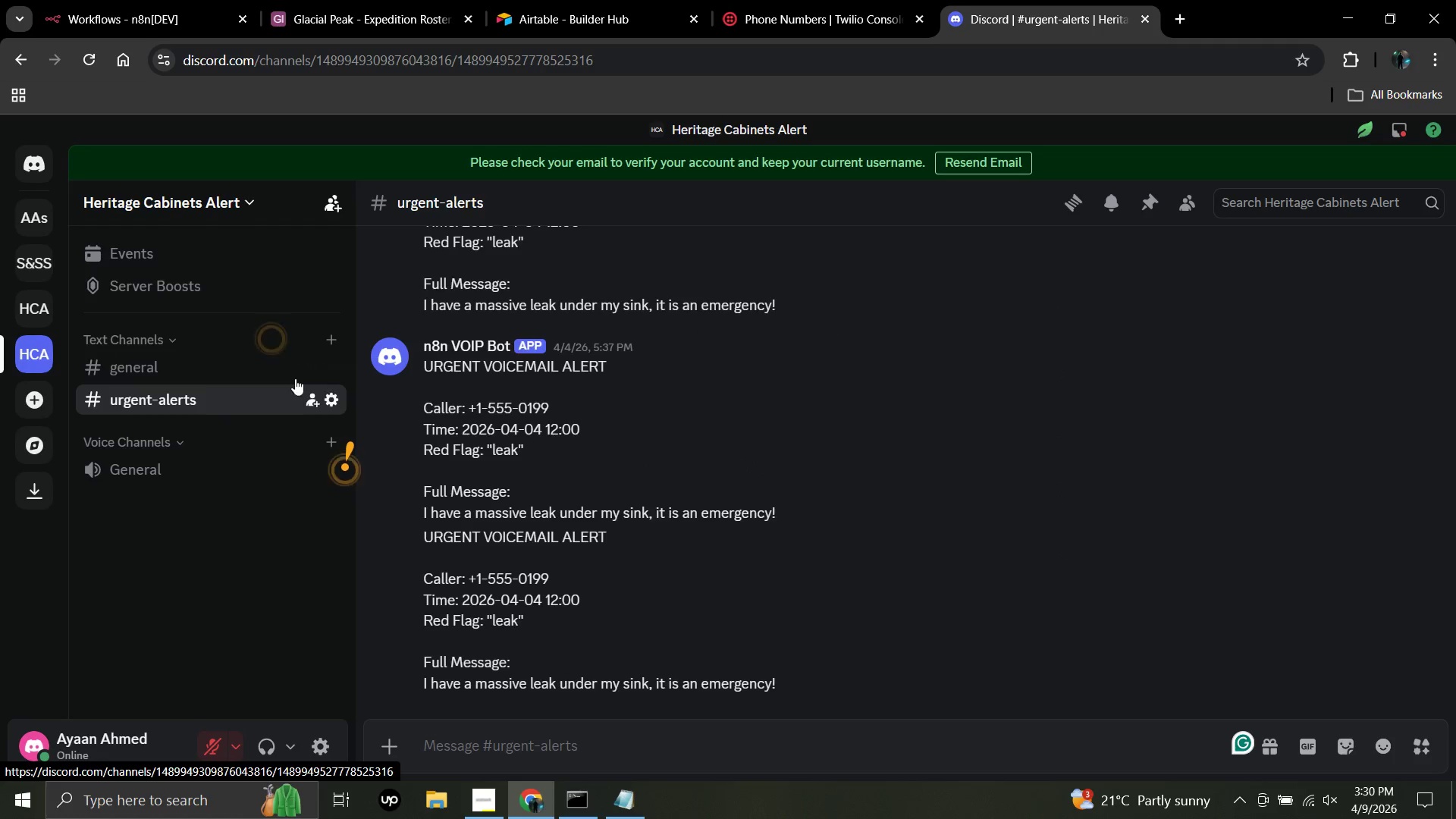 
mouse_move([330, 348])
 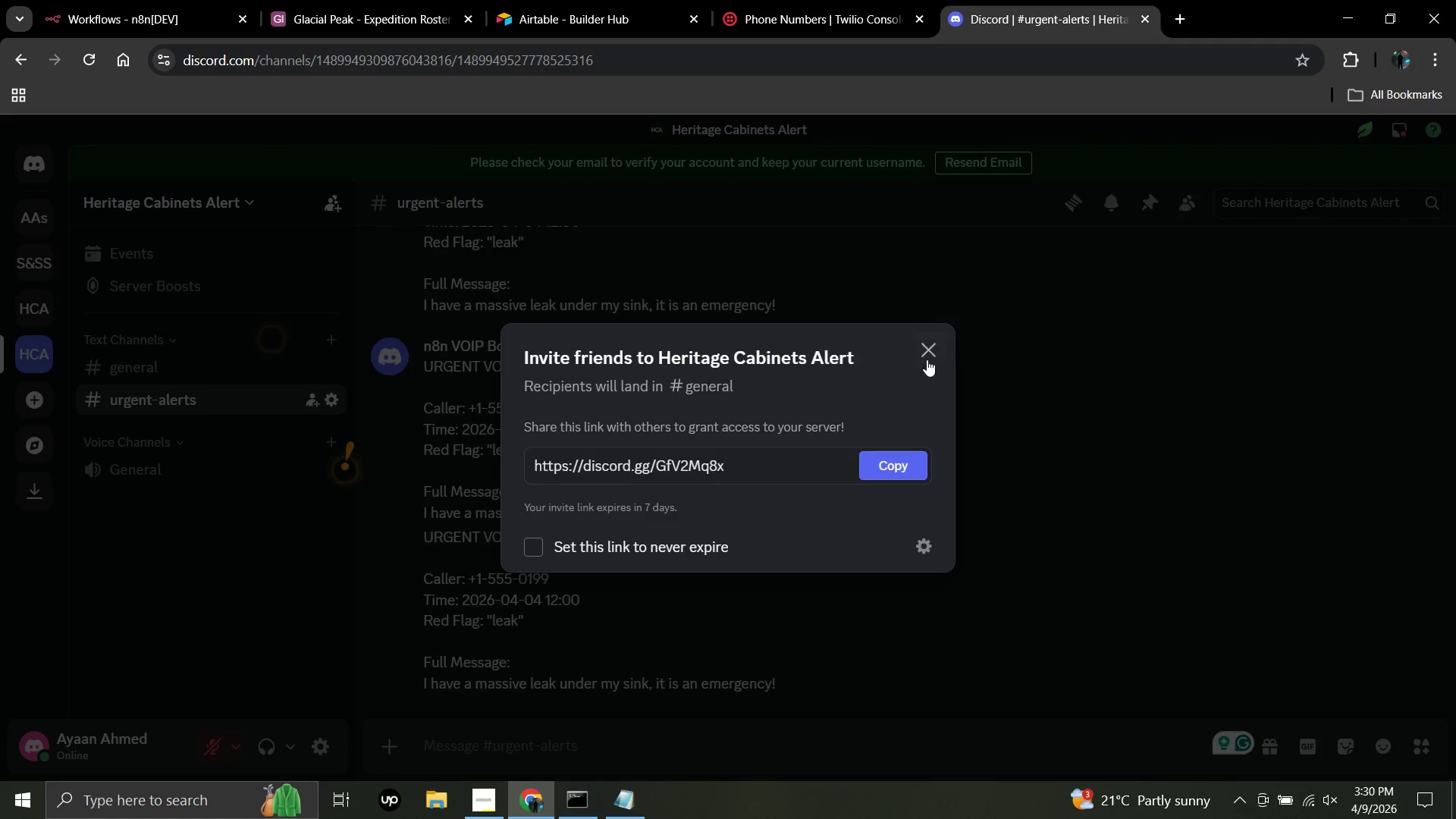 
left_click([927, 354])
 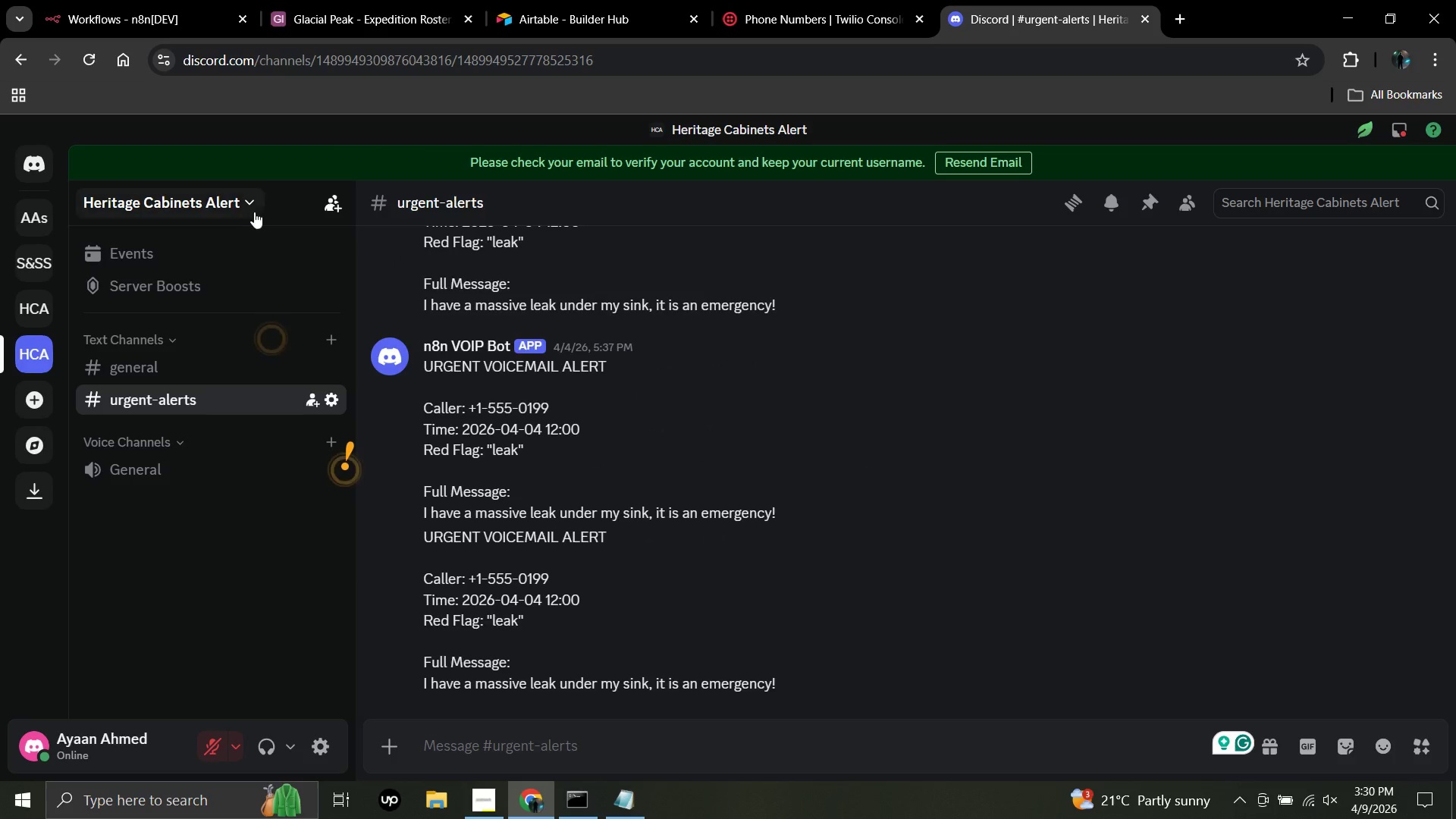 
left_click([249, 210])
 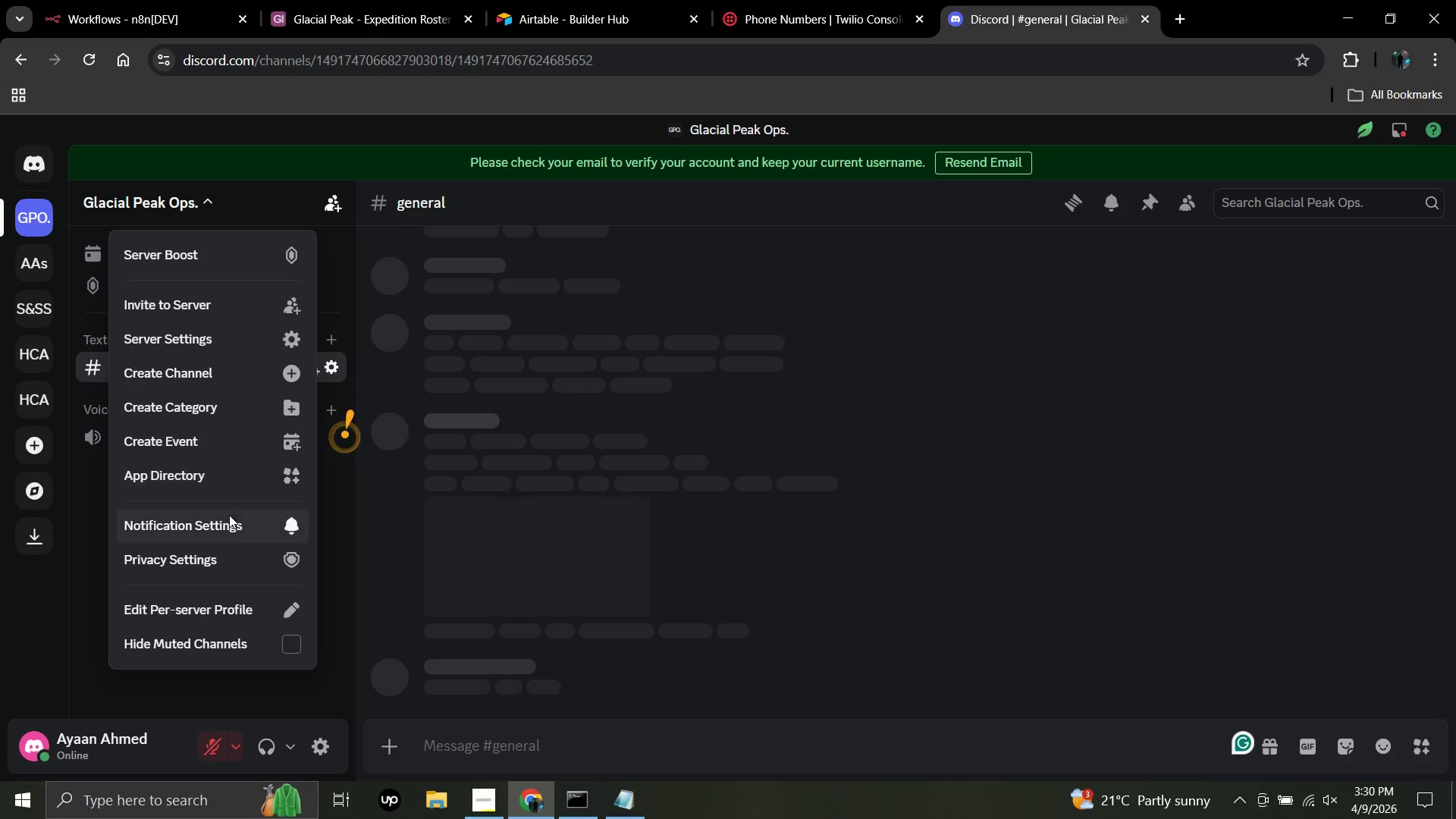 
wait(8.02)
 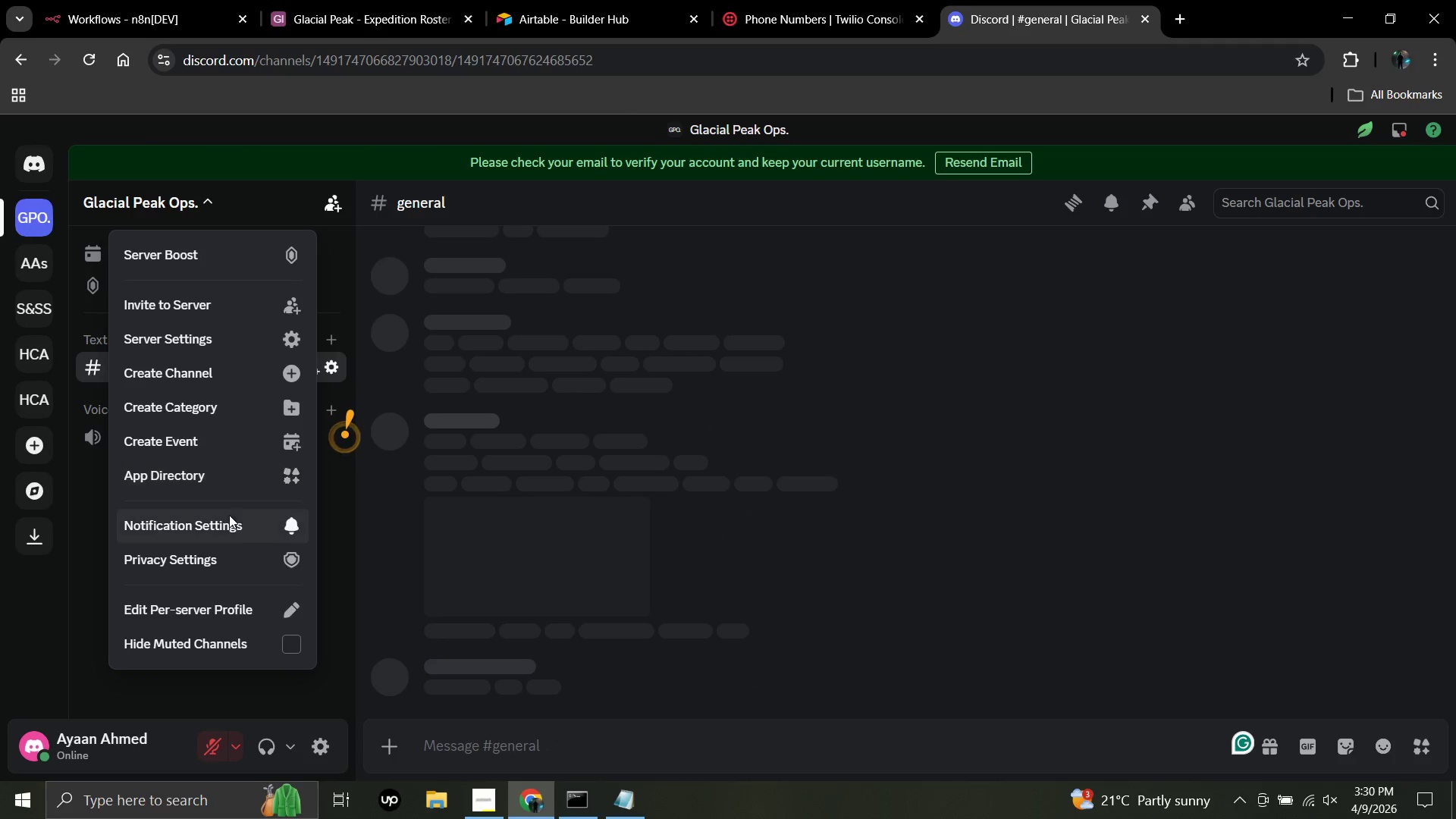 
right_click([41, 406])
 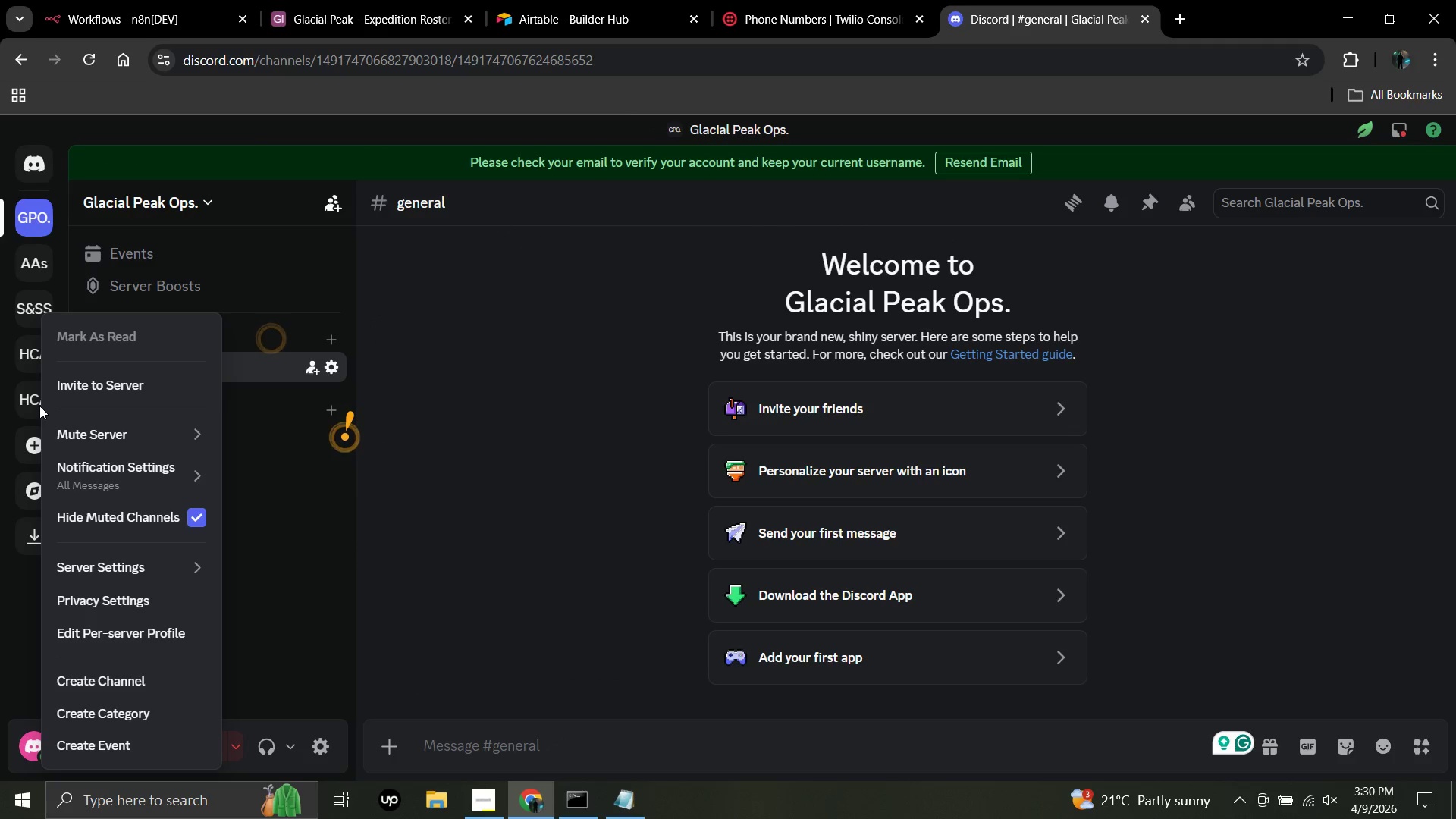 
left_click([39, 406])
 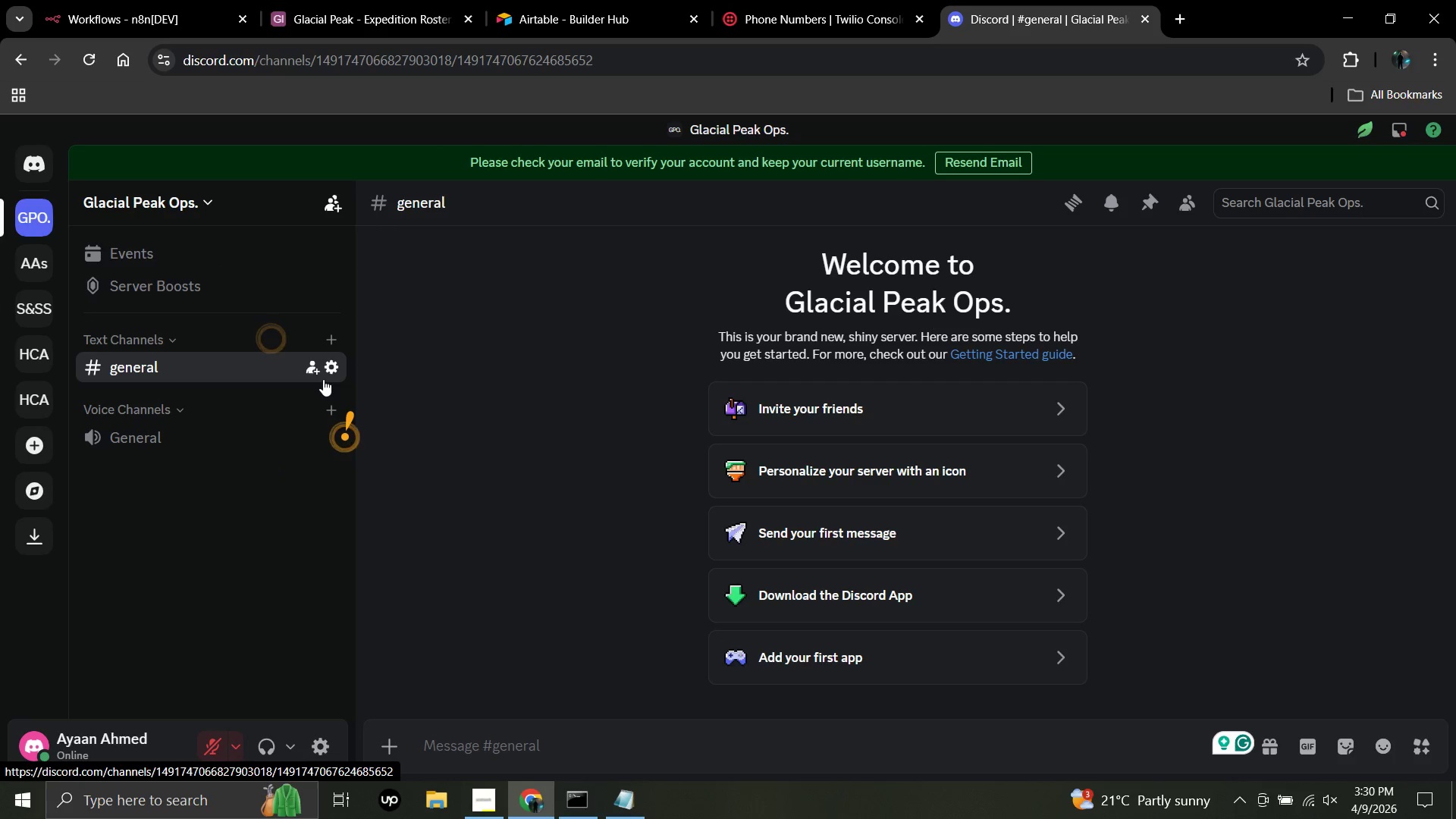 
wait(7.61)
 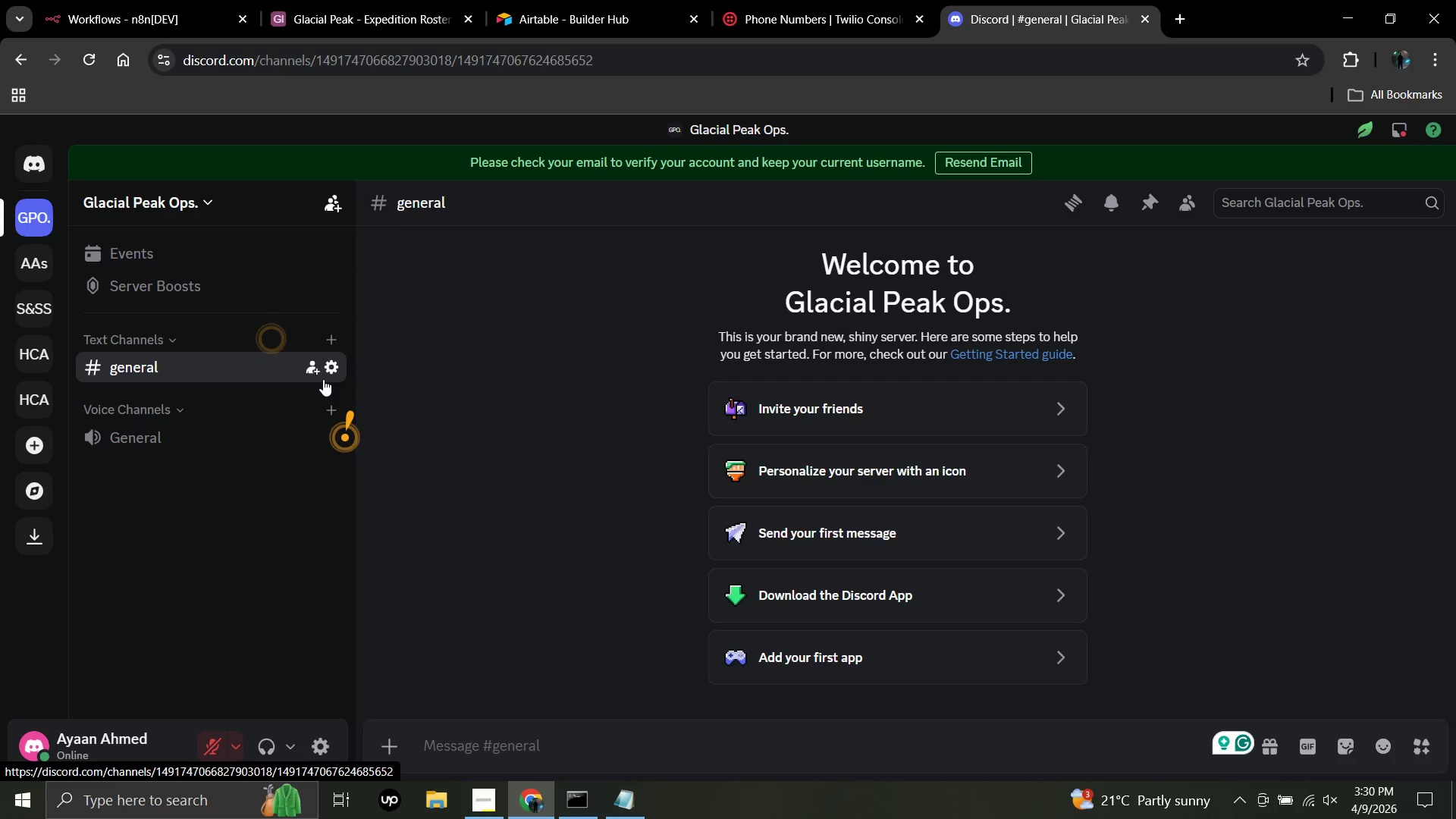 
left_click([333, 367])
 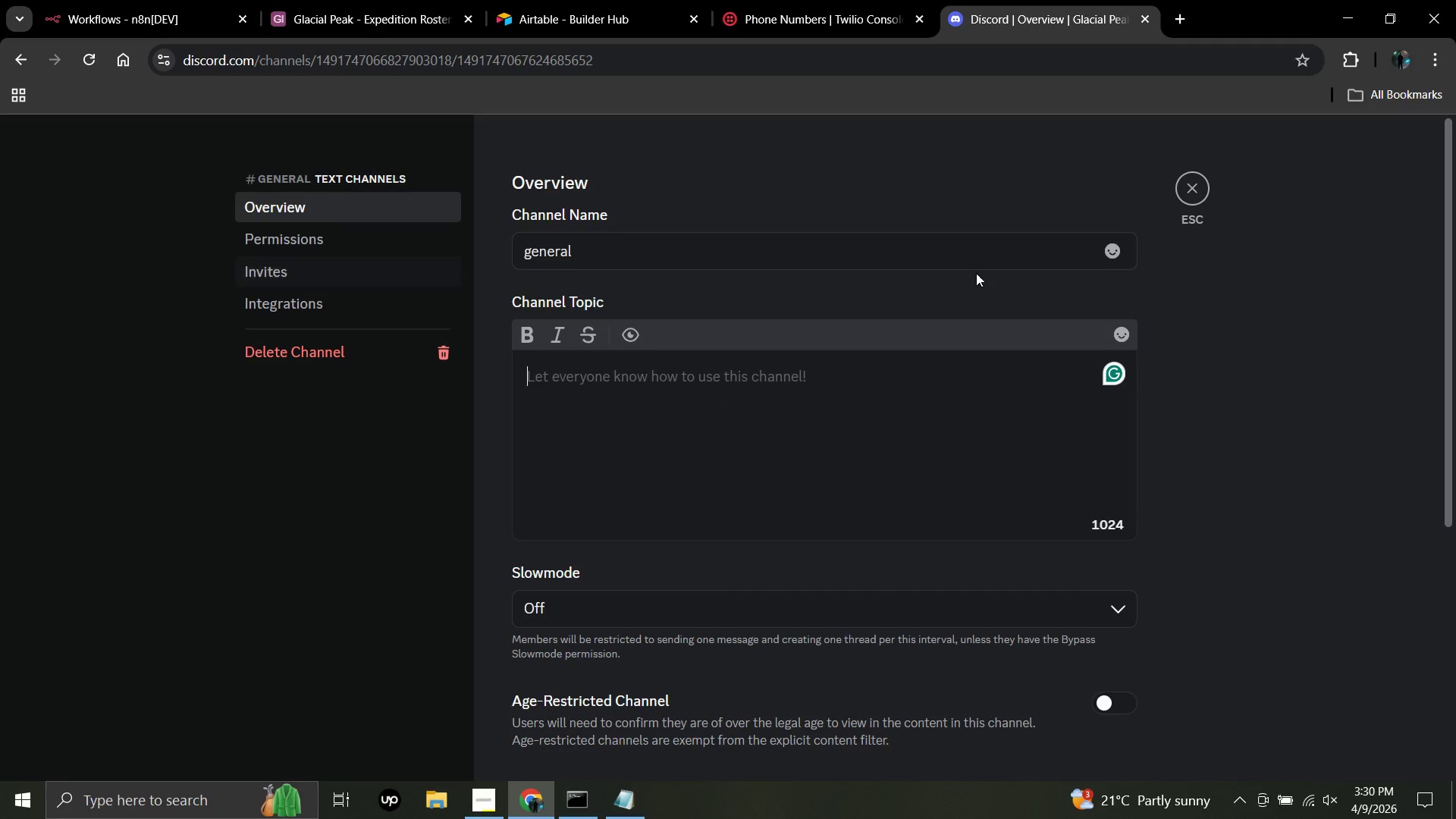 
left_click([1189, 190])
 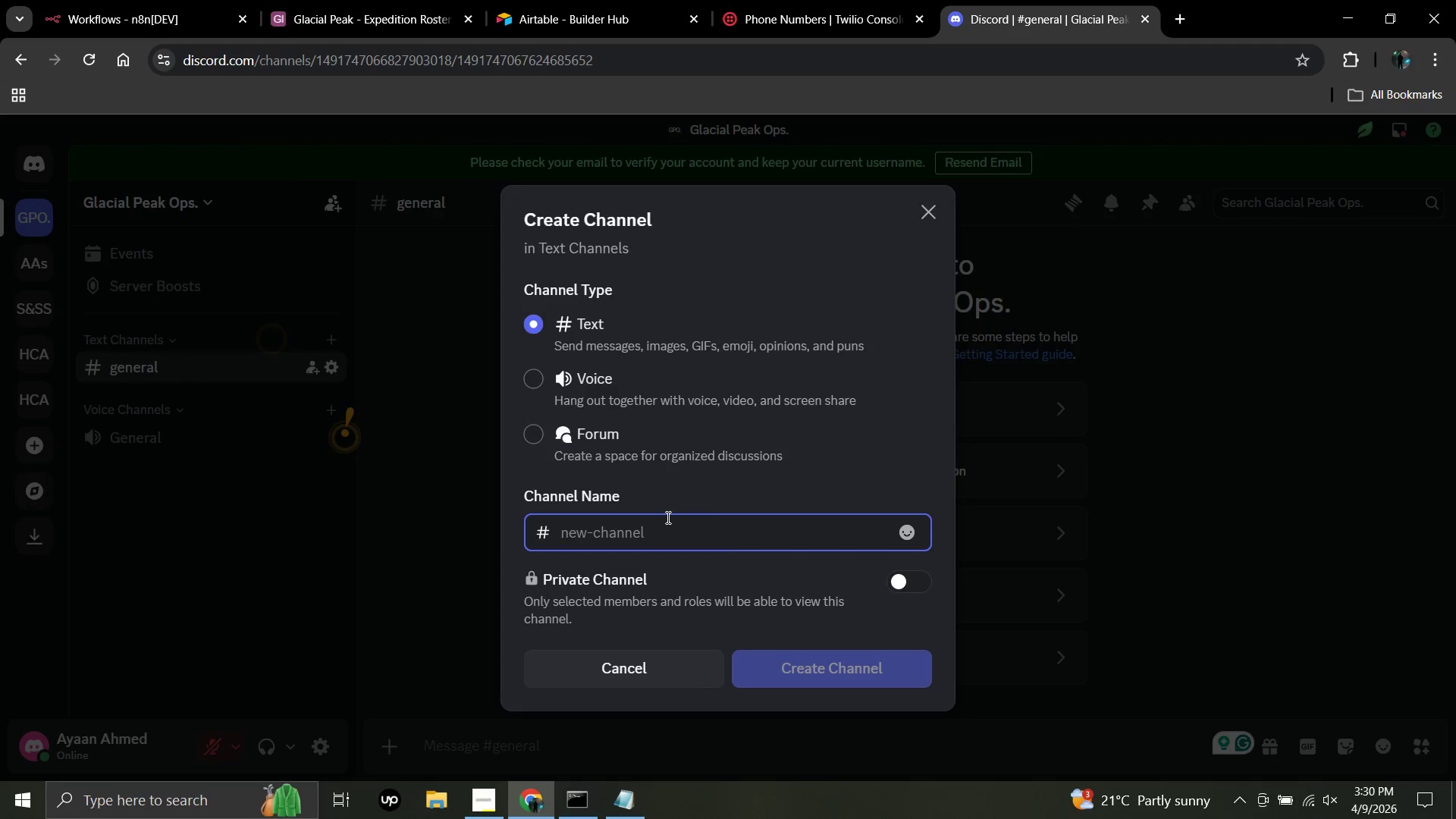 
wait(8.48)
 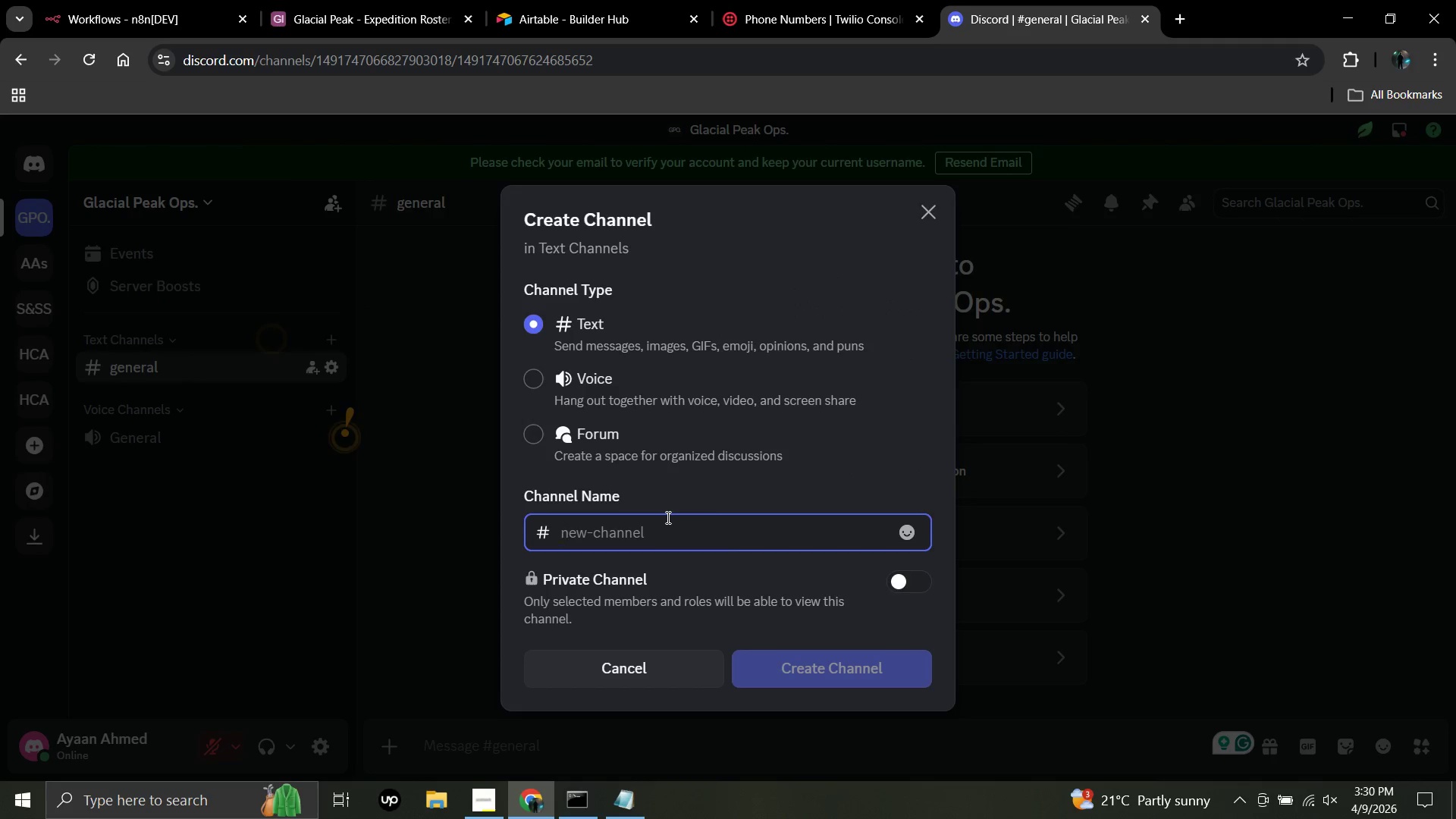 
type(expedition-alerts)
 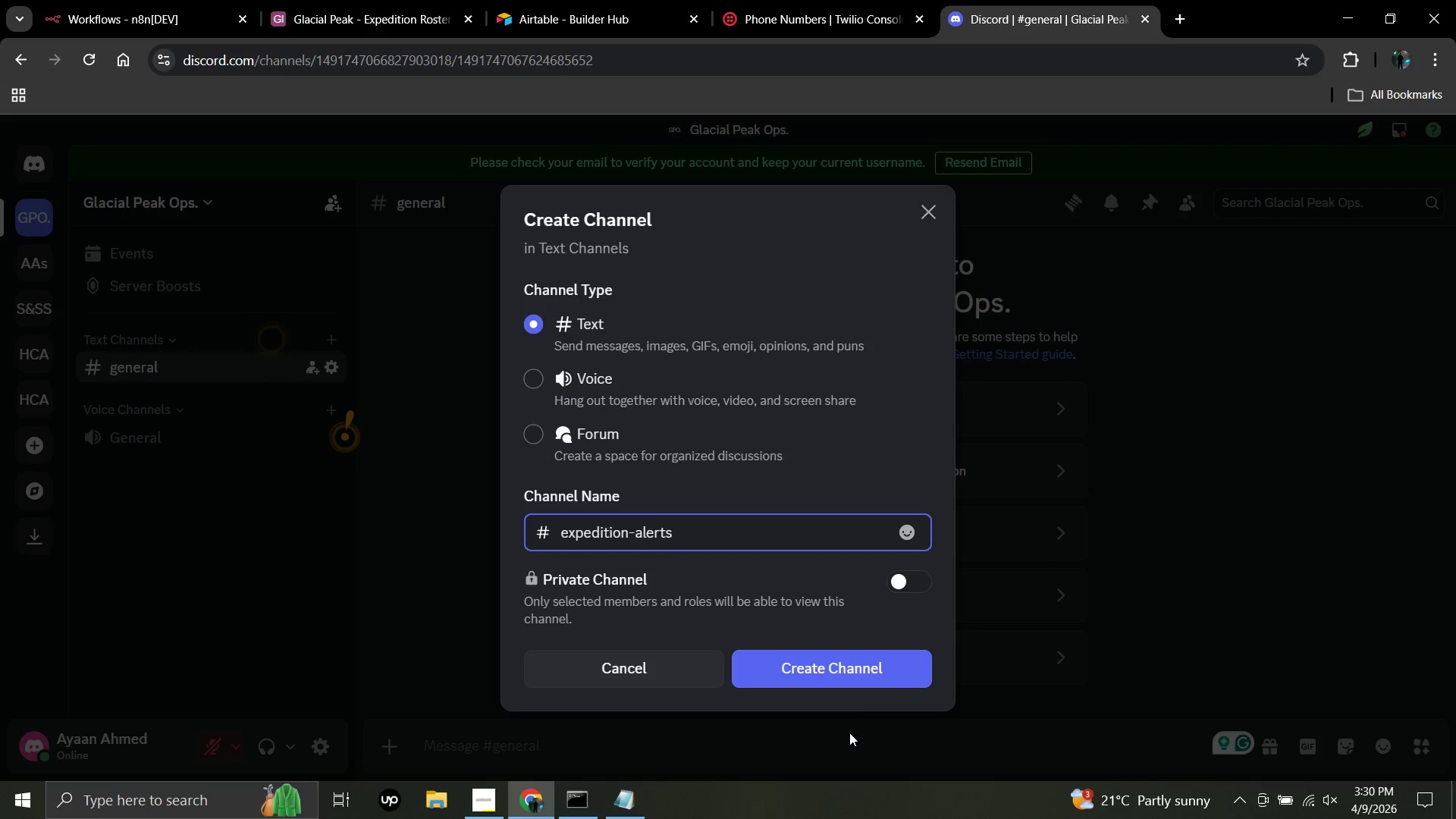 
wait(5.61)
 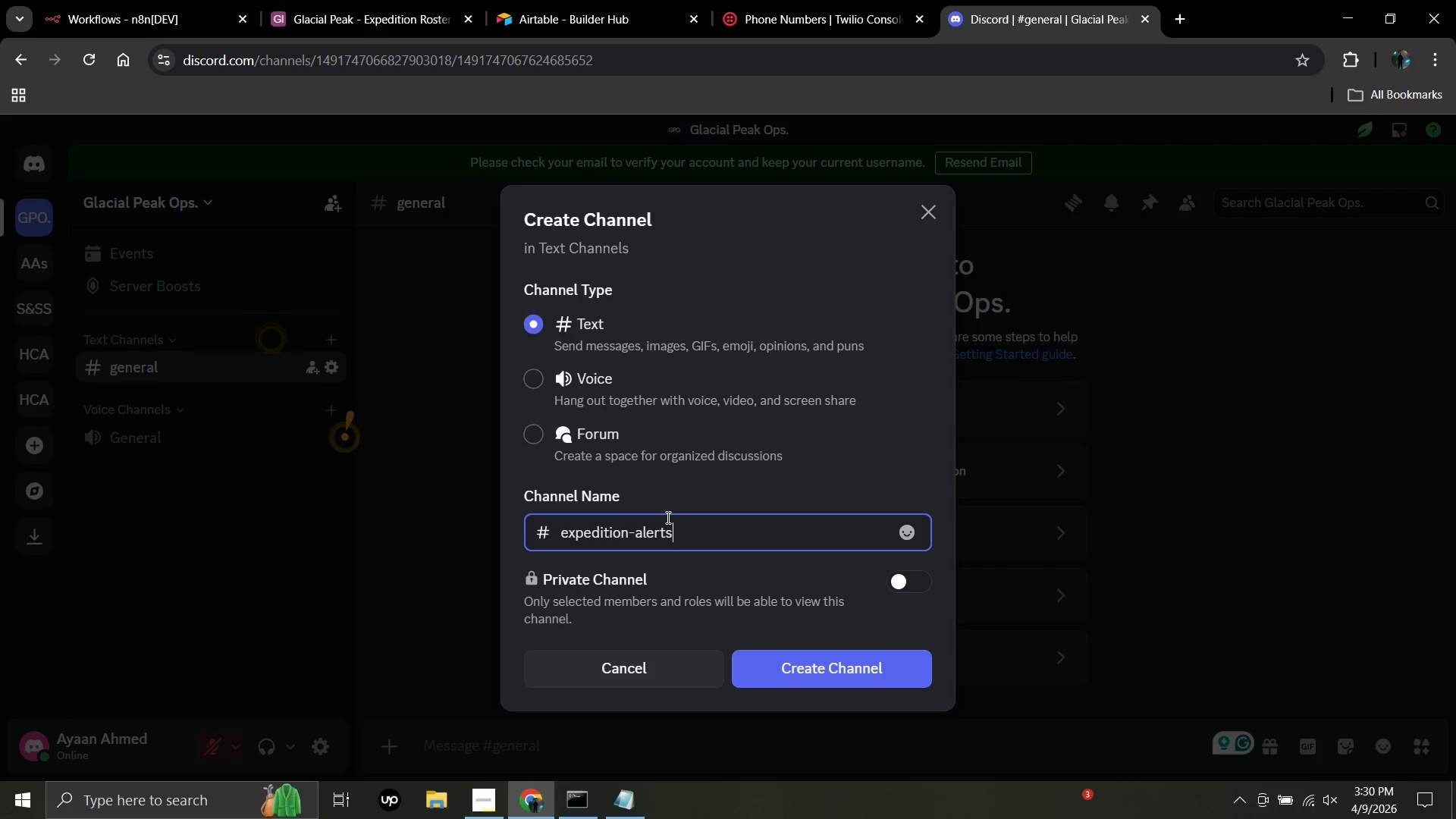 
left_click([893, 675])
 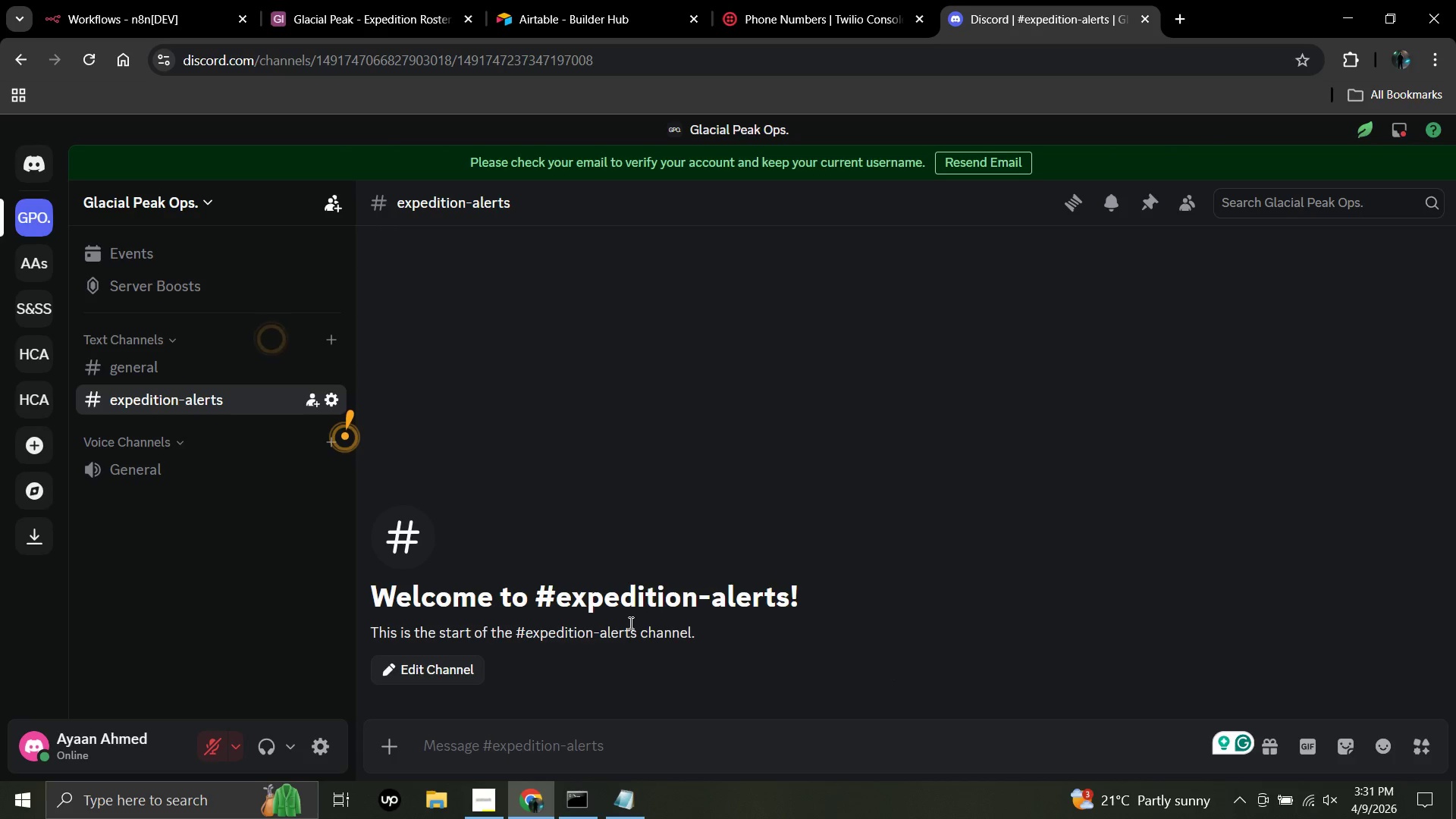 
wait(14.02)
 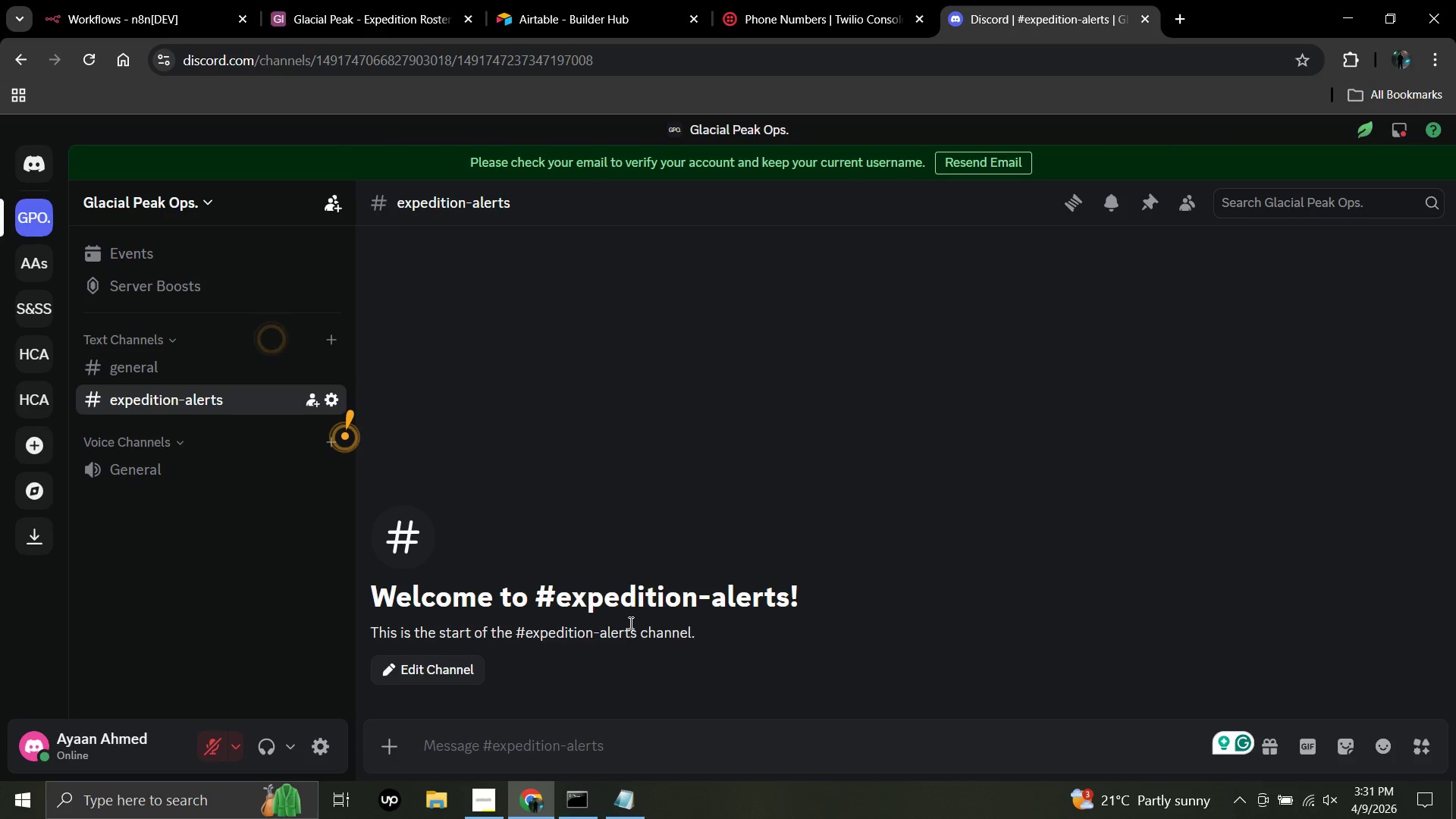 
left_click([328, 333])
 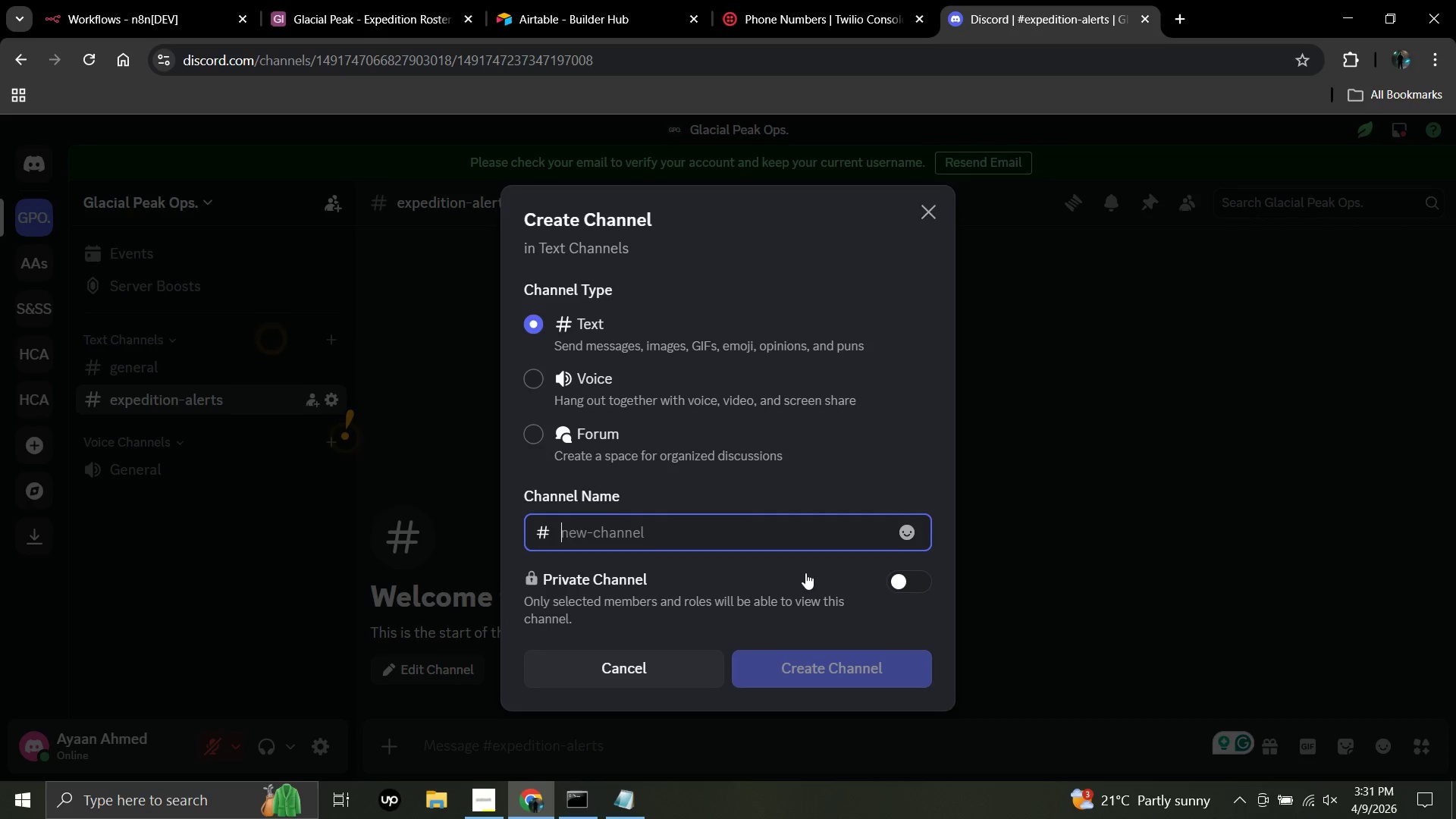 
type(workflow-errors)
 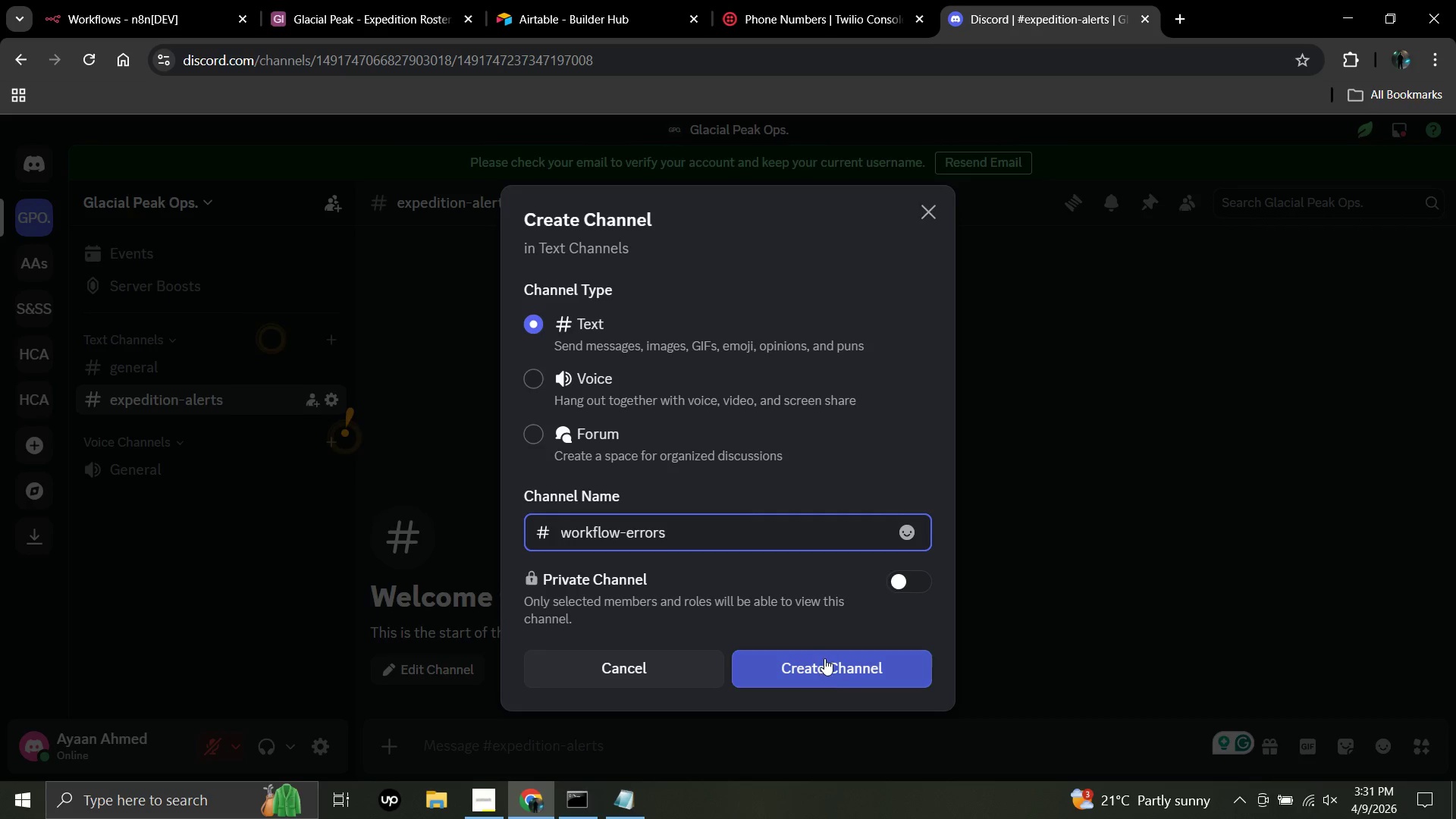 
left_click([829, 664])
 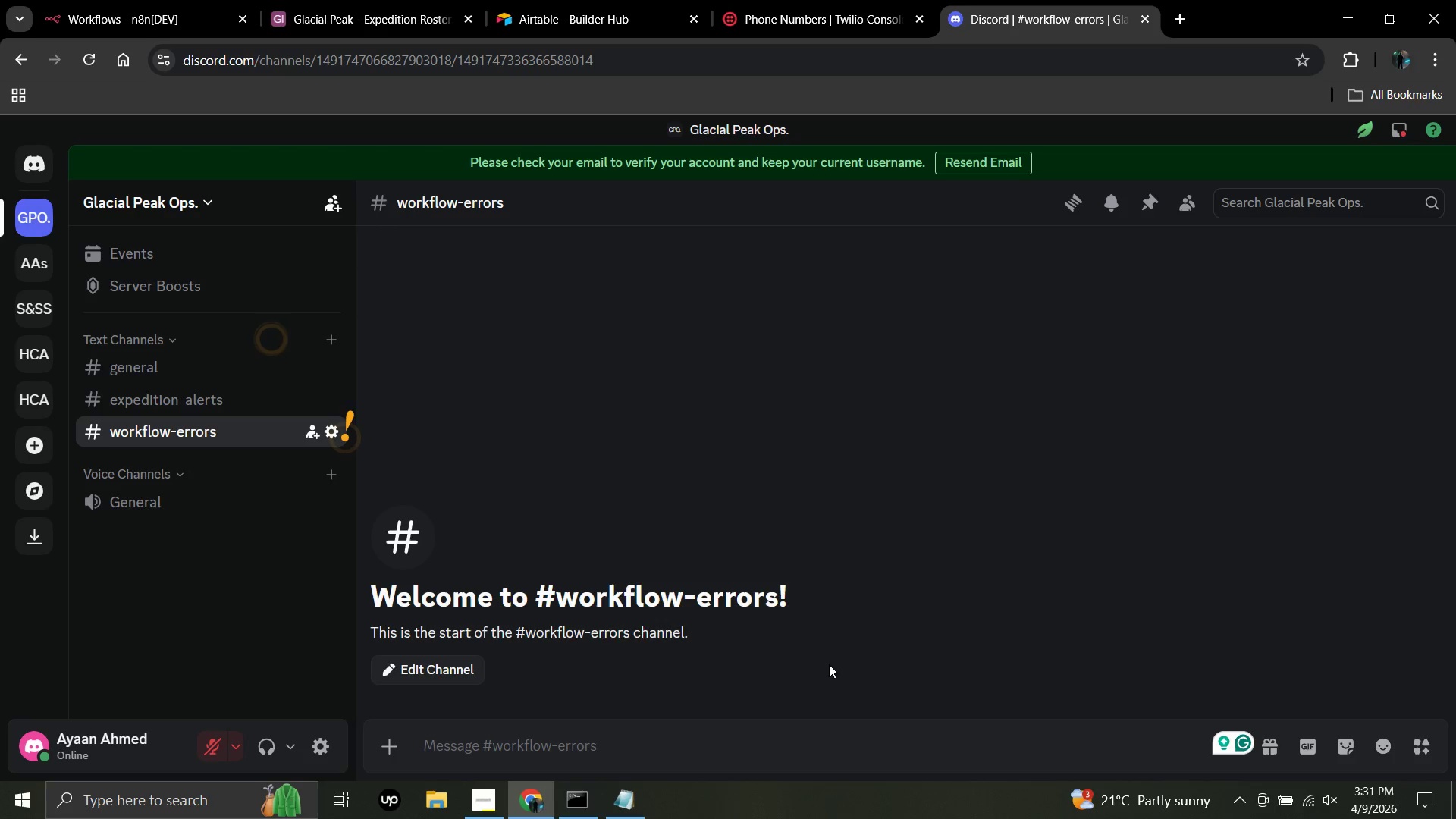 
wait(31.72)
 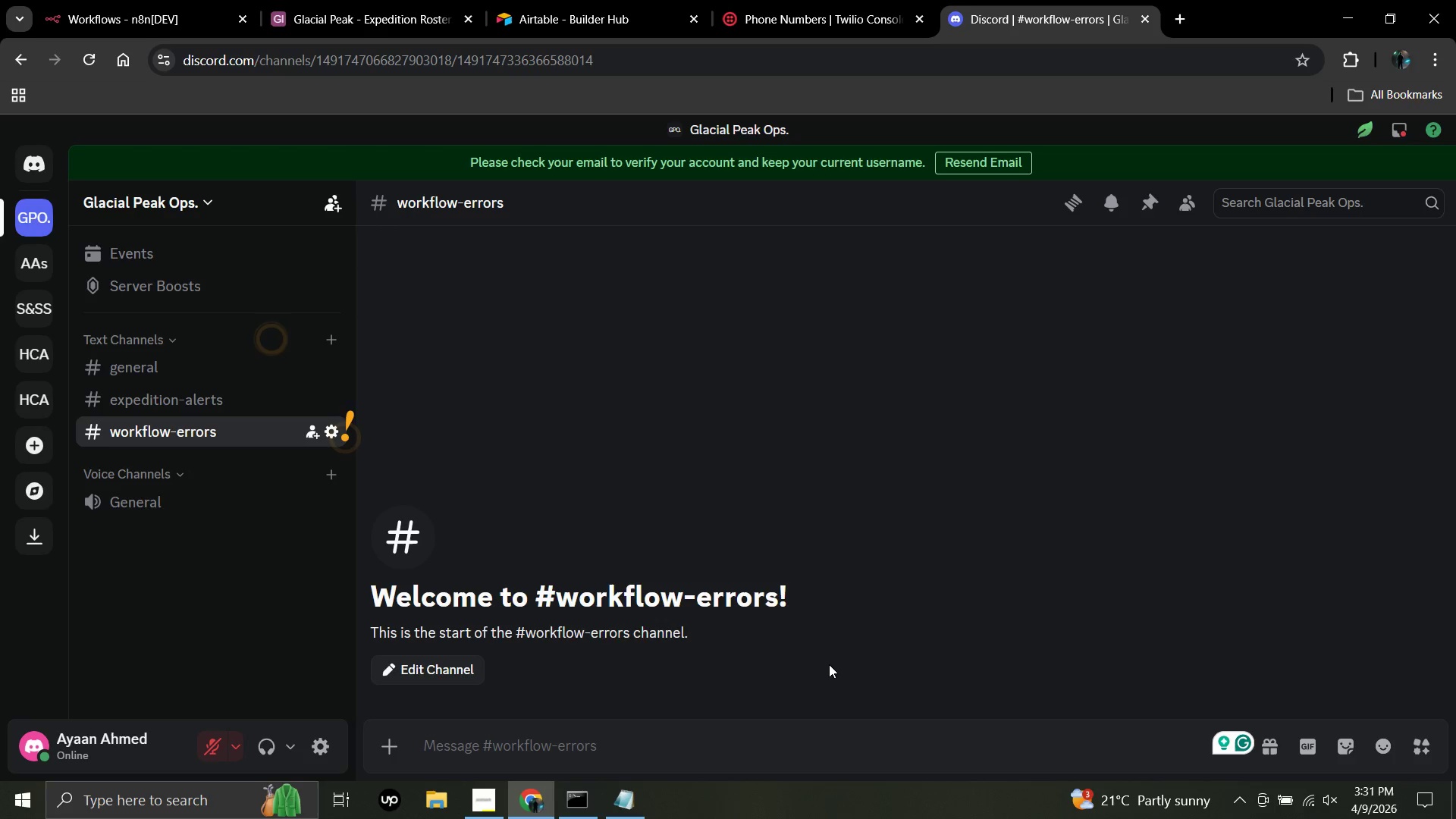 
left_click([214, 400])
 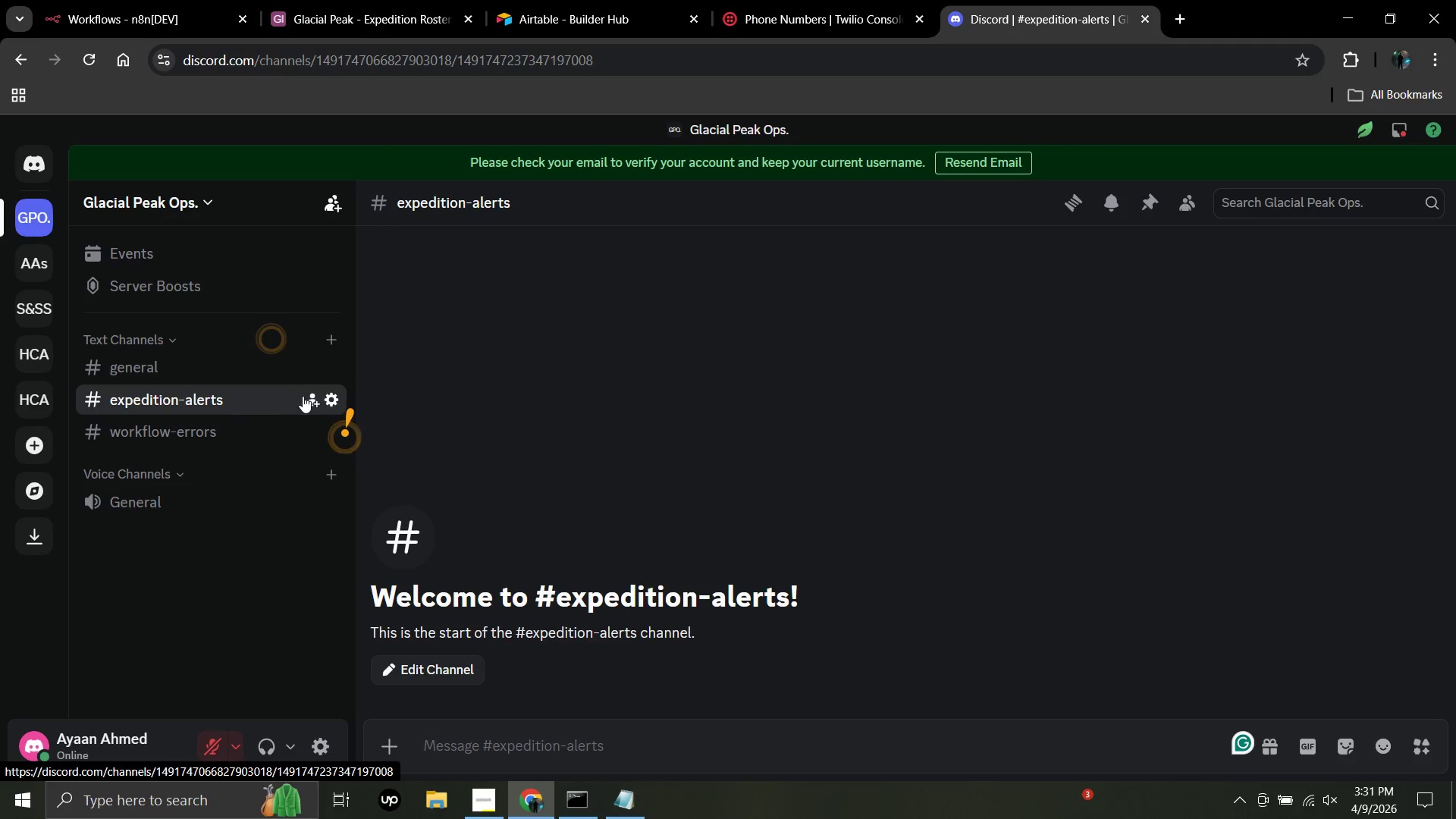 
left_click([328, 397])
 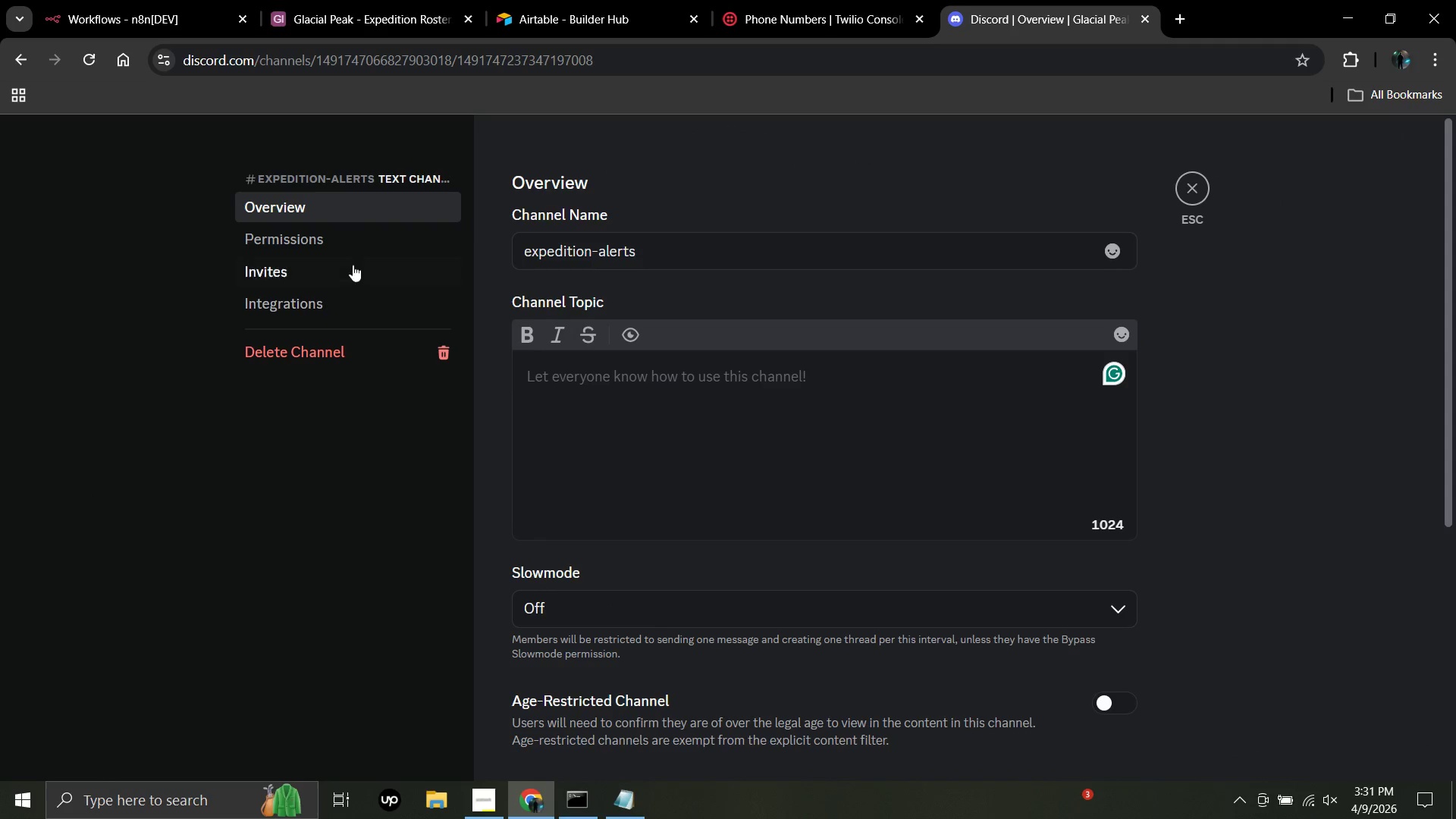 
left_click([332, 299])
 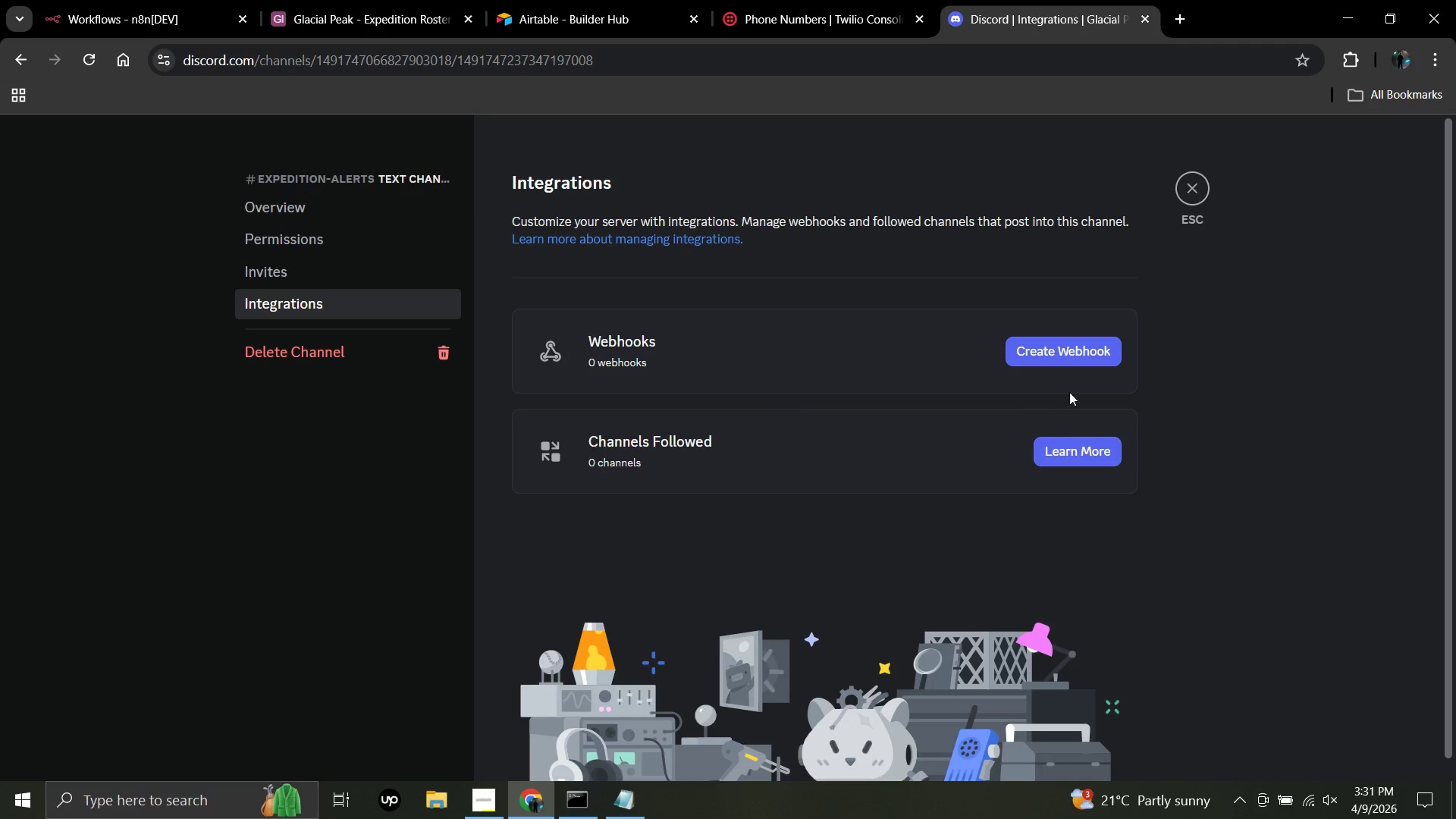 
left_click([1077, 355])
 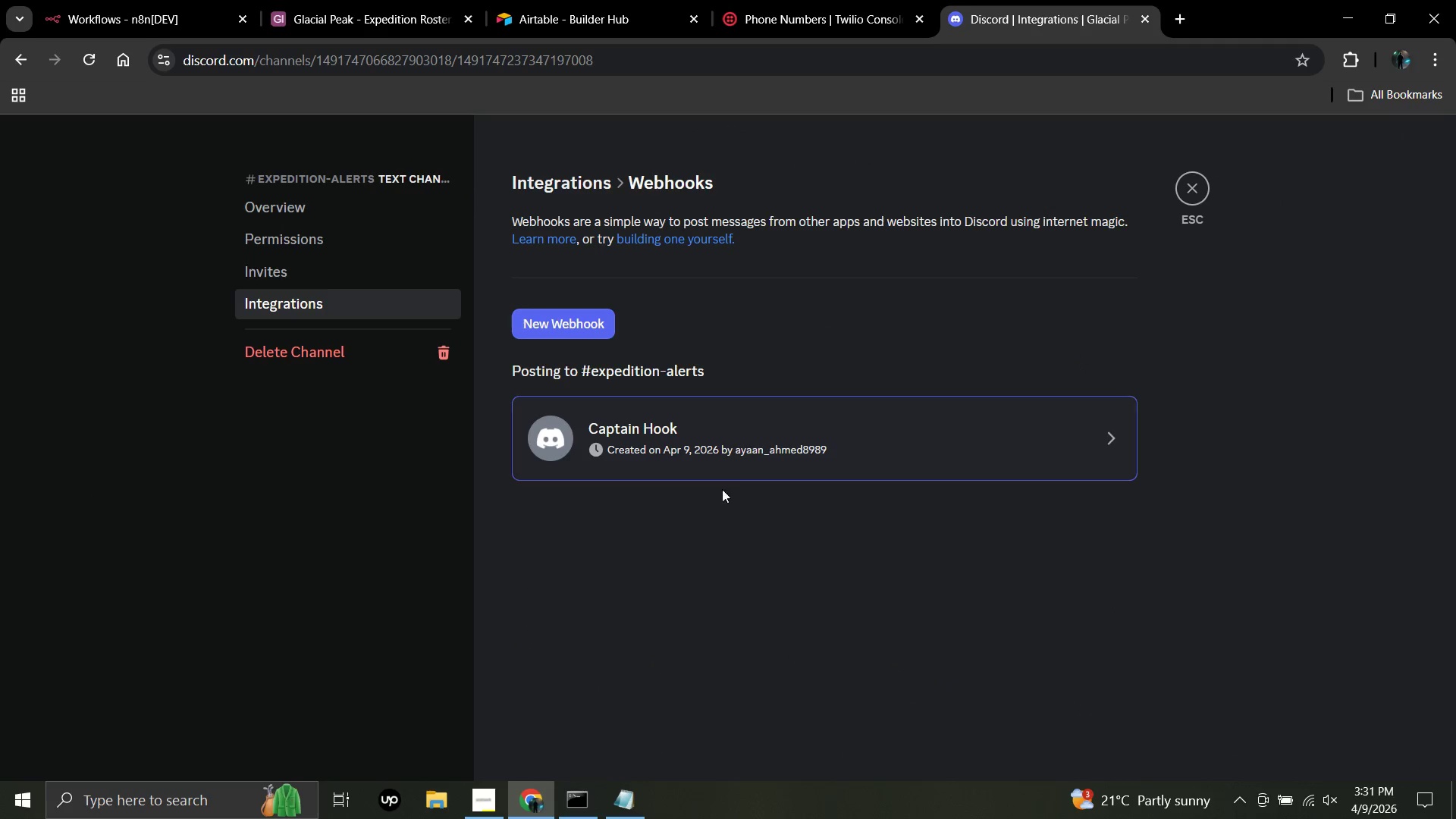 
left_click([670, 444])
 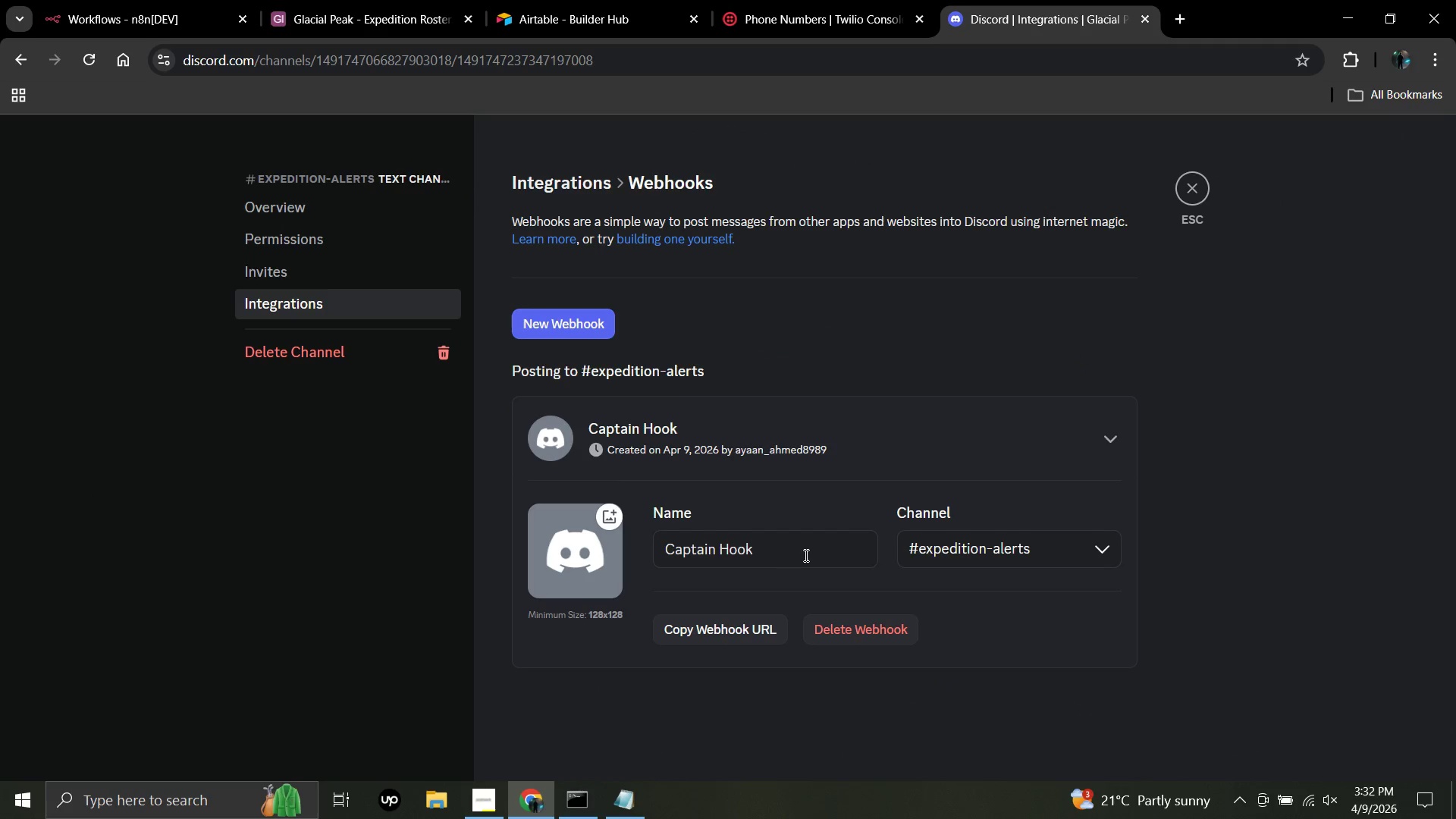 
left_click([805, 555])
 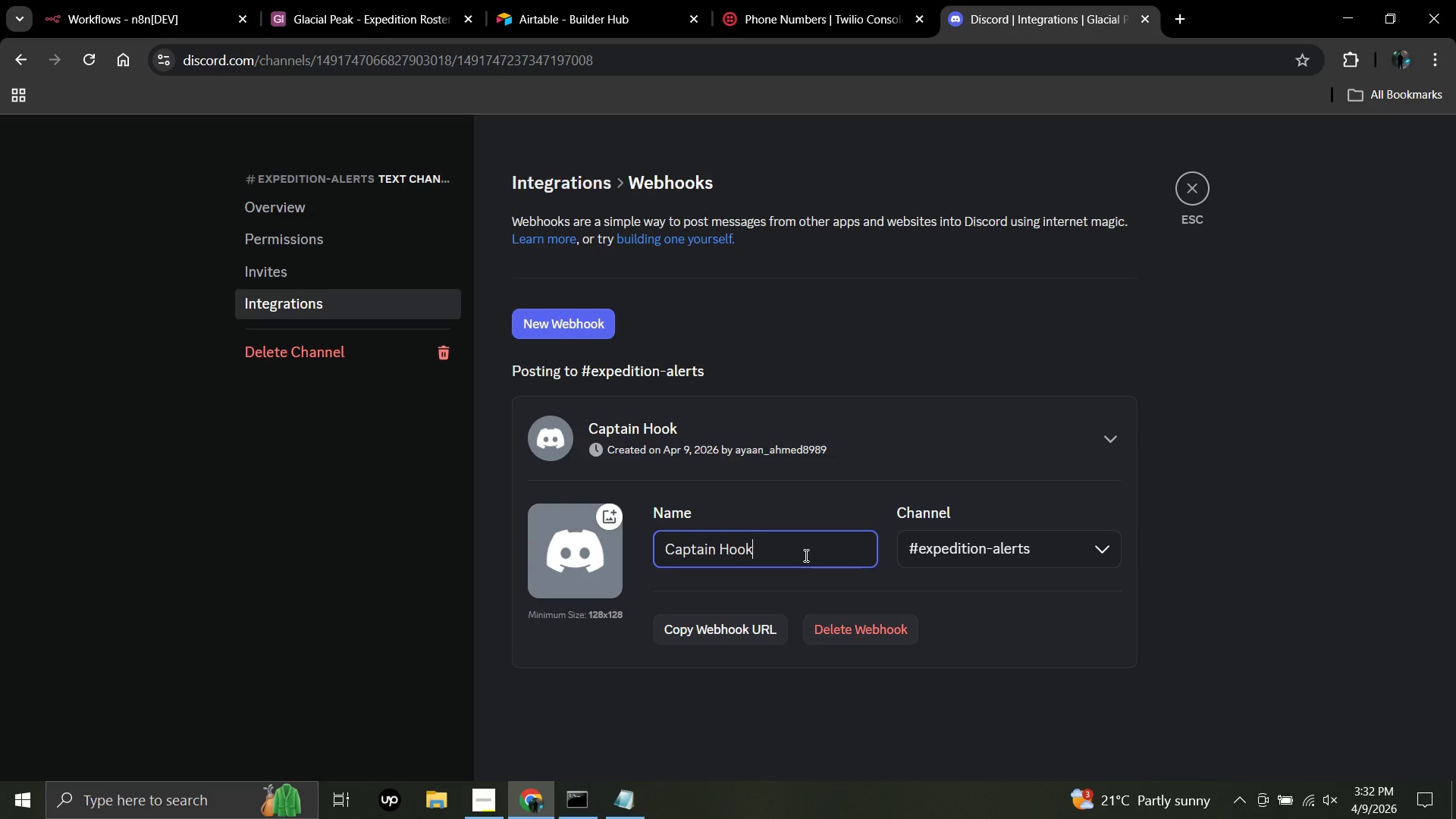 
hold_key(key=Backspace, duration=1.03)
 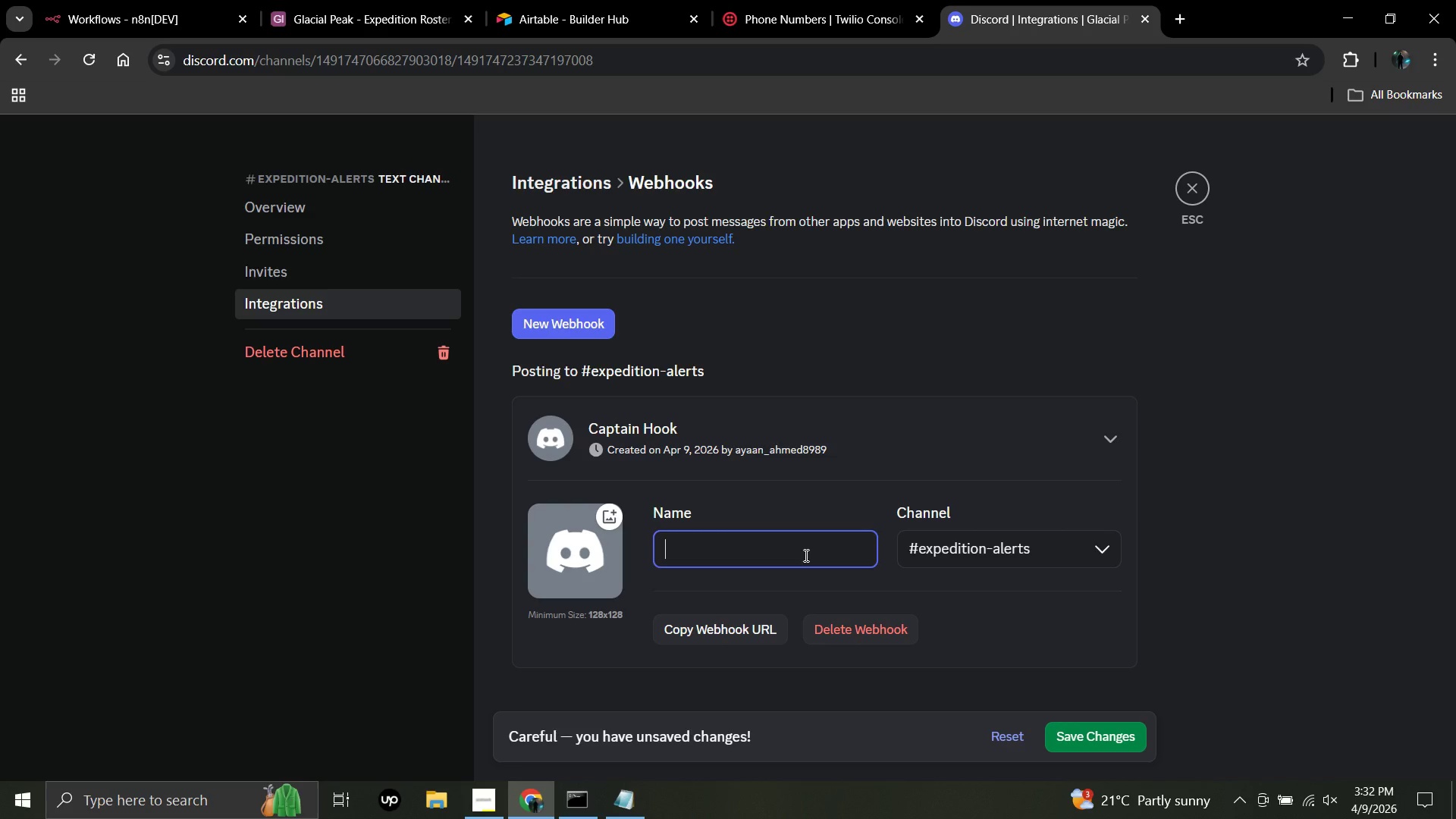 
type(Logistics Bot)
 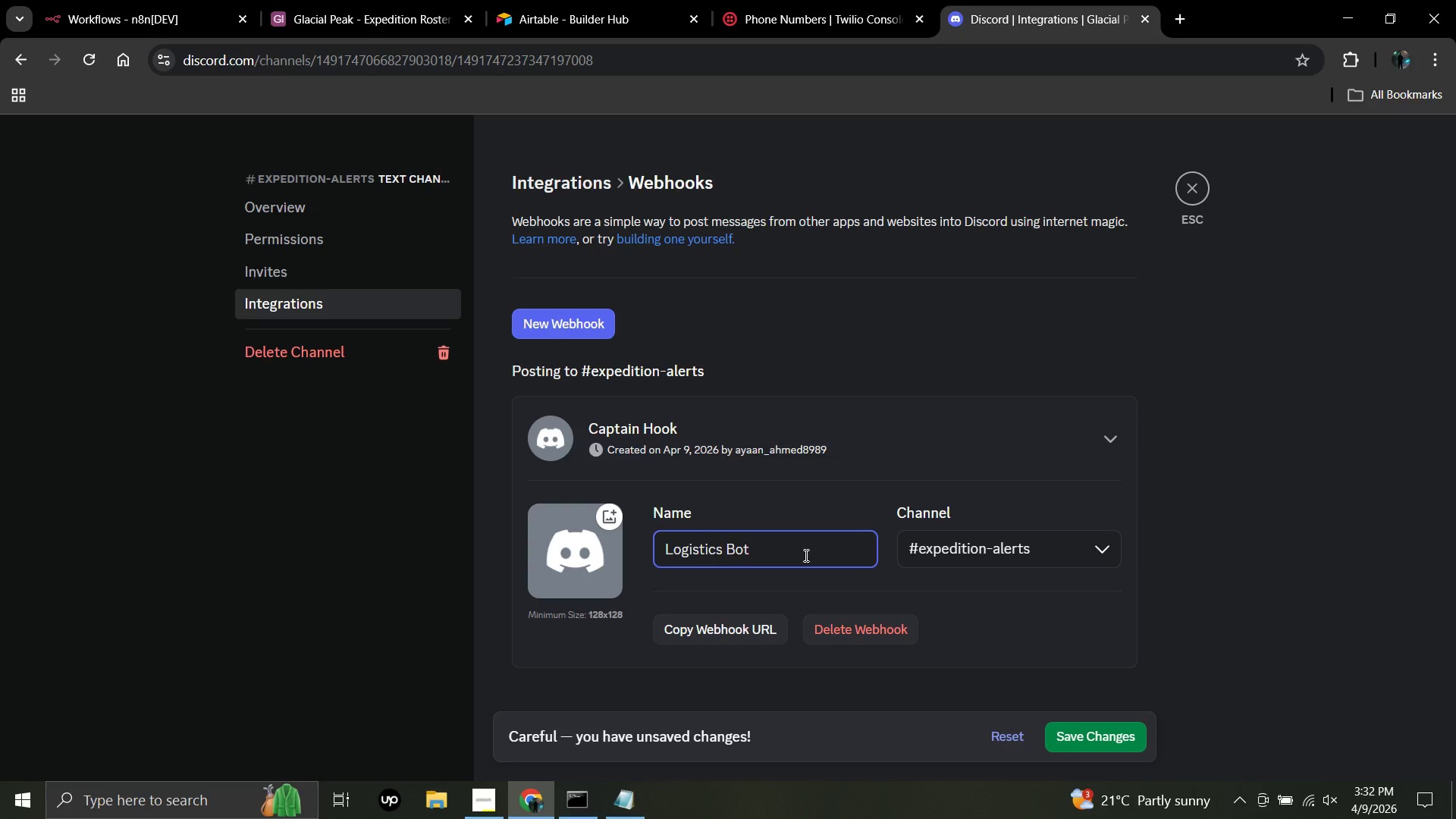 
left_click([762, 629])
 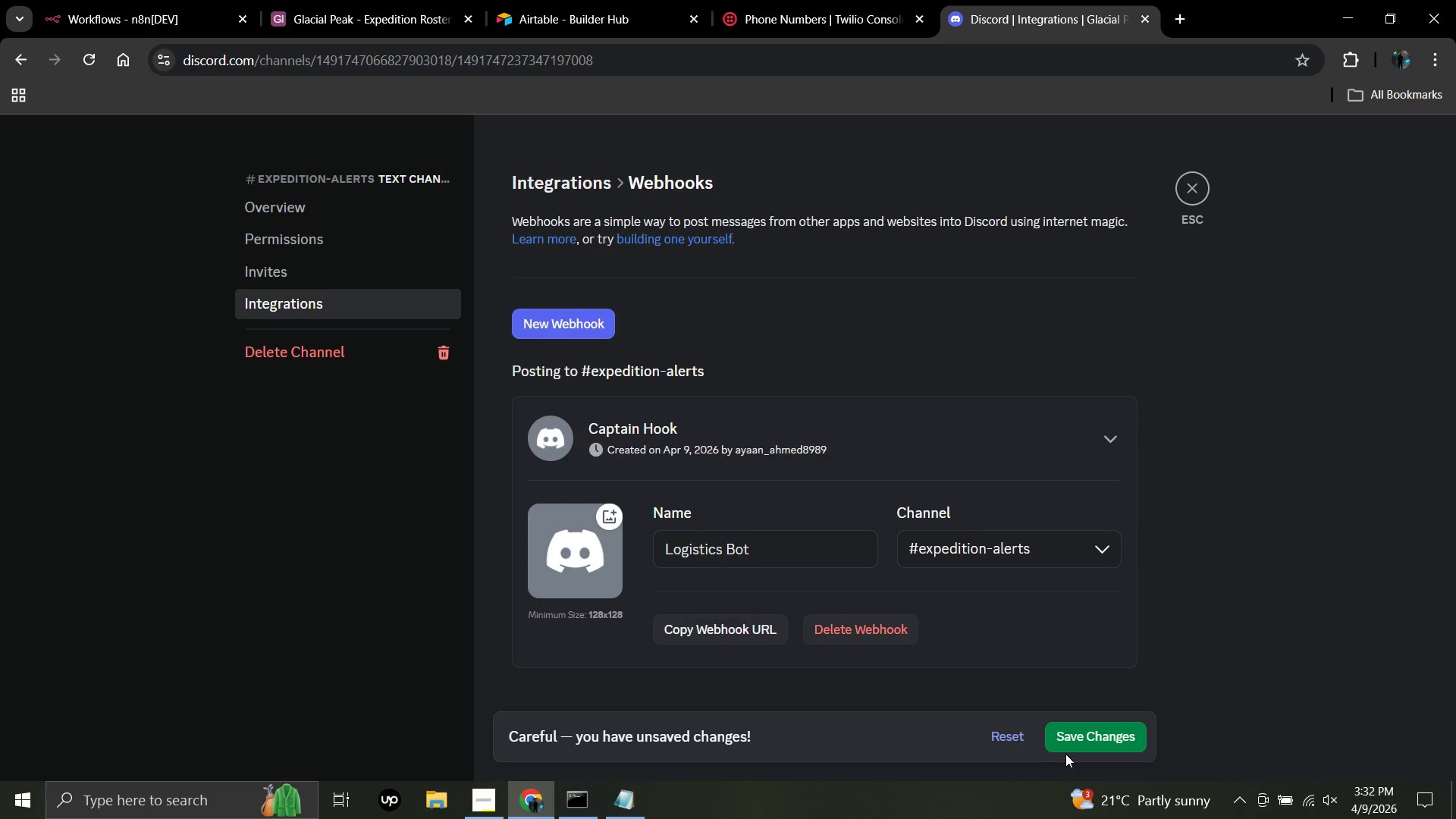 
left_click([1073, 742])
 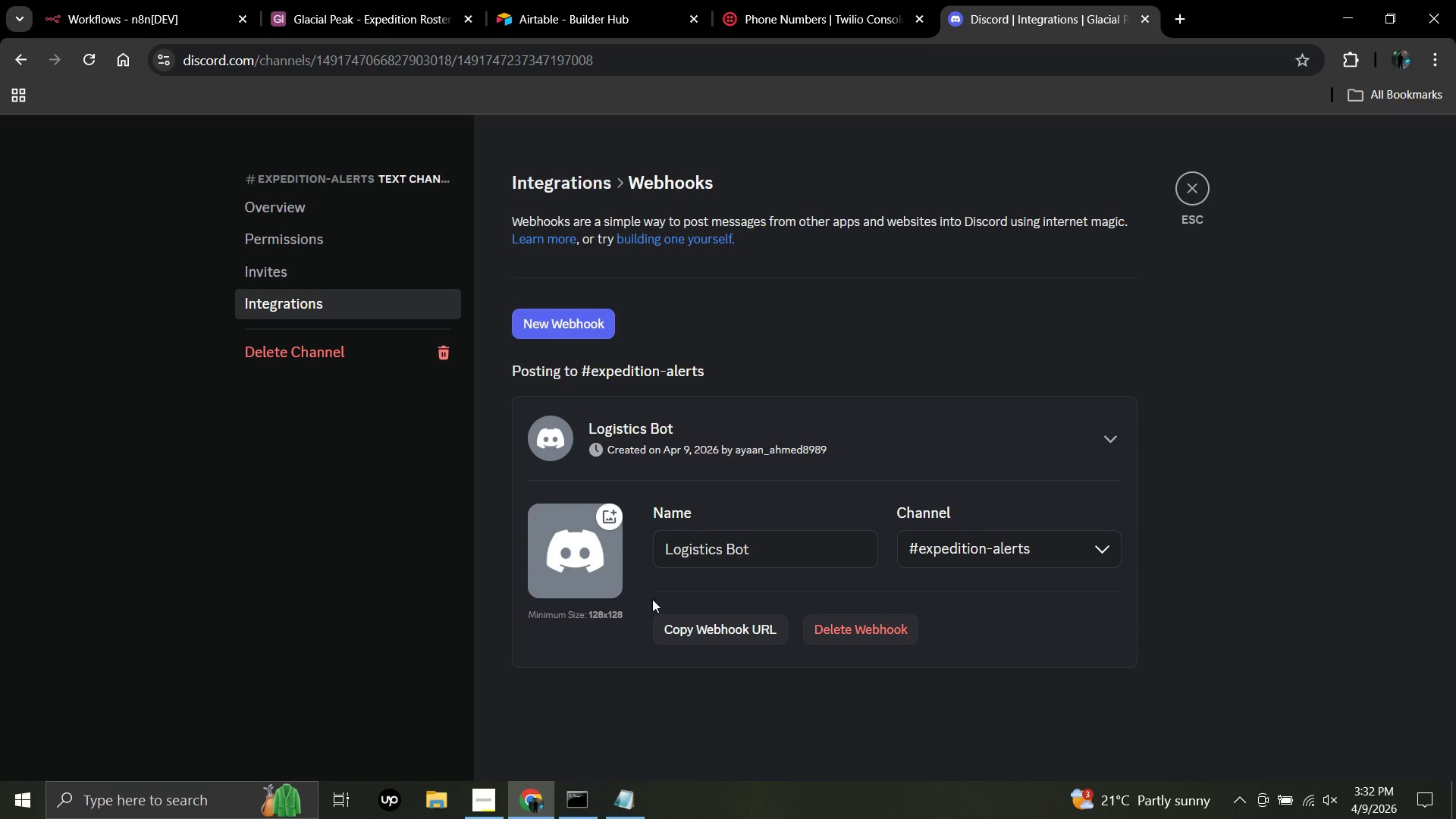 
left_click([701, 626])
 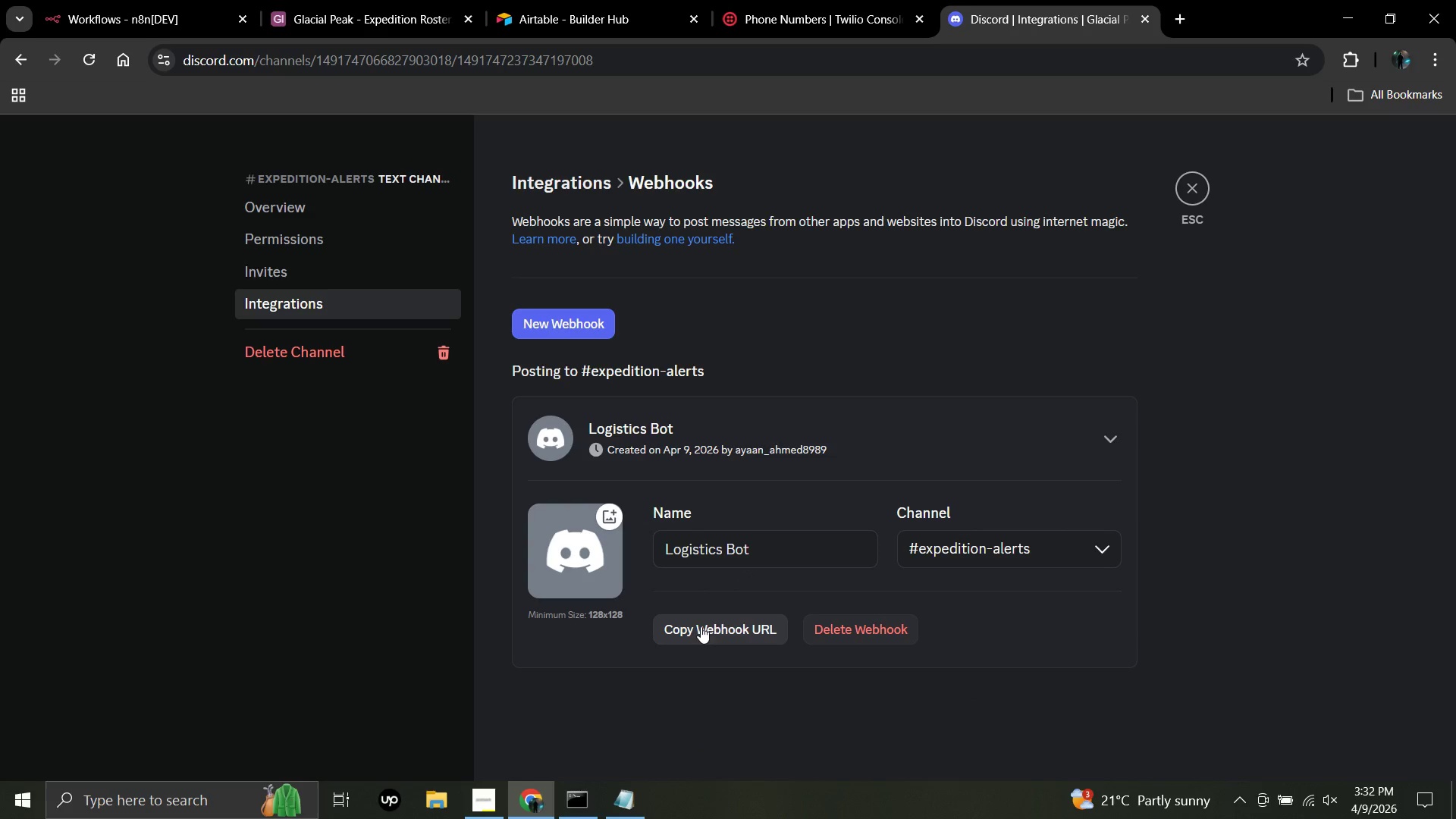 
wait(5.62)
 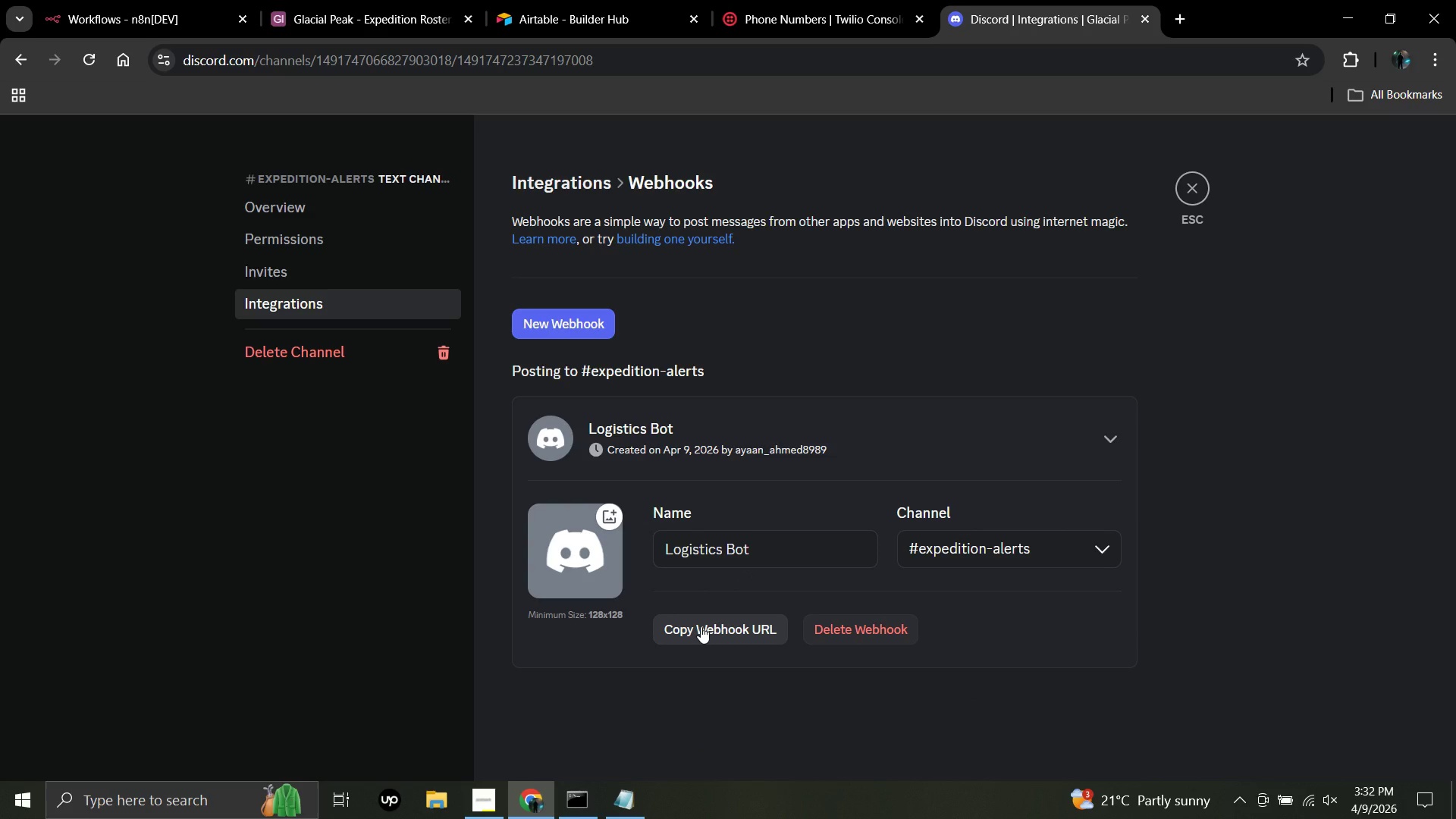 
left_click([631, 806])
 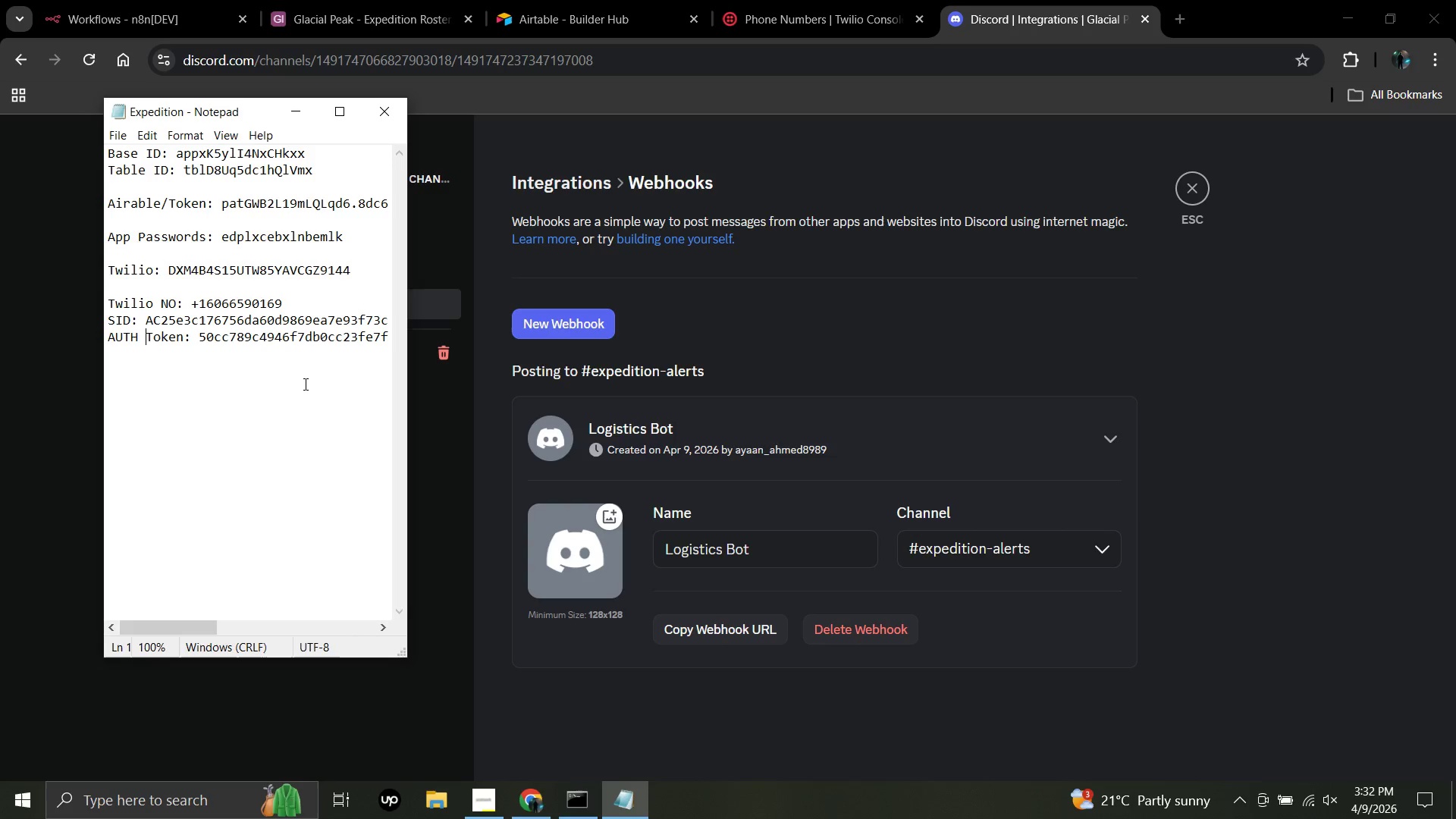 
key(ArrowDown)
 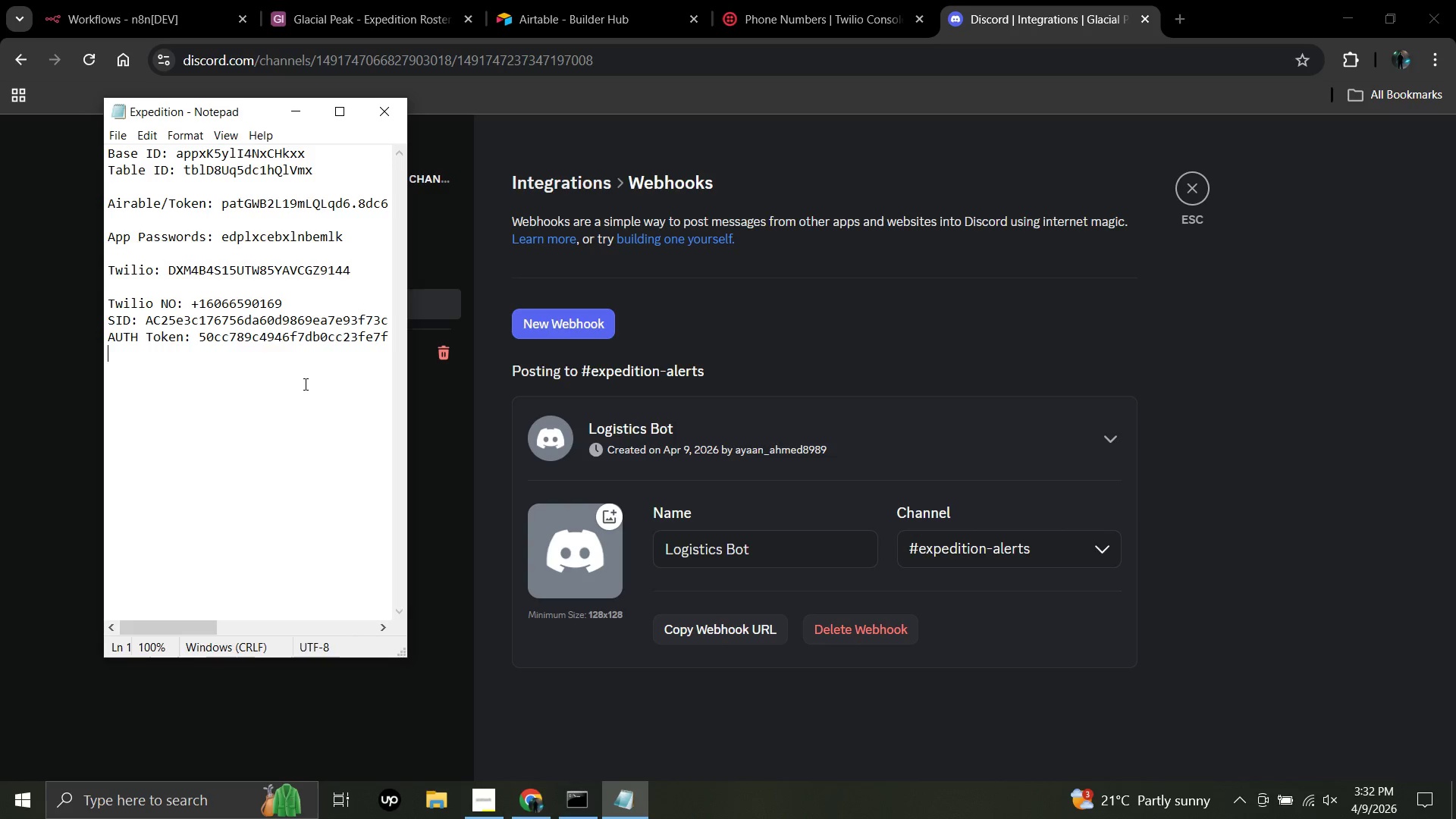 
key(ArrowDown)
 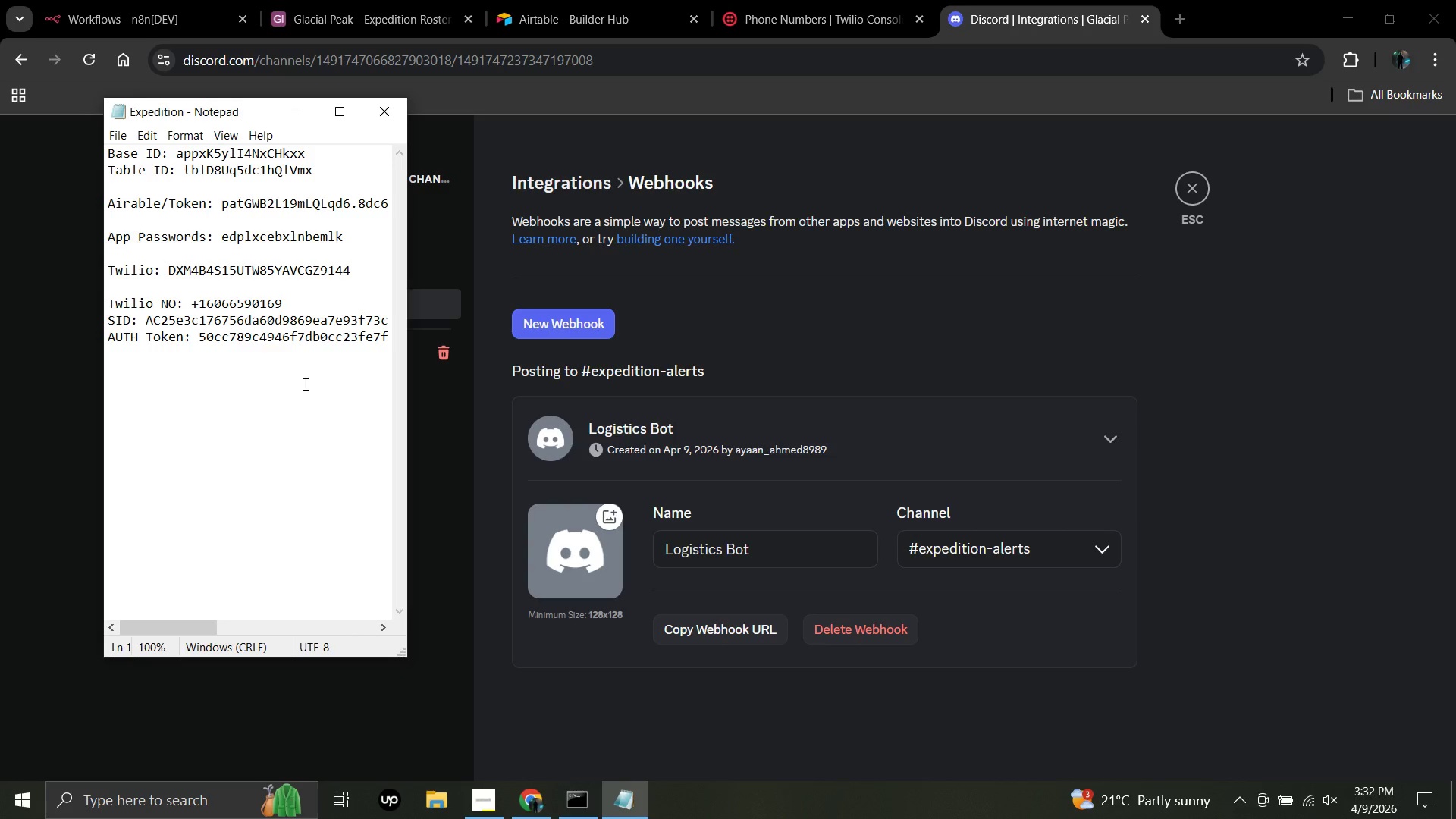 
key(Shift+Enter)
 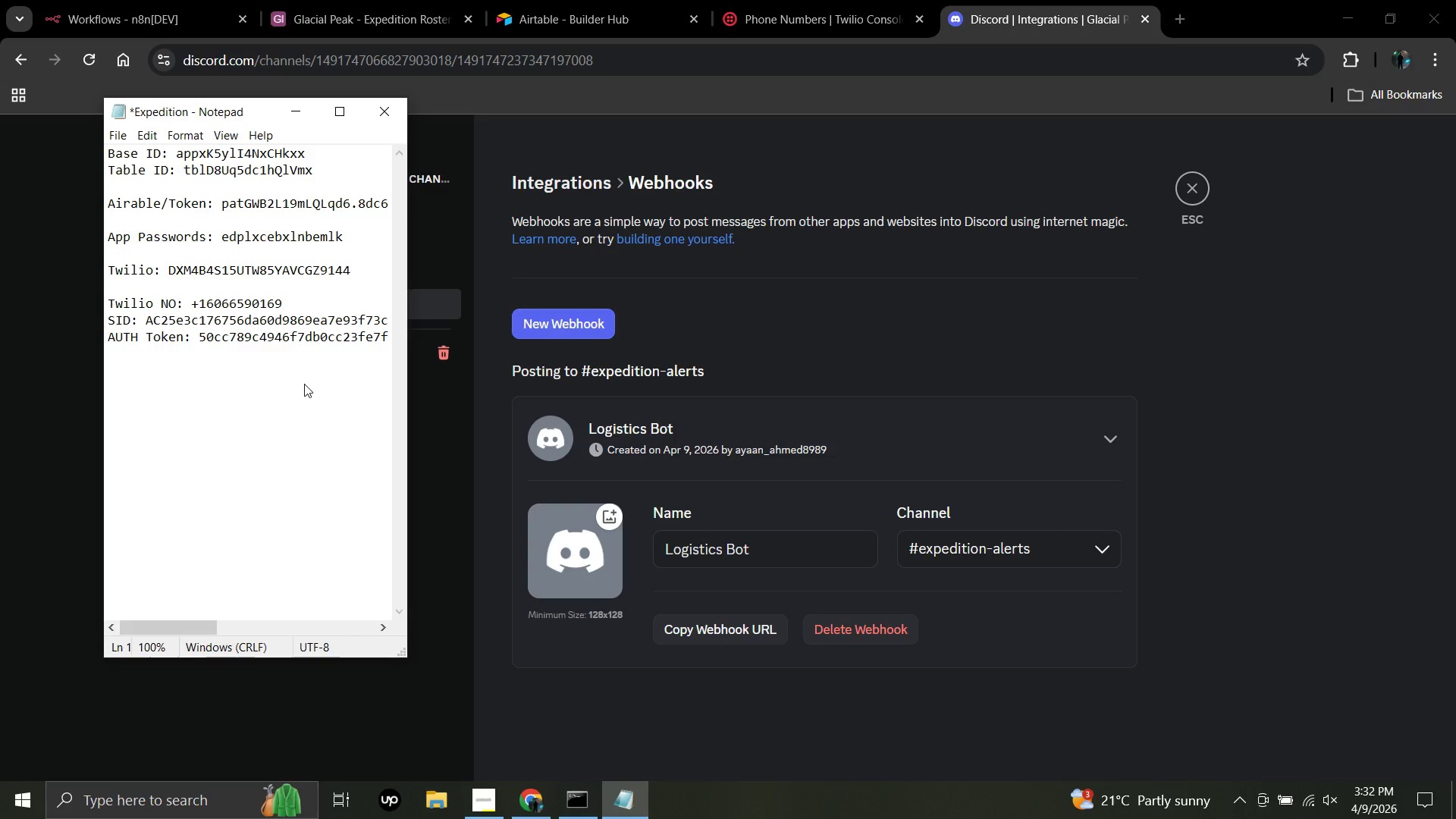 
type(Excalation Webhook: )
 